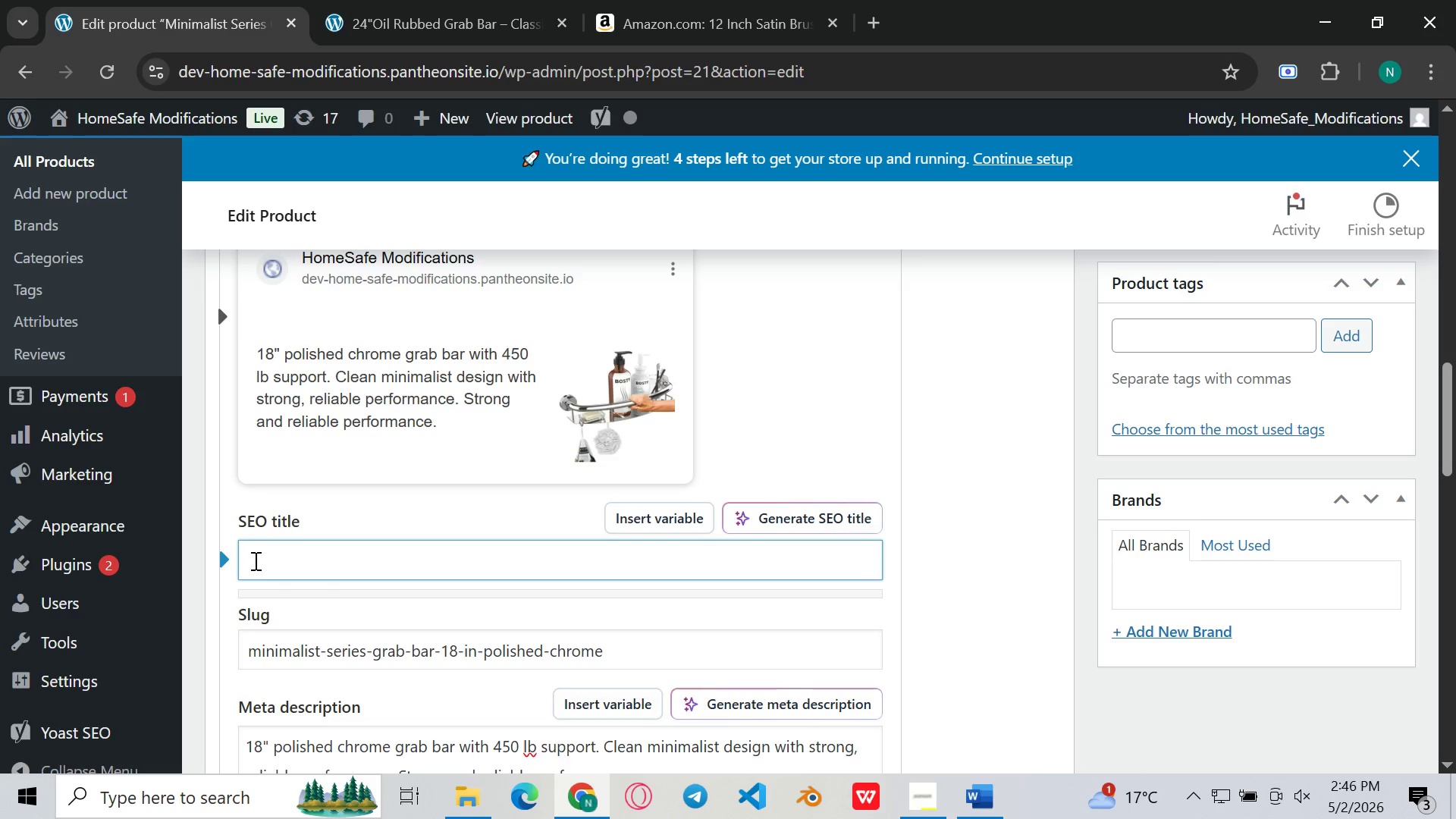 
key(Control+ControlLeft)
 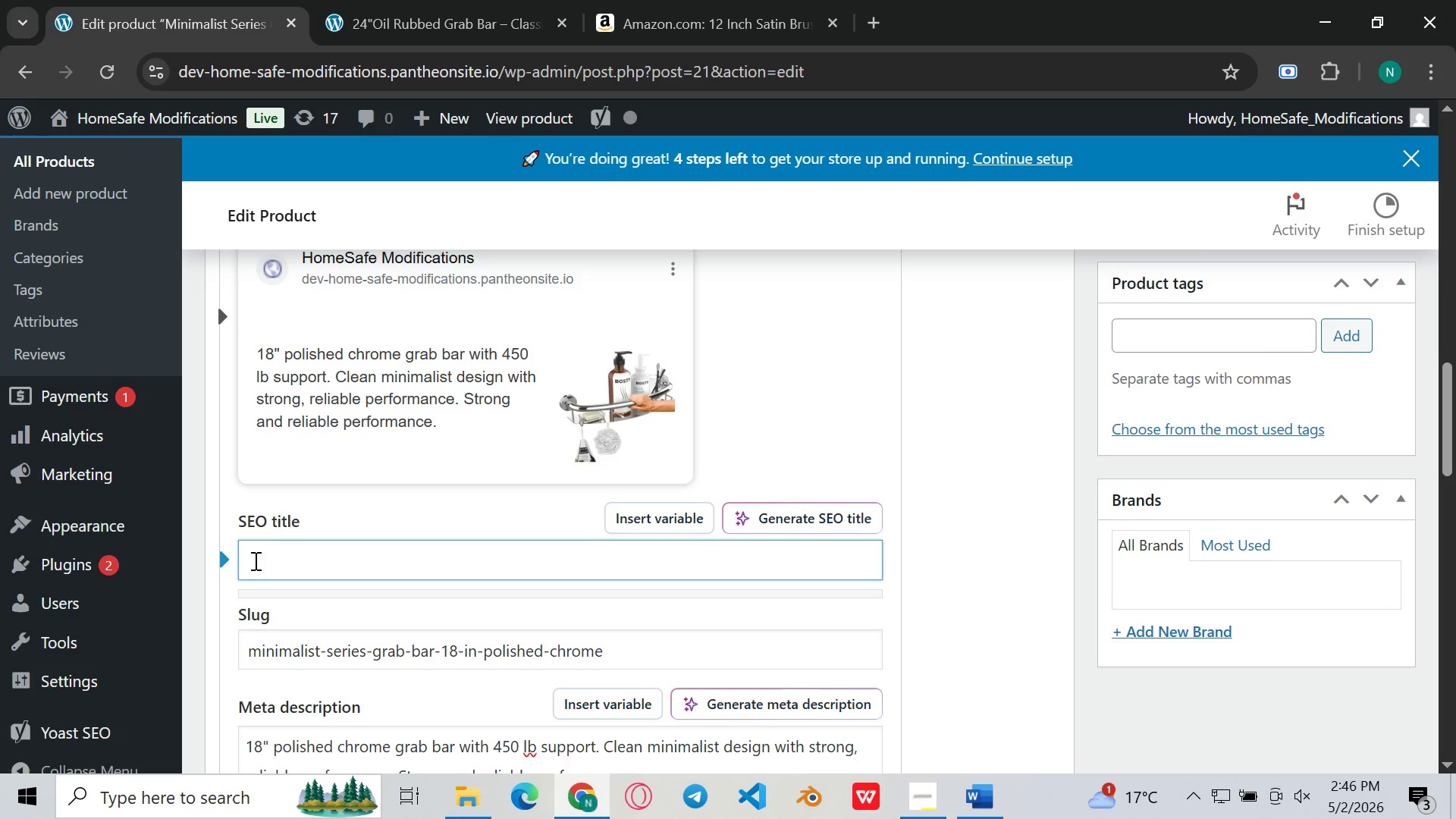 
key(Control+V)
 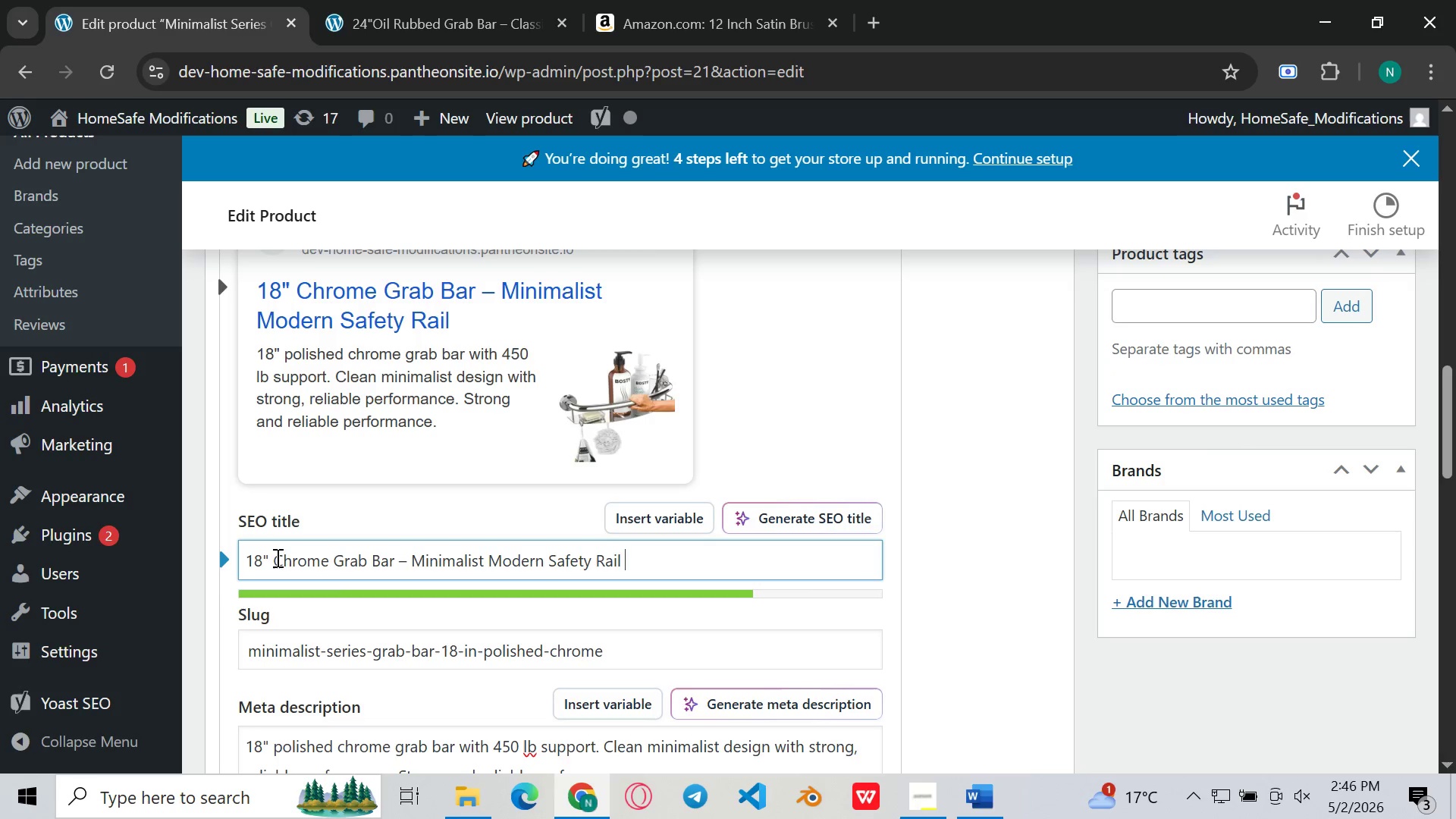 
left_click([271, 557])
 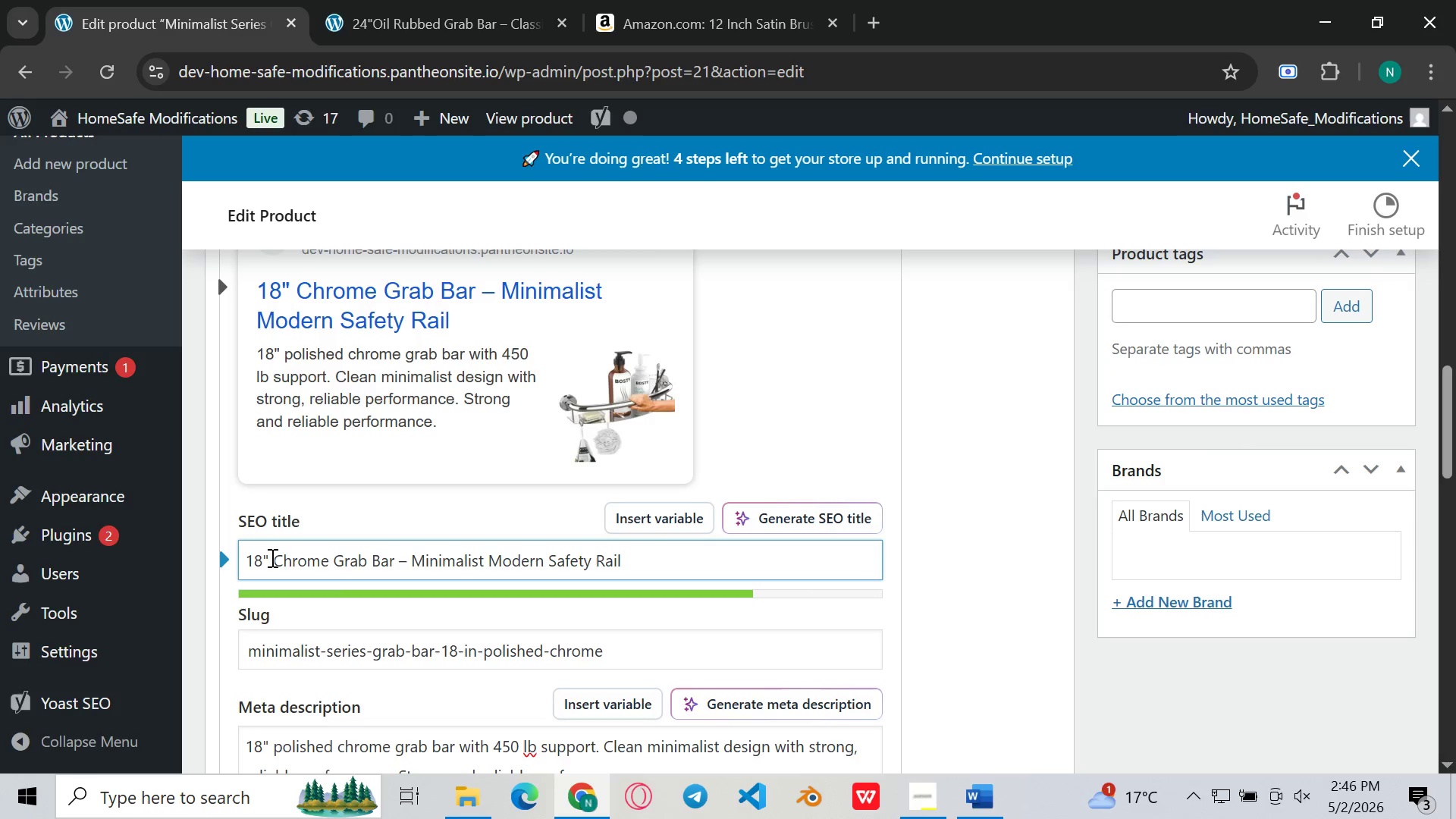 
key(ArrowRight)
 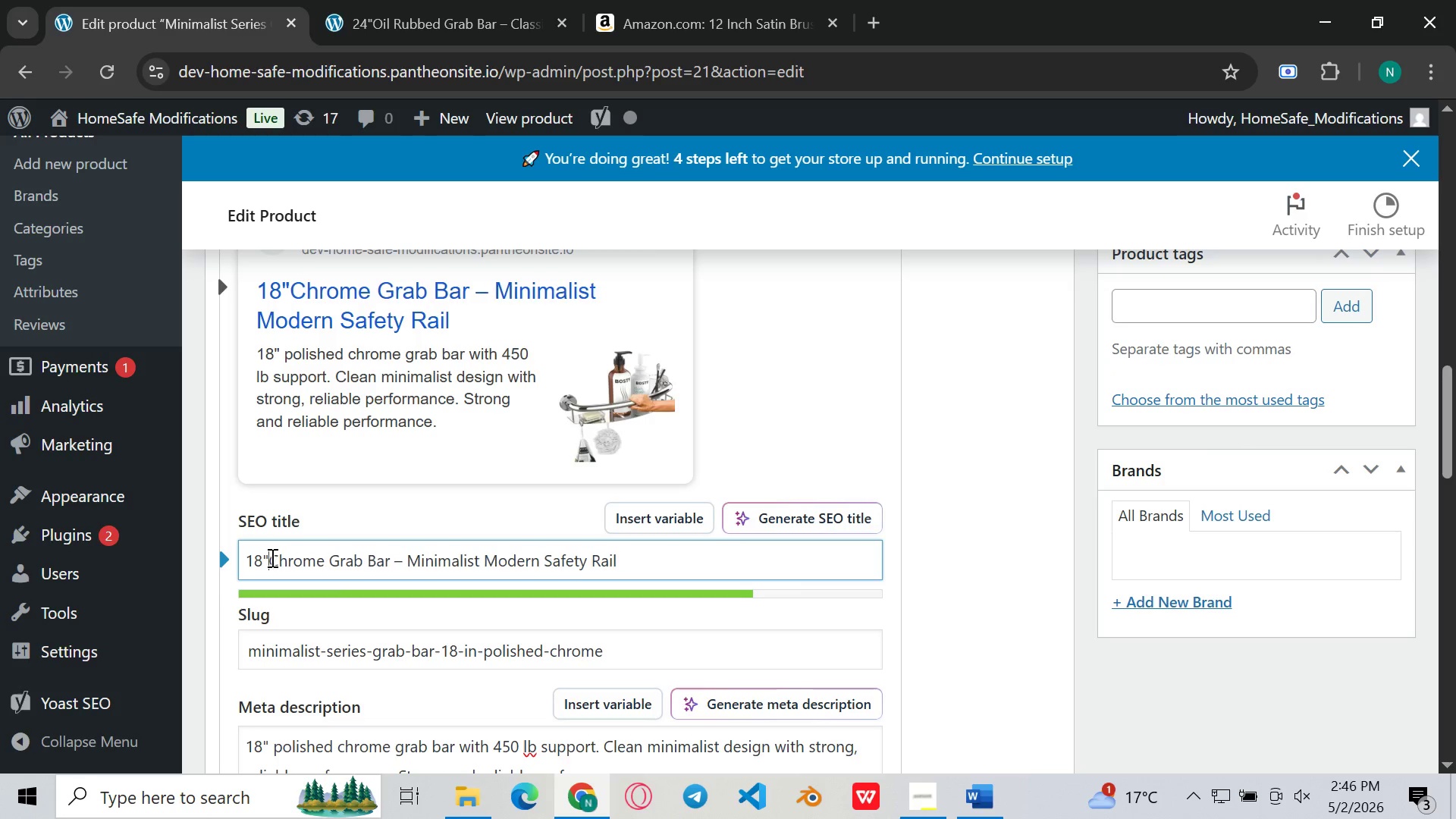 
key(Backspace)
 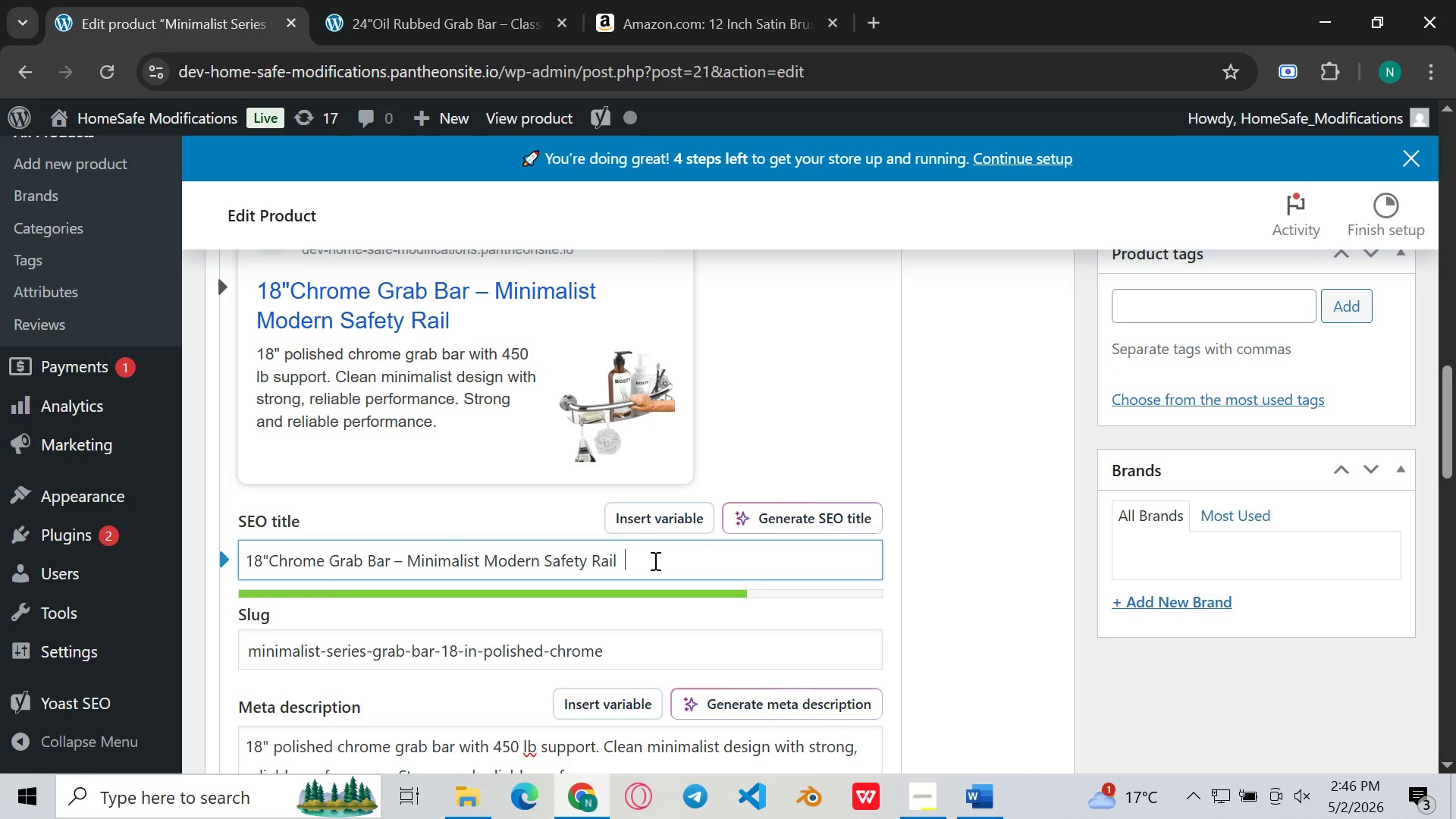 
left_click([654, 560])
 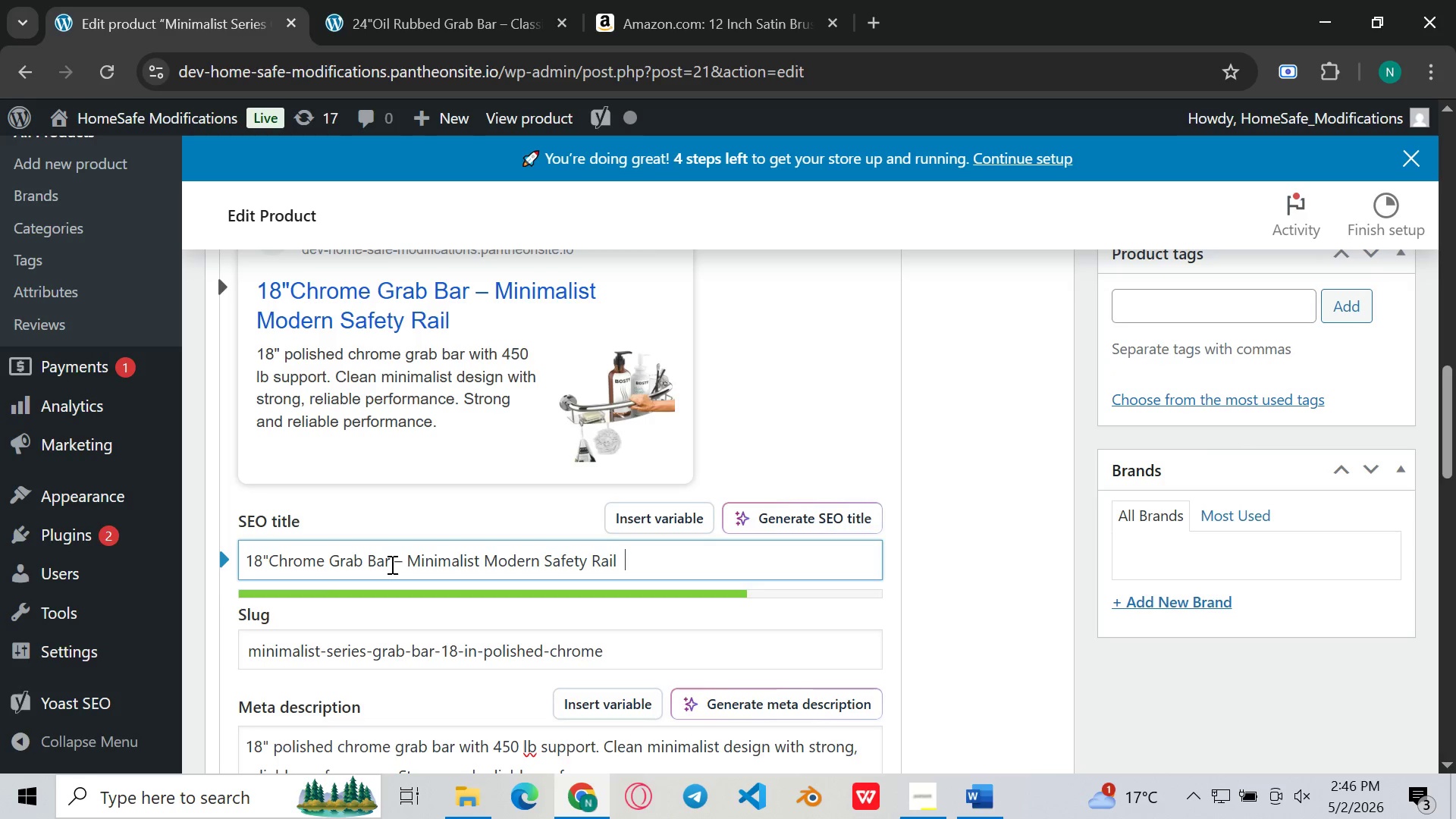 
left_click_drag(start_coordinate=[391, 564], to_coordinate=[216, 566])
 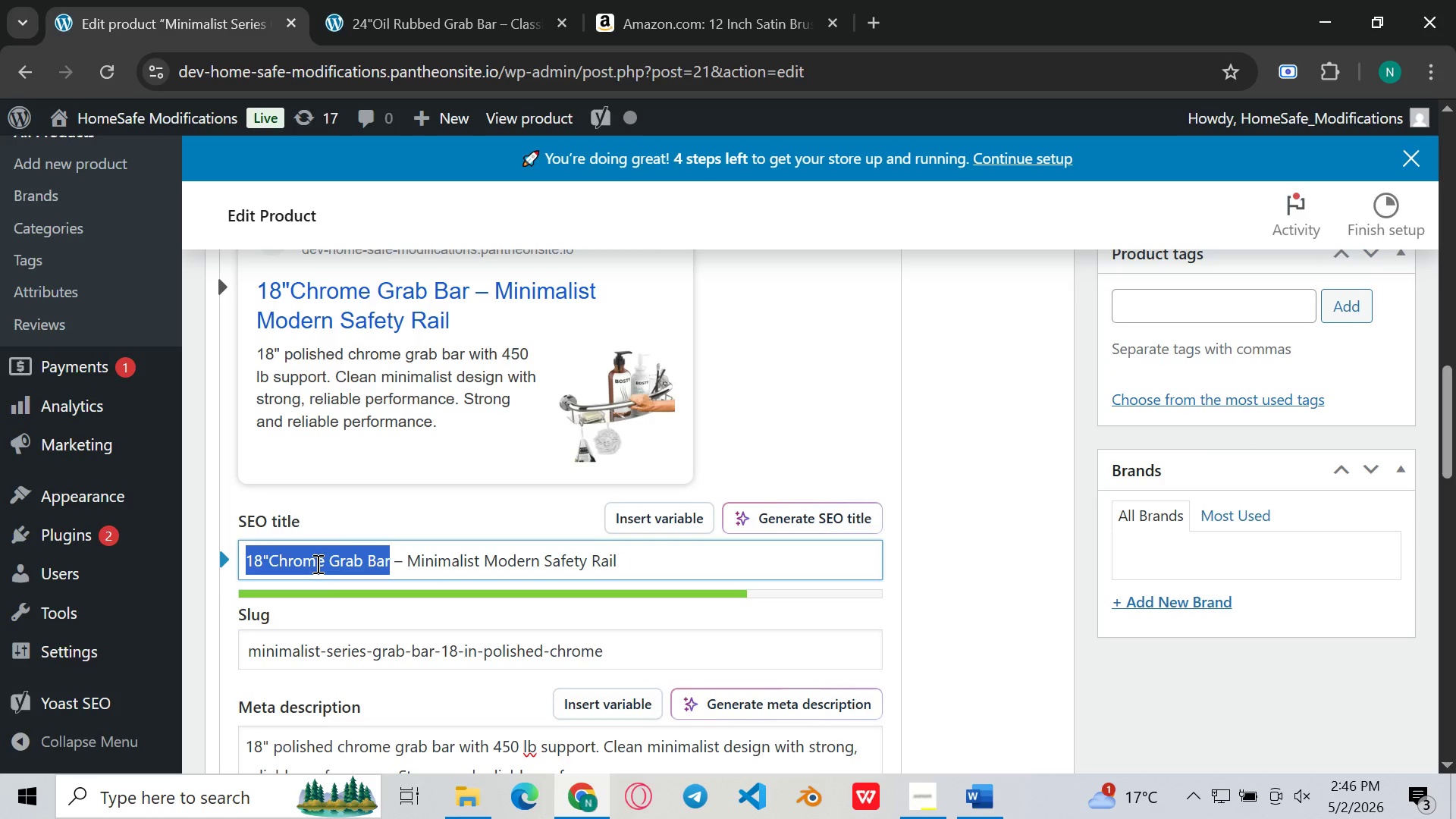 
key(Control+C)
 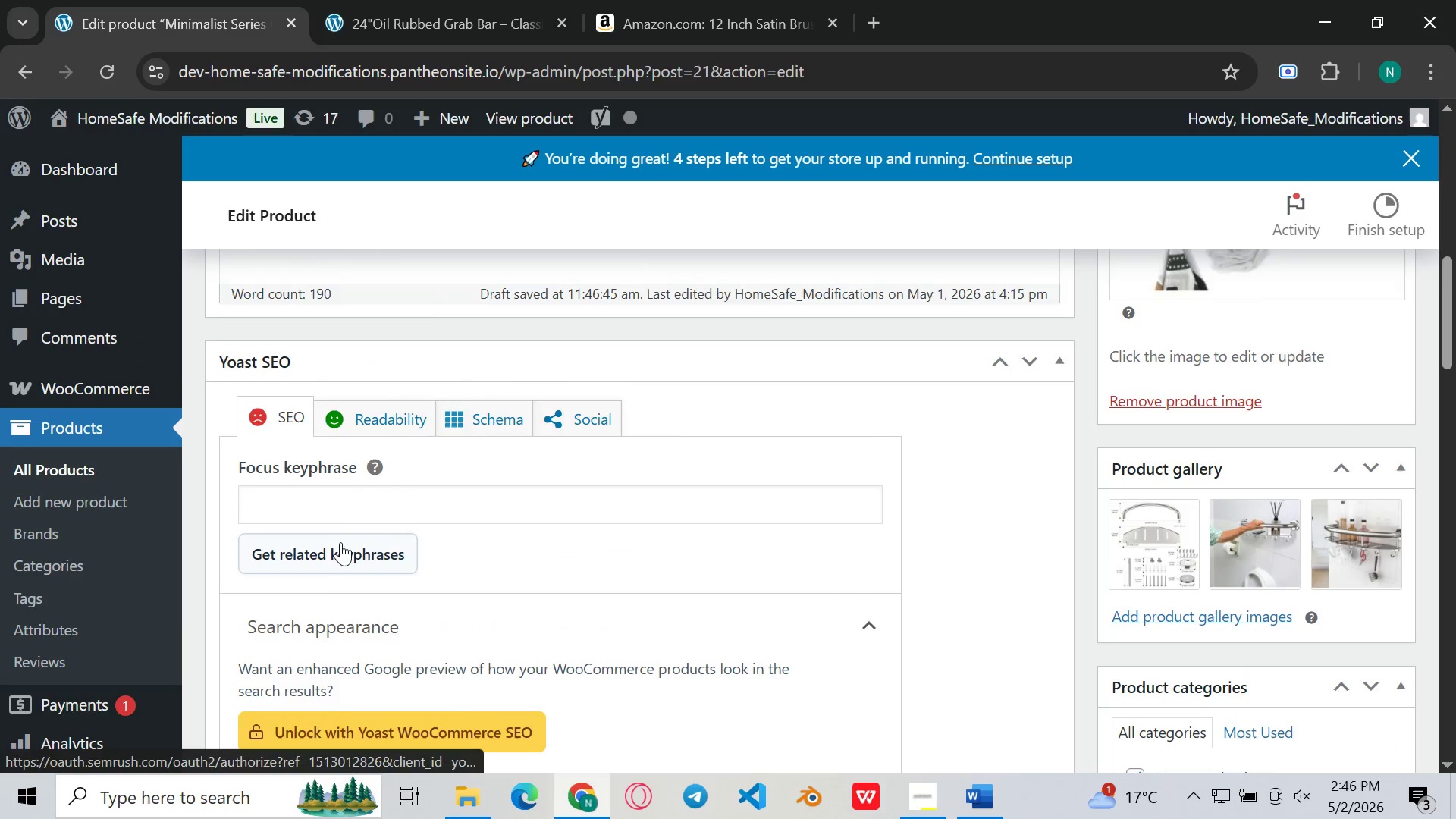 
left_click([405, 492])
 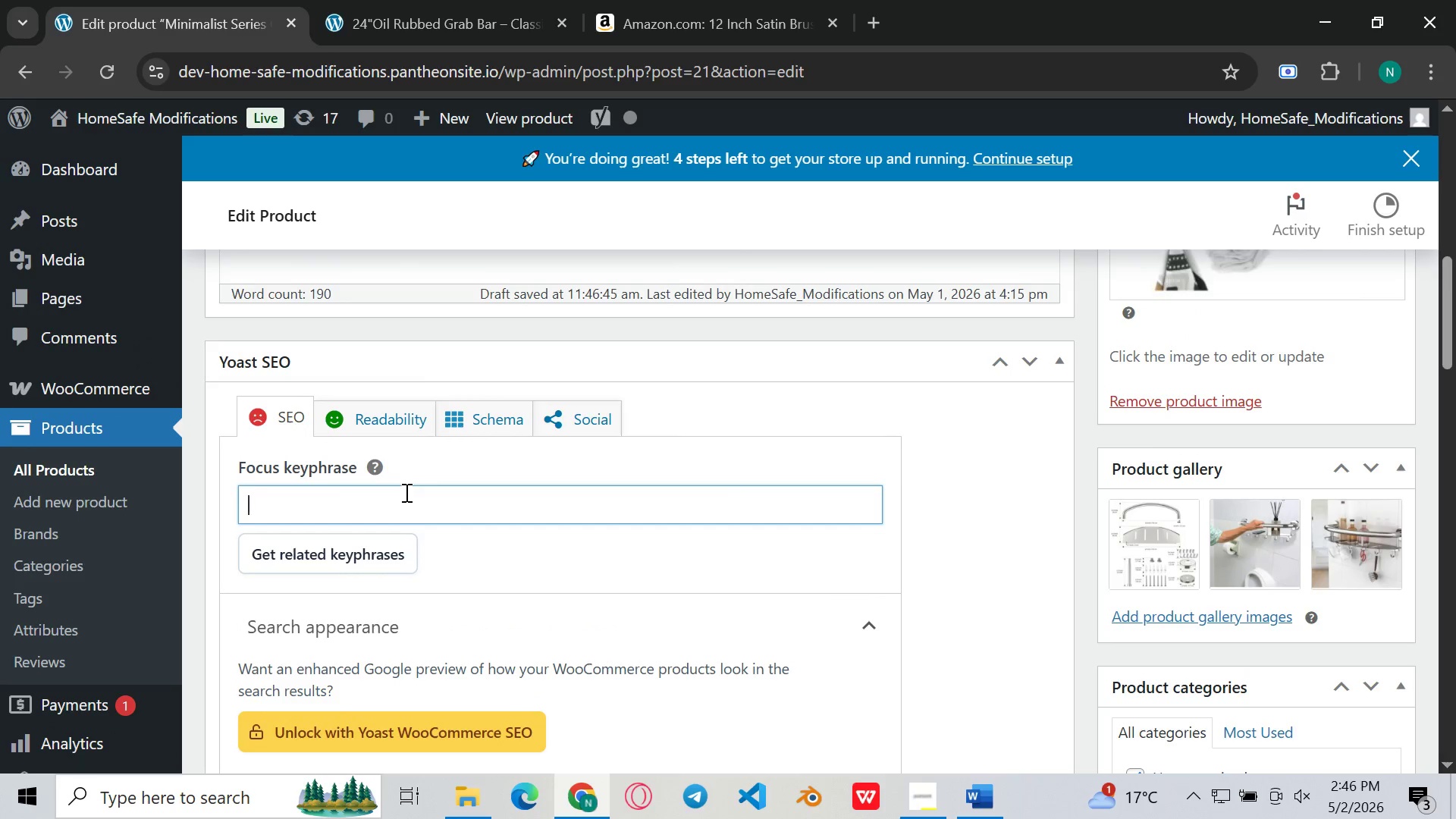 
key(Control+V)
 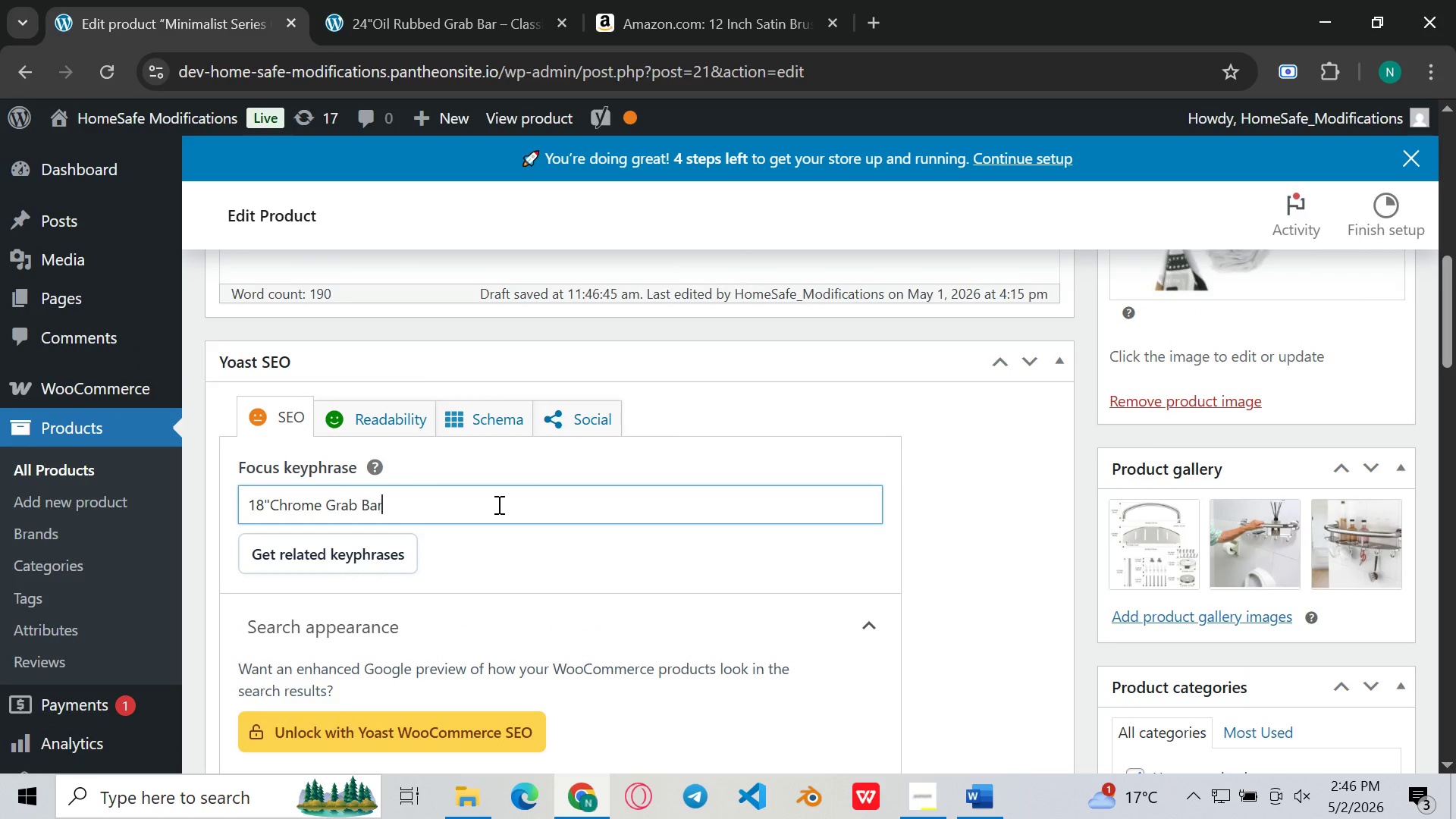 
key(Space)
 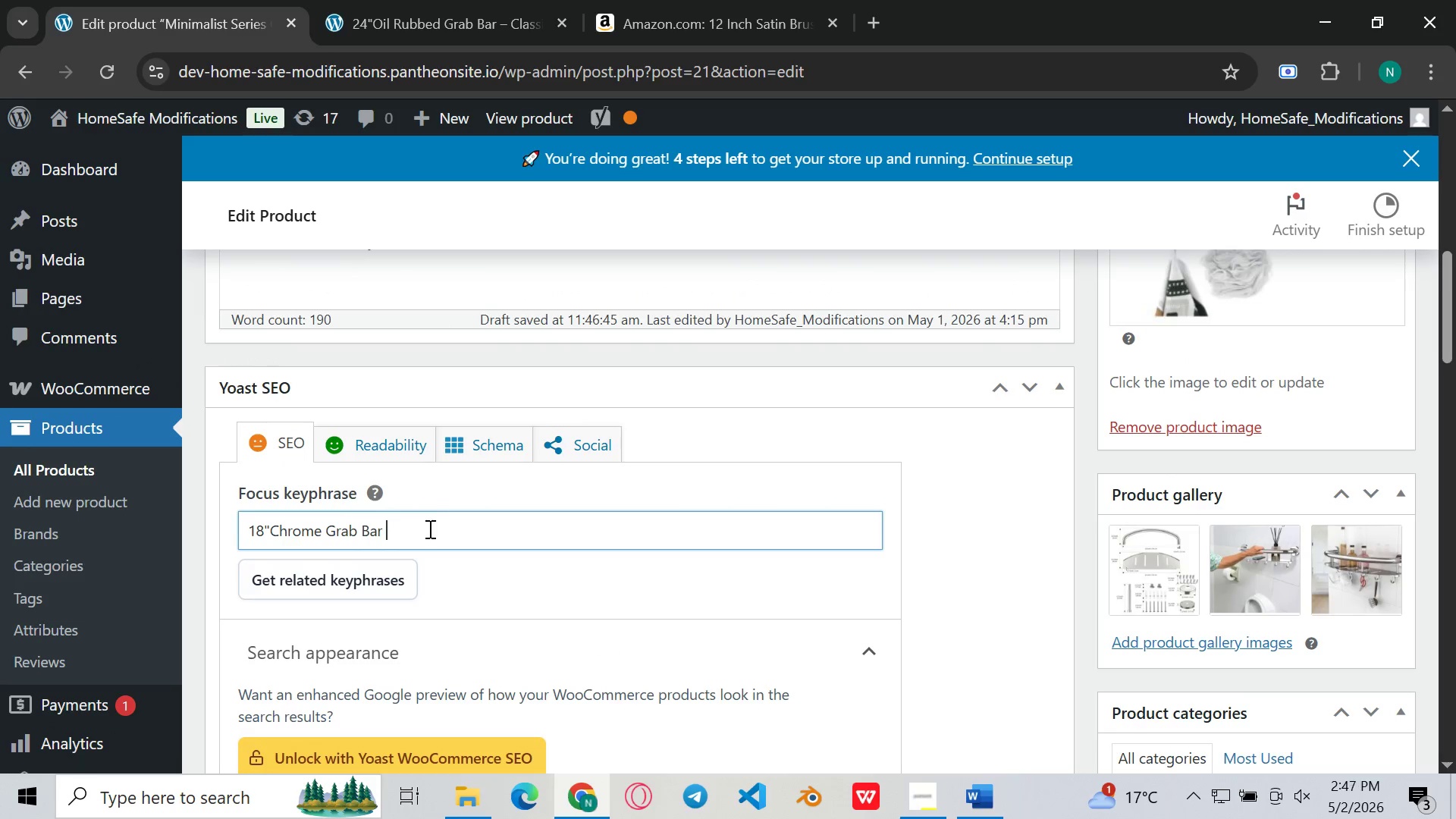 
left_click_drag(start_coordinate=[411, 536], to_coordinate=[240, 522])
 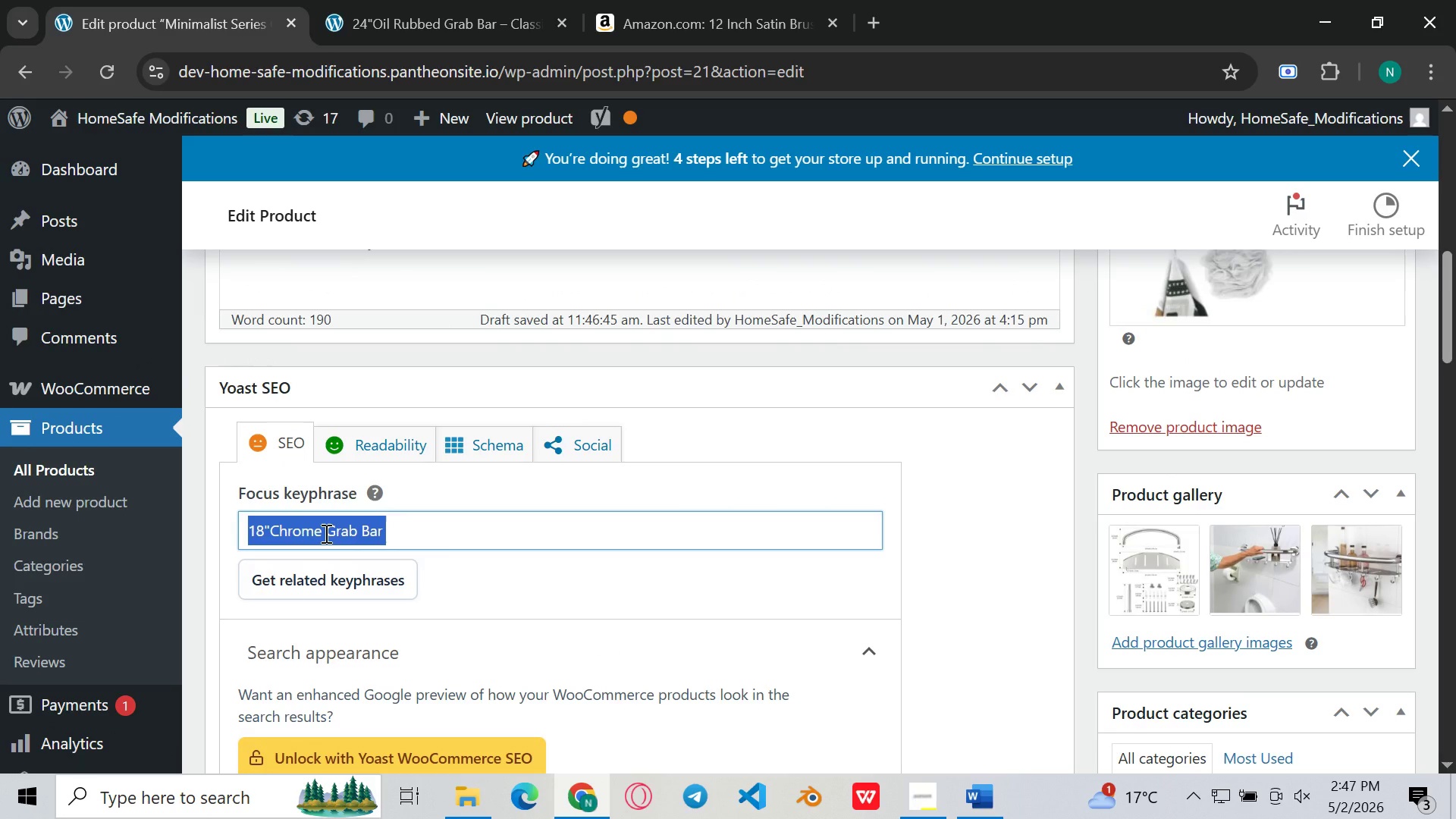 
hold_key(key=ControlLeft, duration=1.02)
 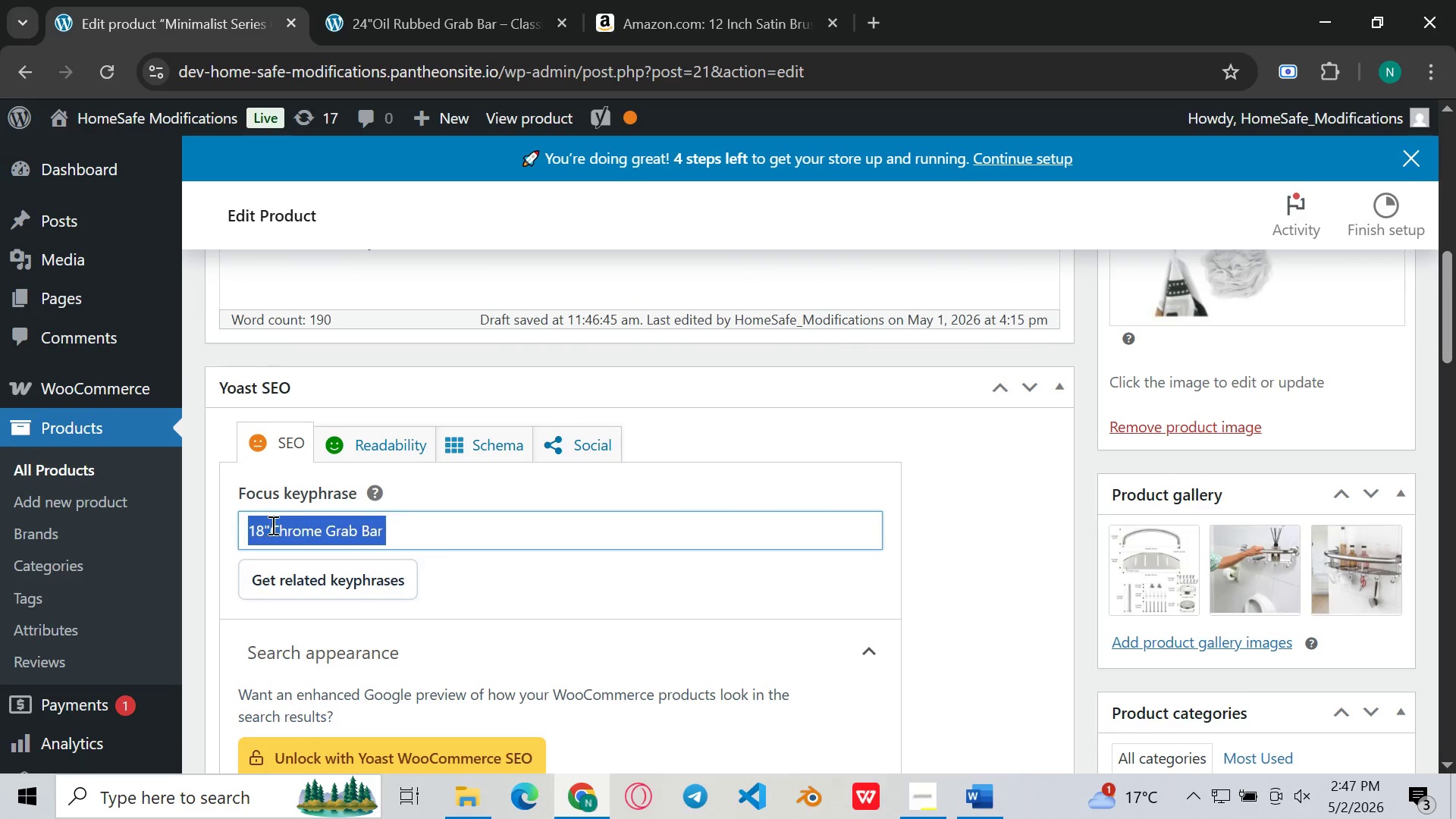 
left_click([271, 525])
 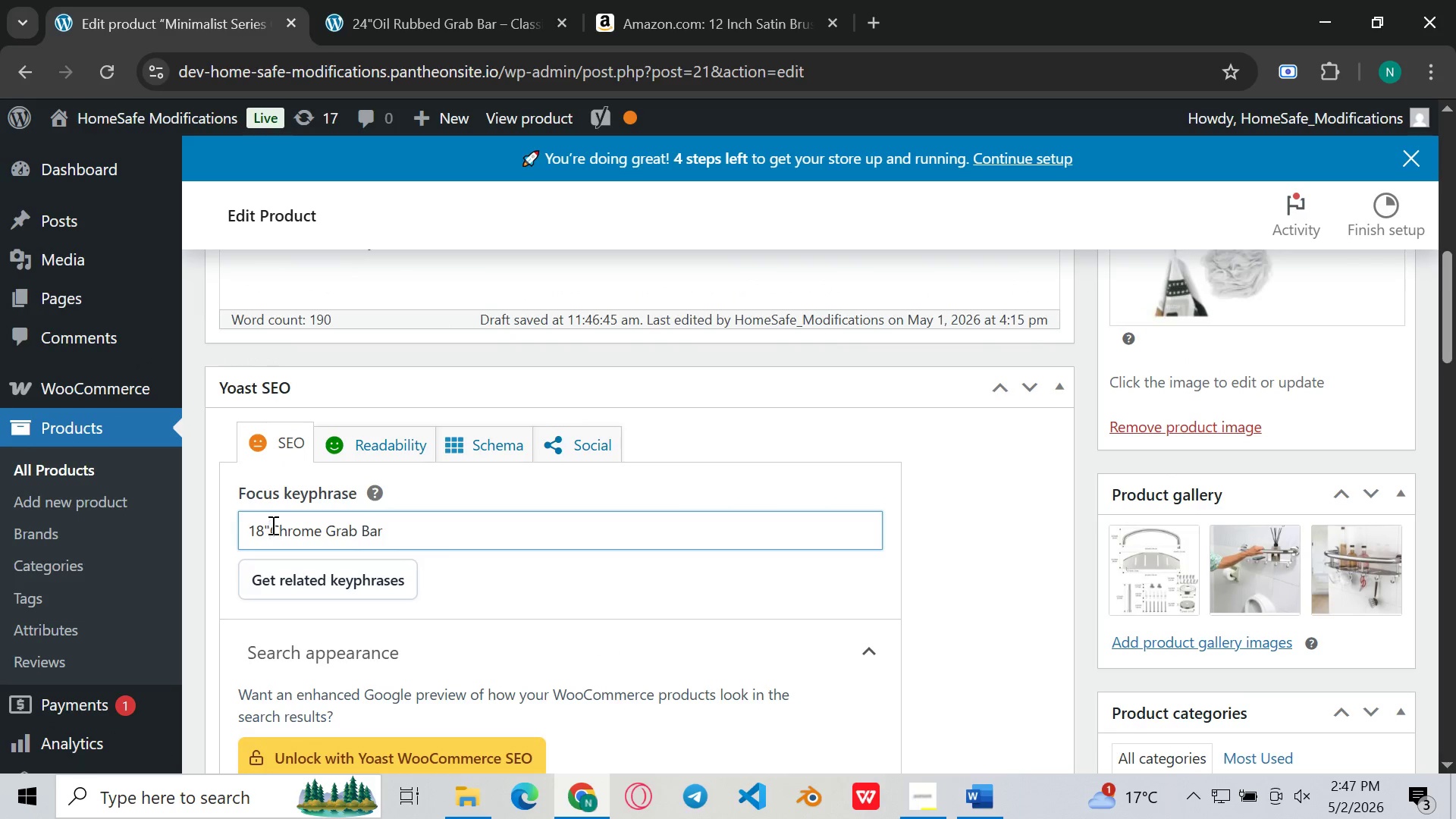 
key(Space)
 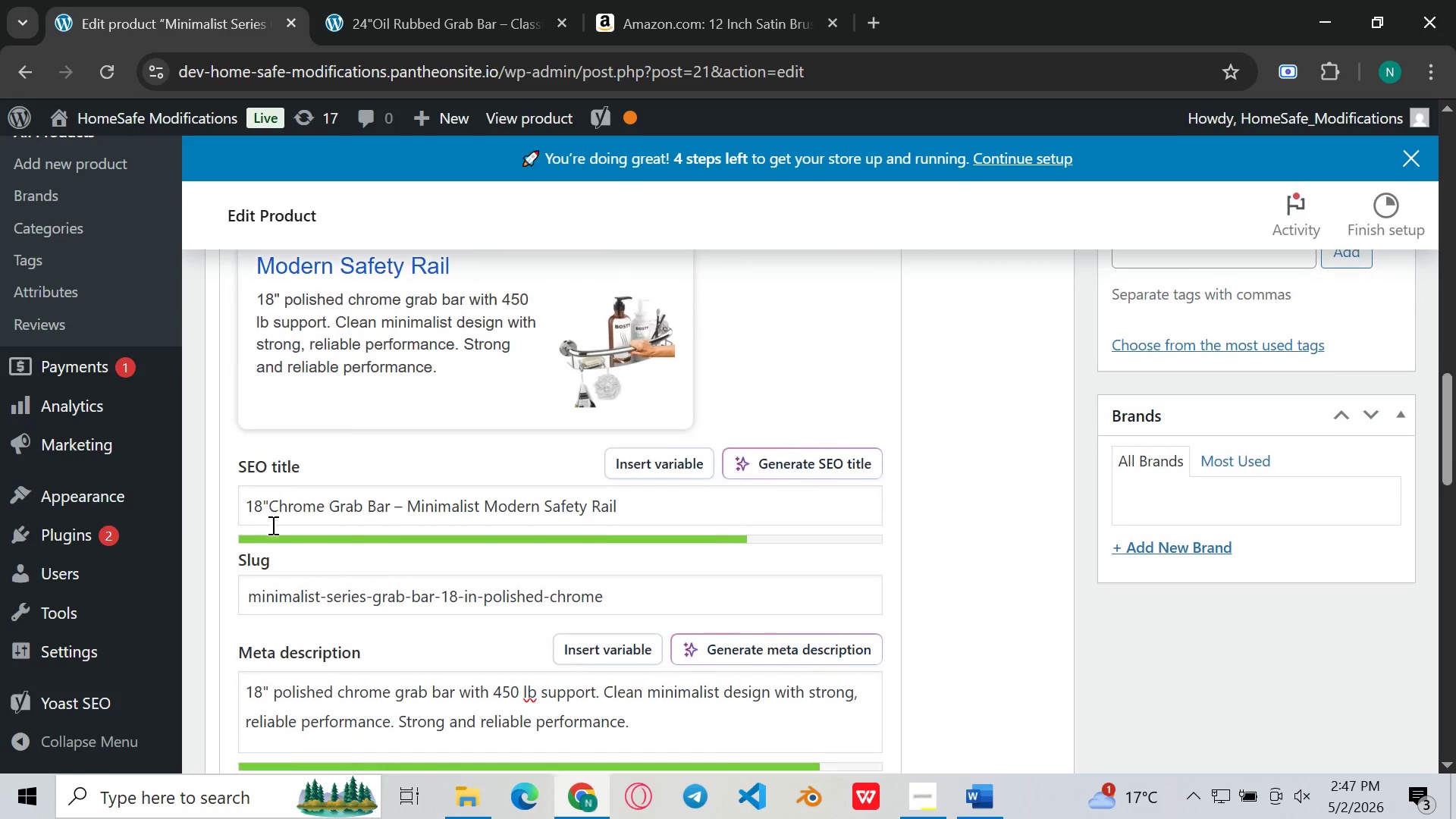 
wait(5.17)
 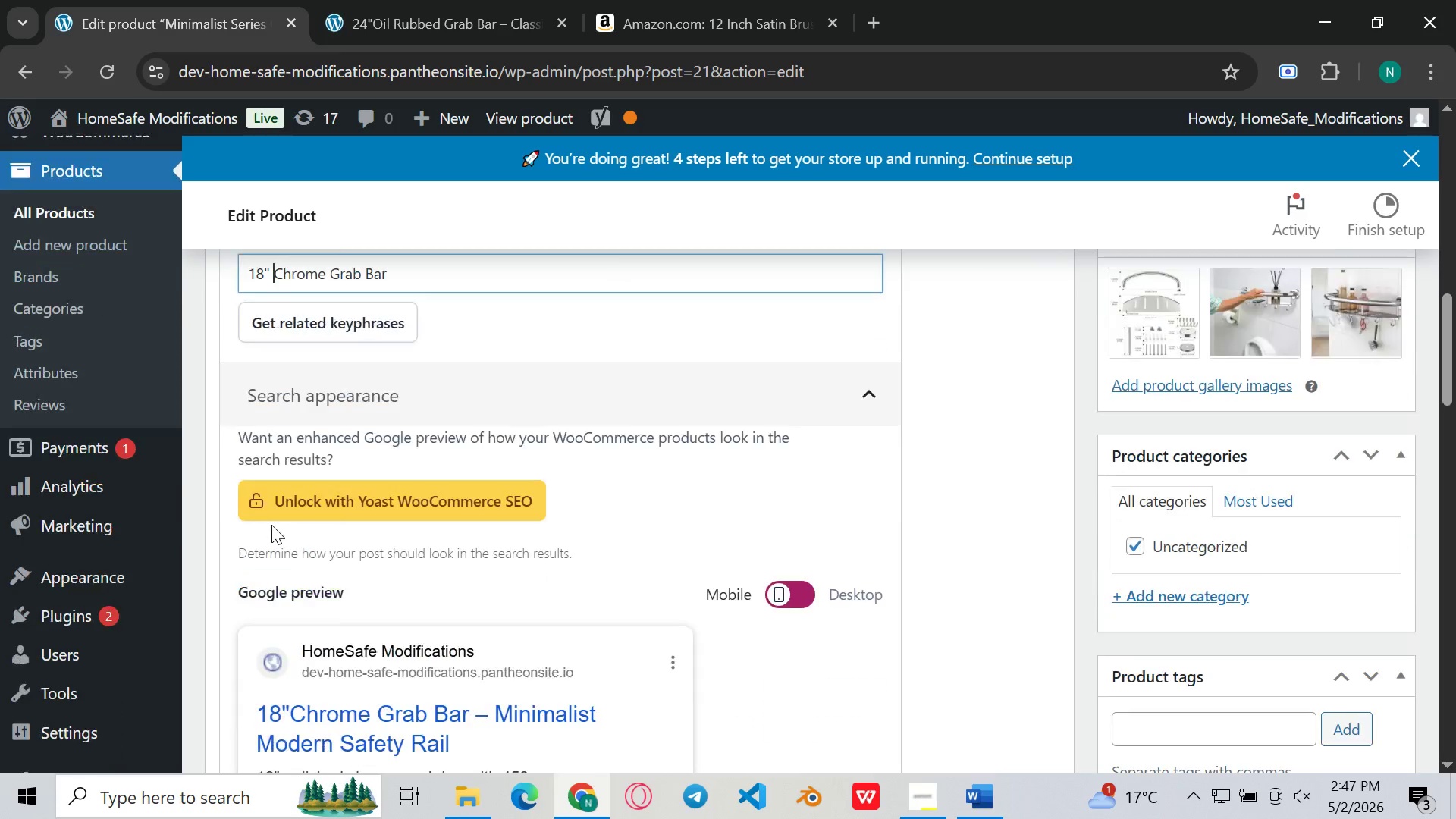 
left_click([270, 504])
 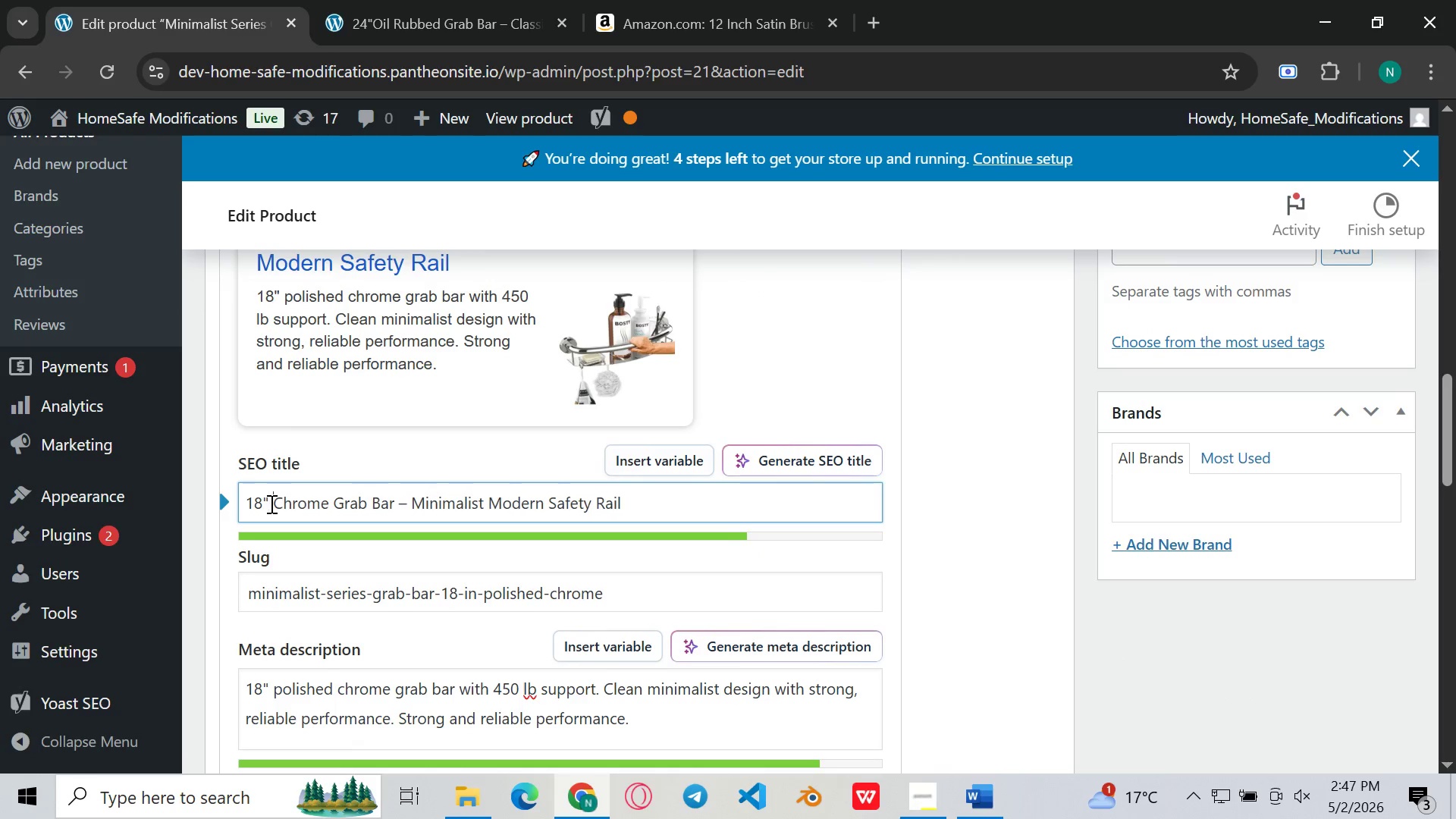 
key(Space)
 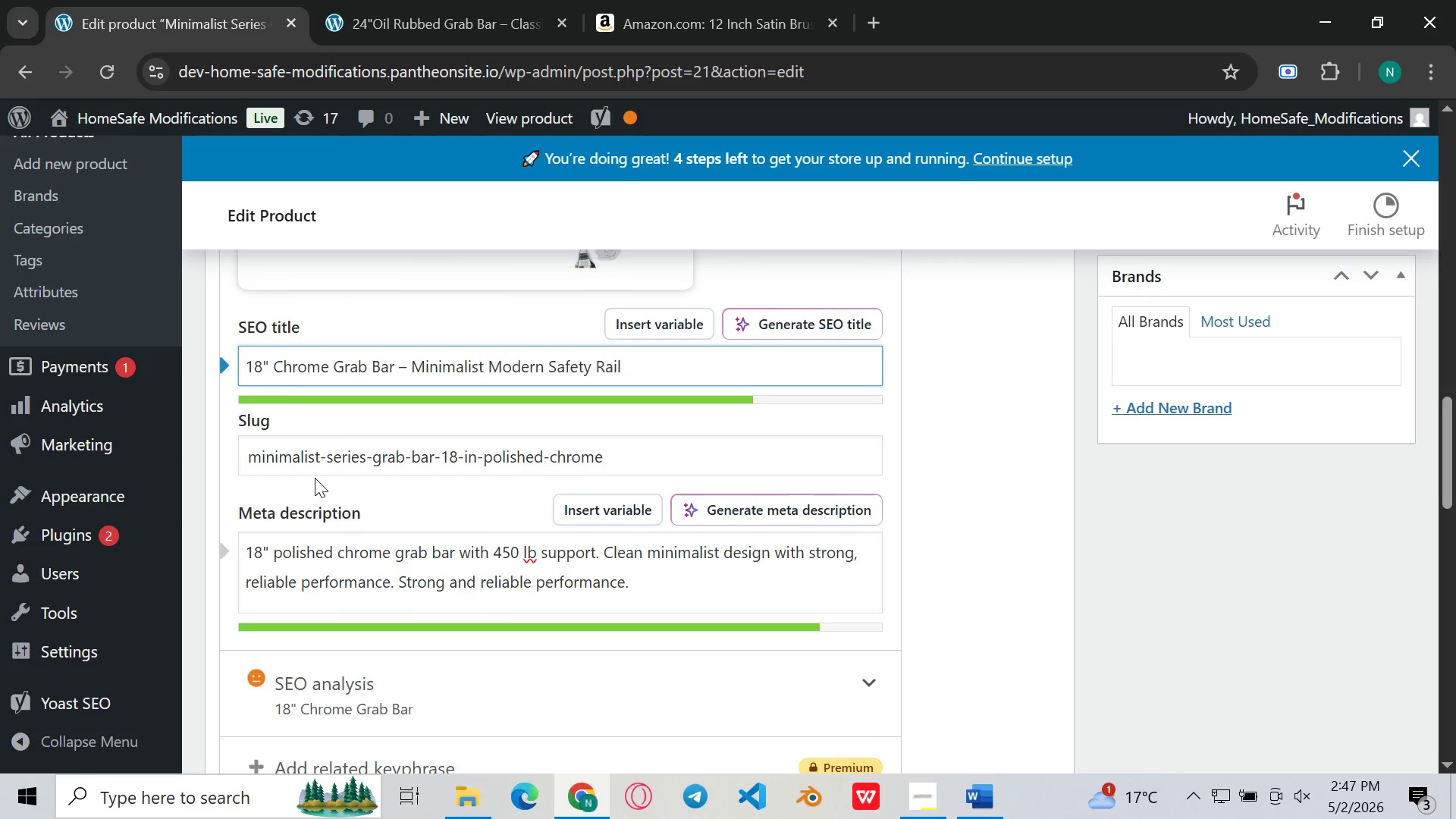 
wait(6.25)
 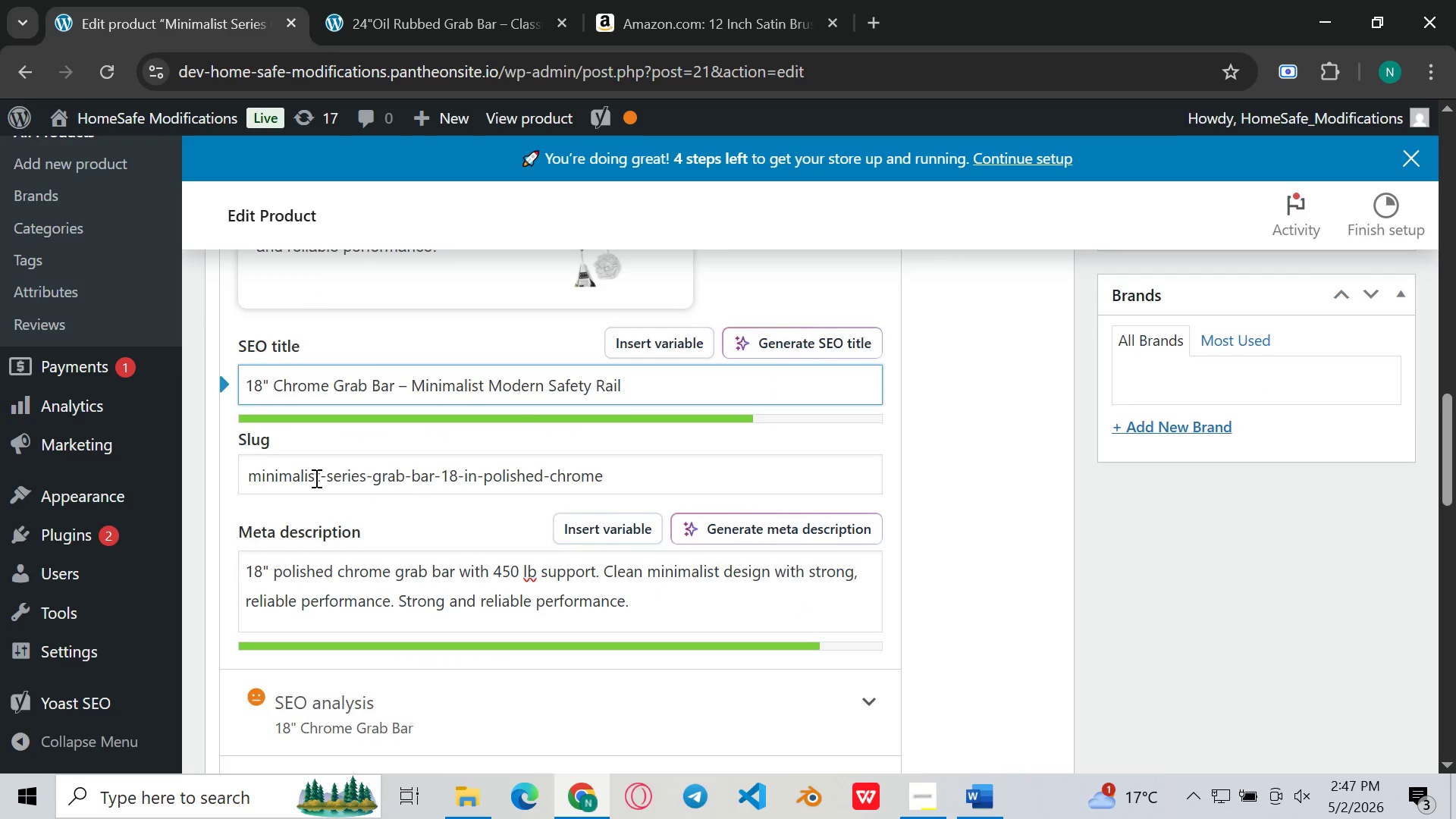 
left_click_drag(start_coordinate=[455, 551], to_coordinate=[241, 543])
 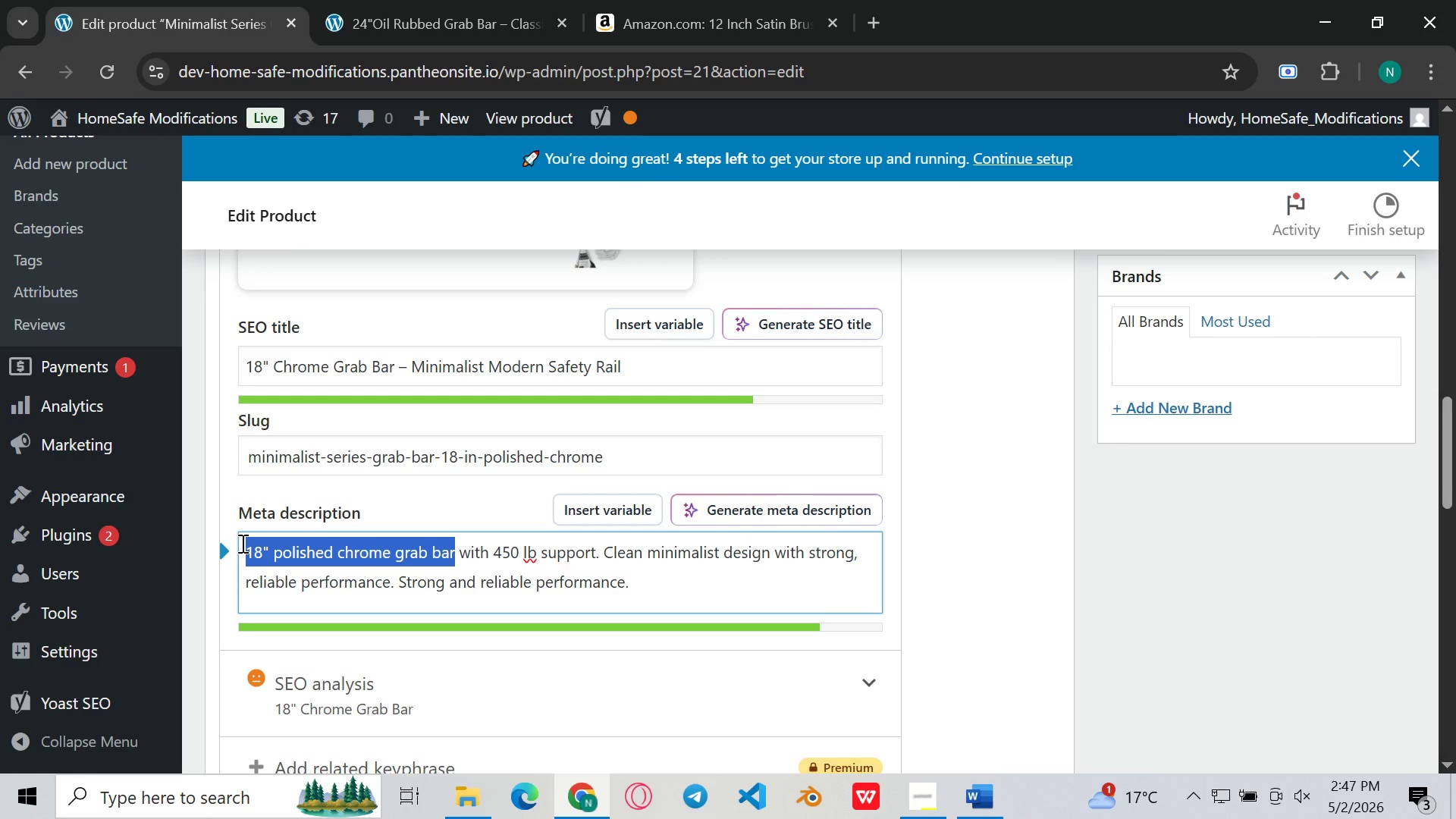 
key(Backspace)
 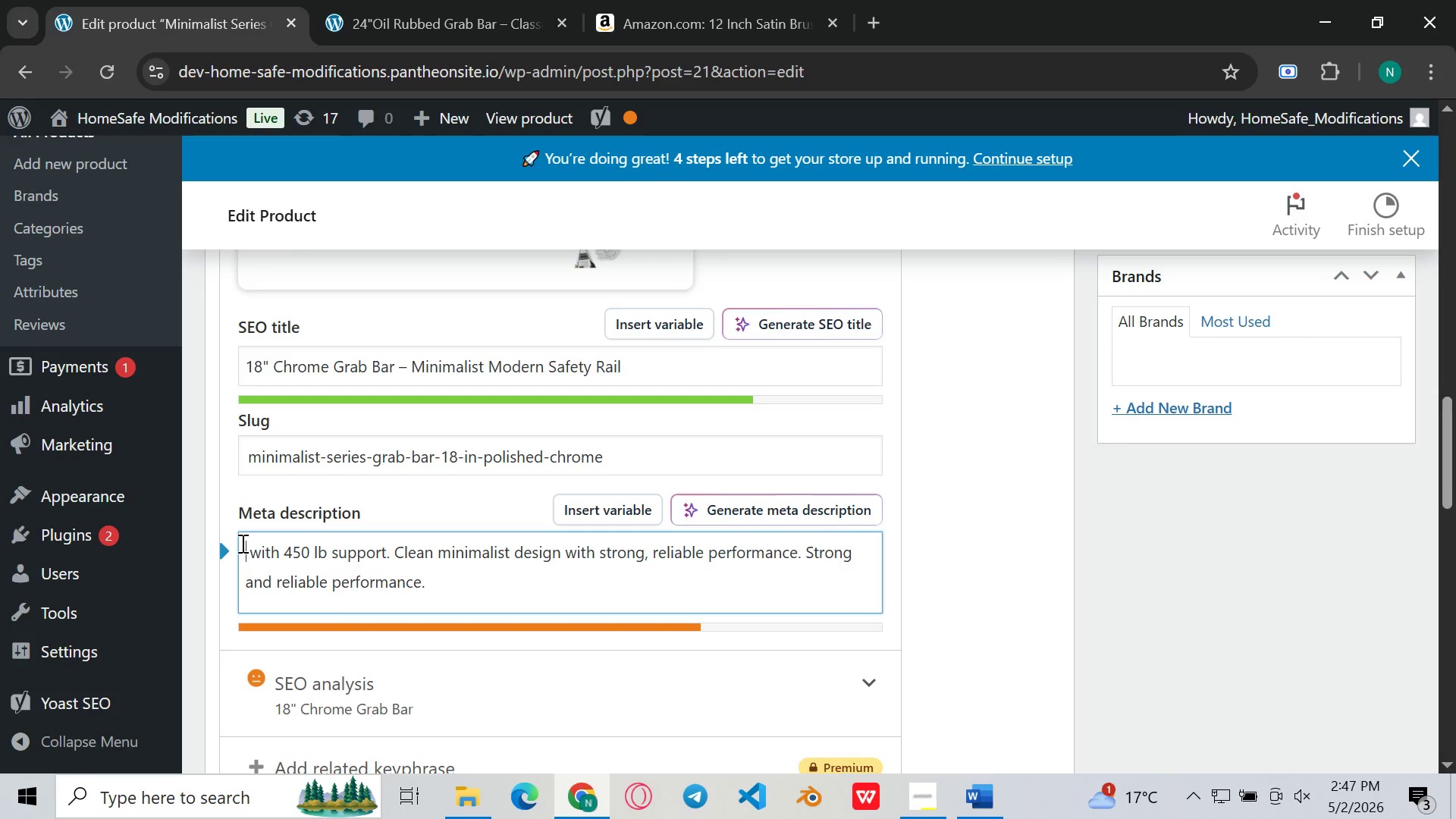 
key(Control+V)
 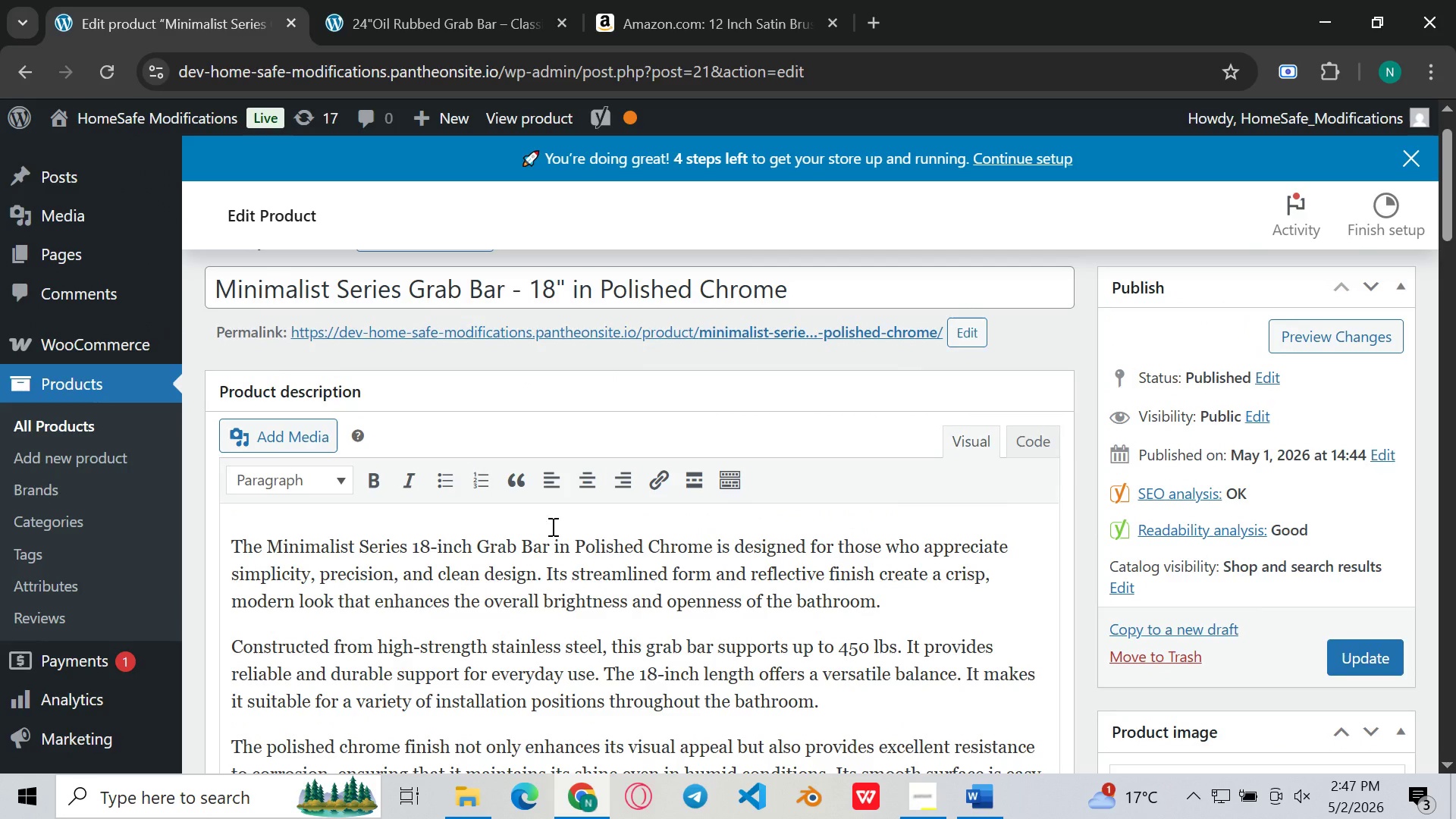 
wait(7.38)
 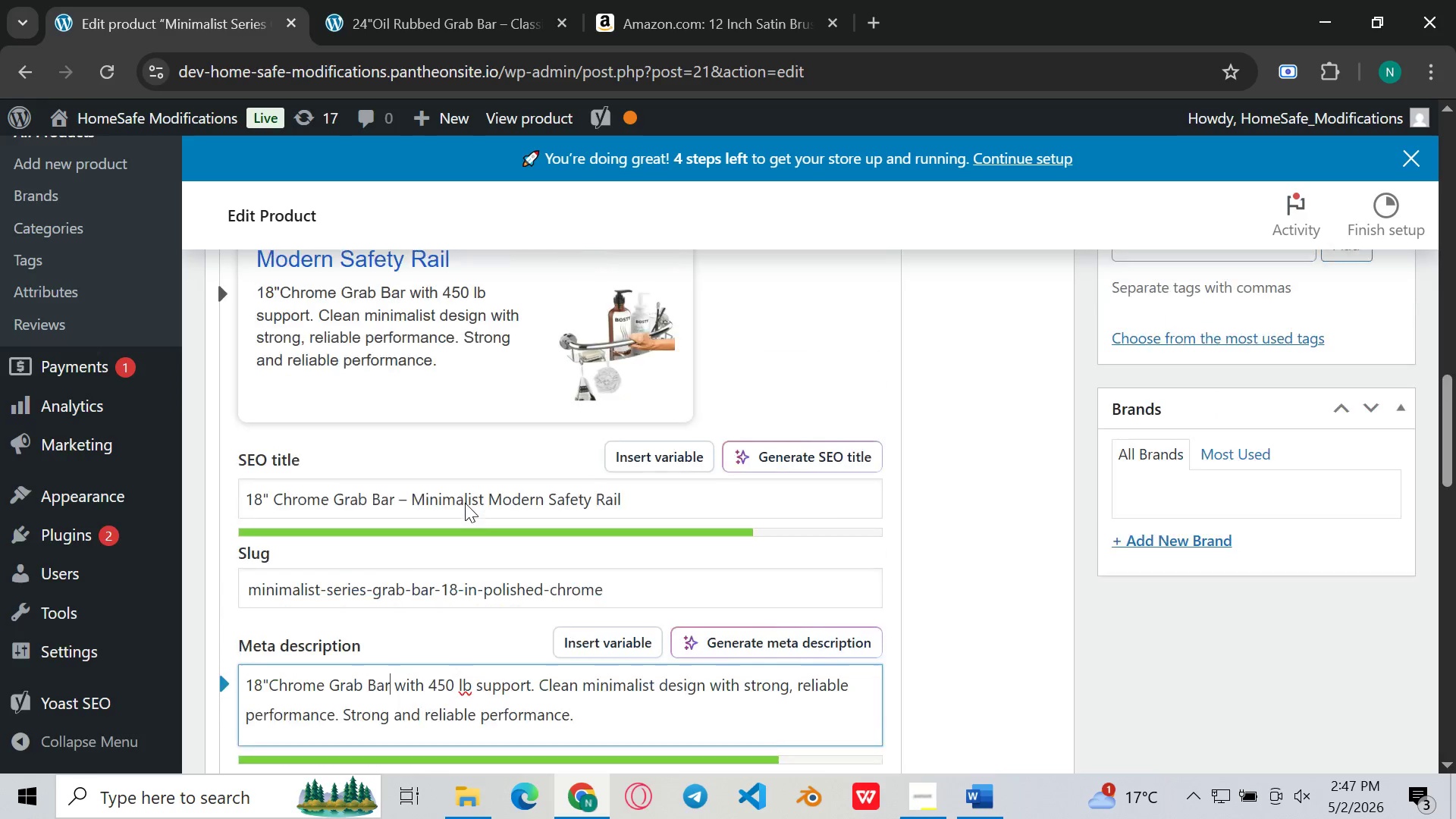 
left_click_drag(start_coordinate=[713, 544], to_coordinate=[410, 534])
 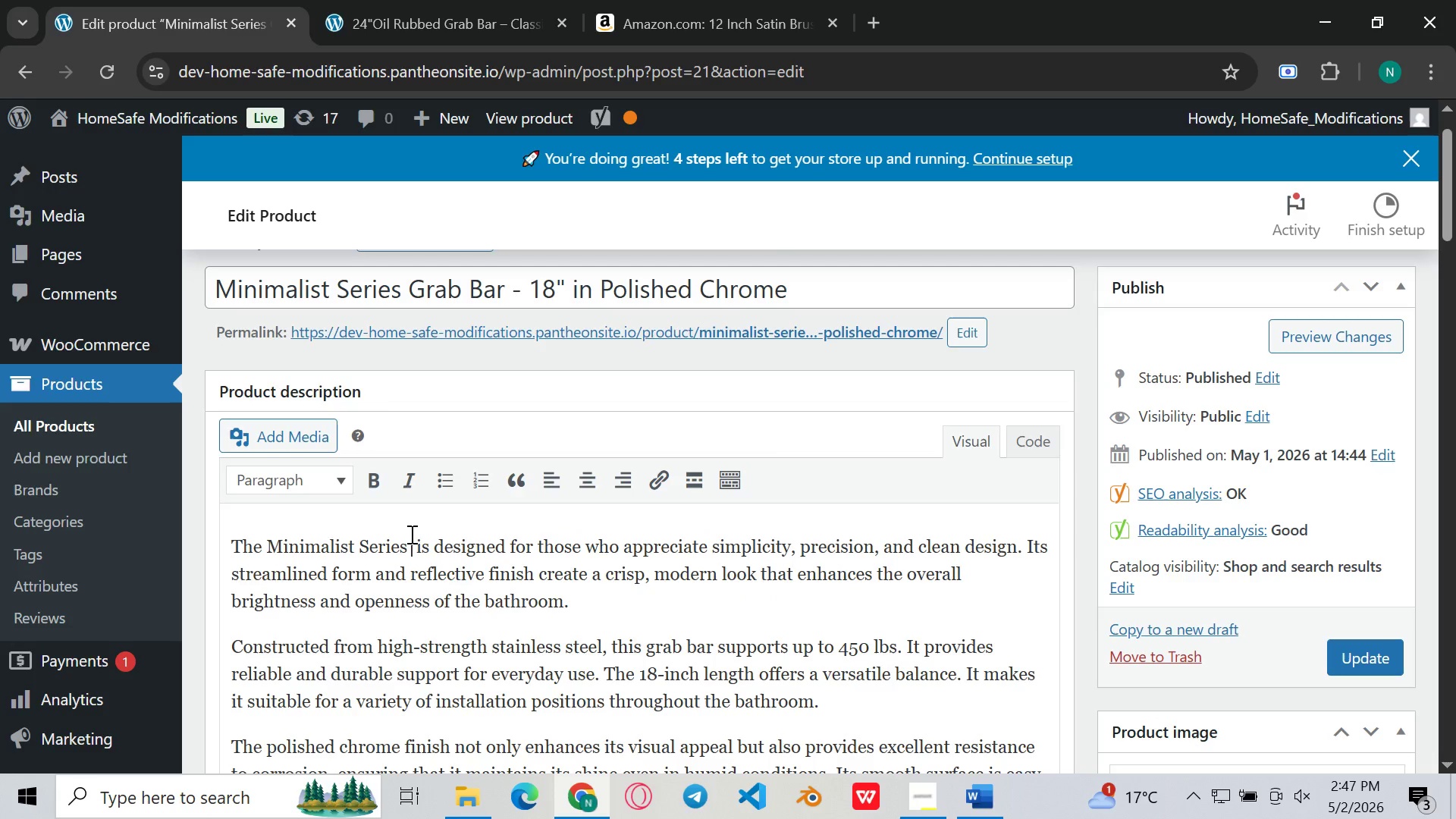 
key(Backspace)
 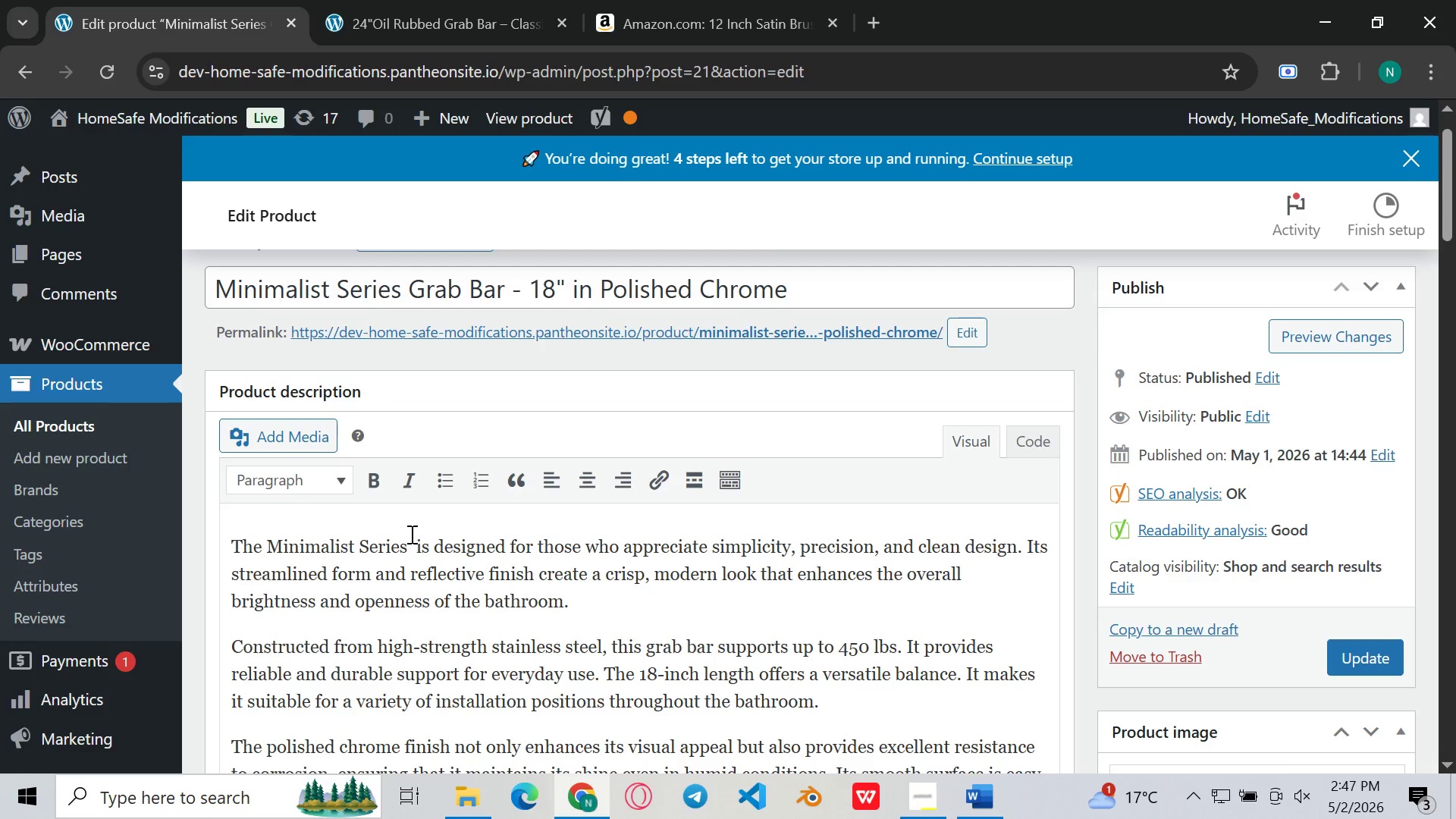 
key(Control+V)
 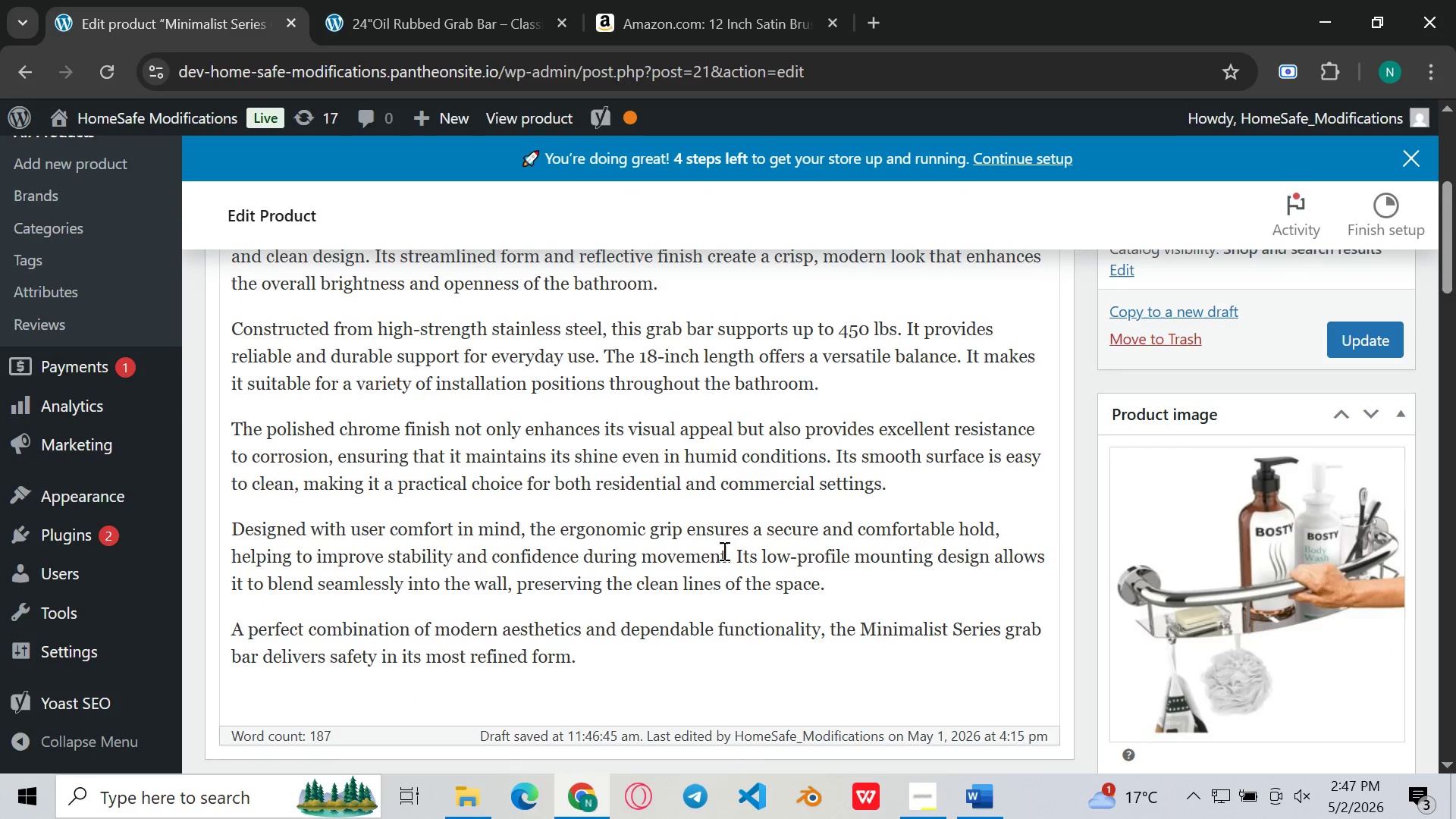 
wait(5.83)
 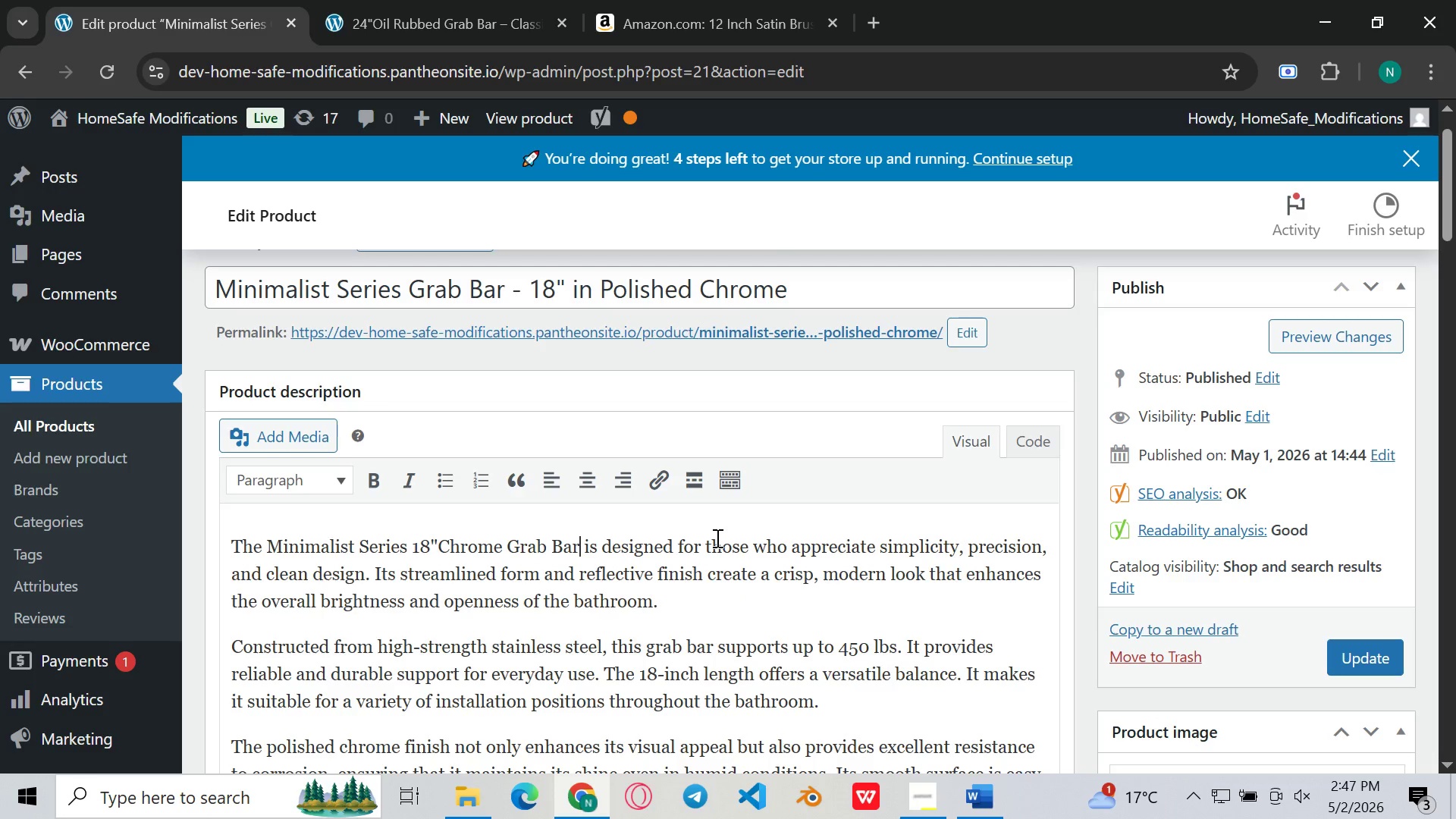 
left_click([808, 504])
 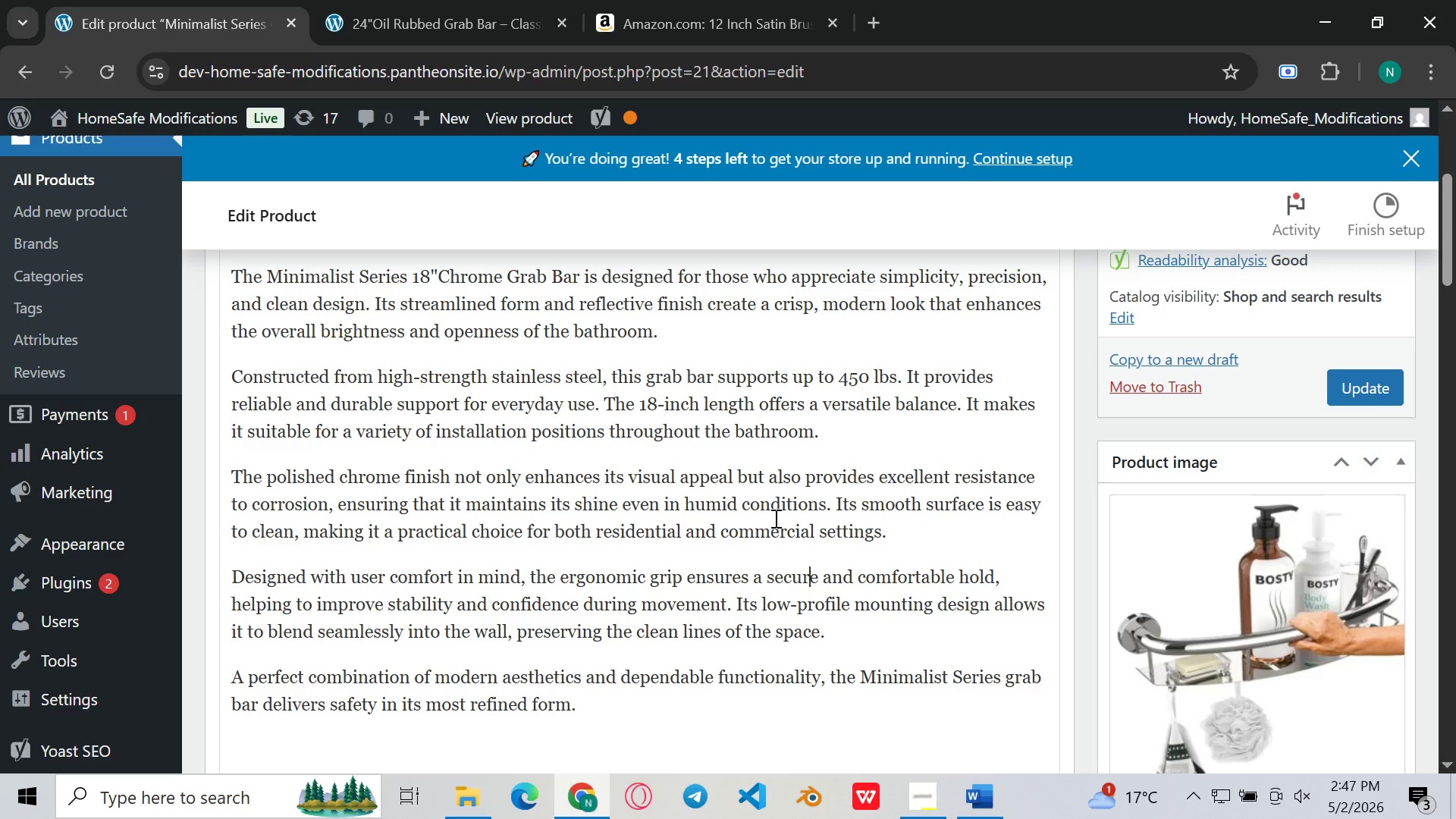 
left_click([744, 543])
 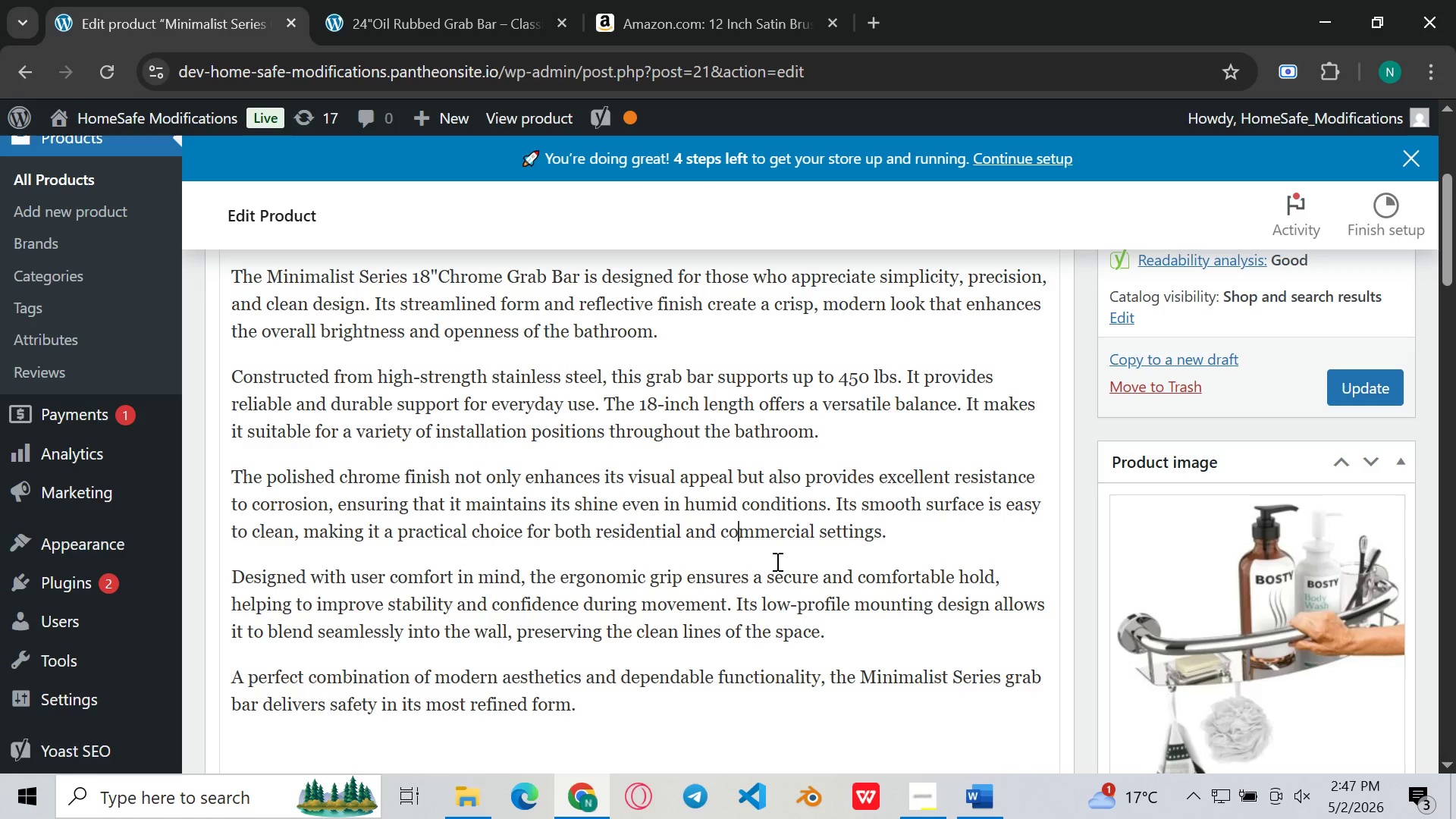 
left_click([776, 561])
 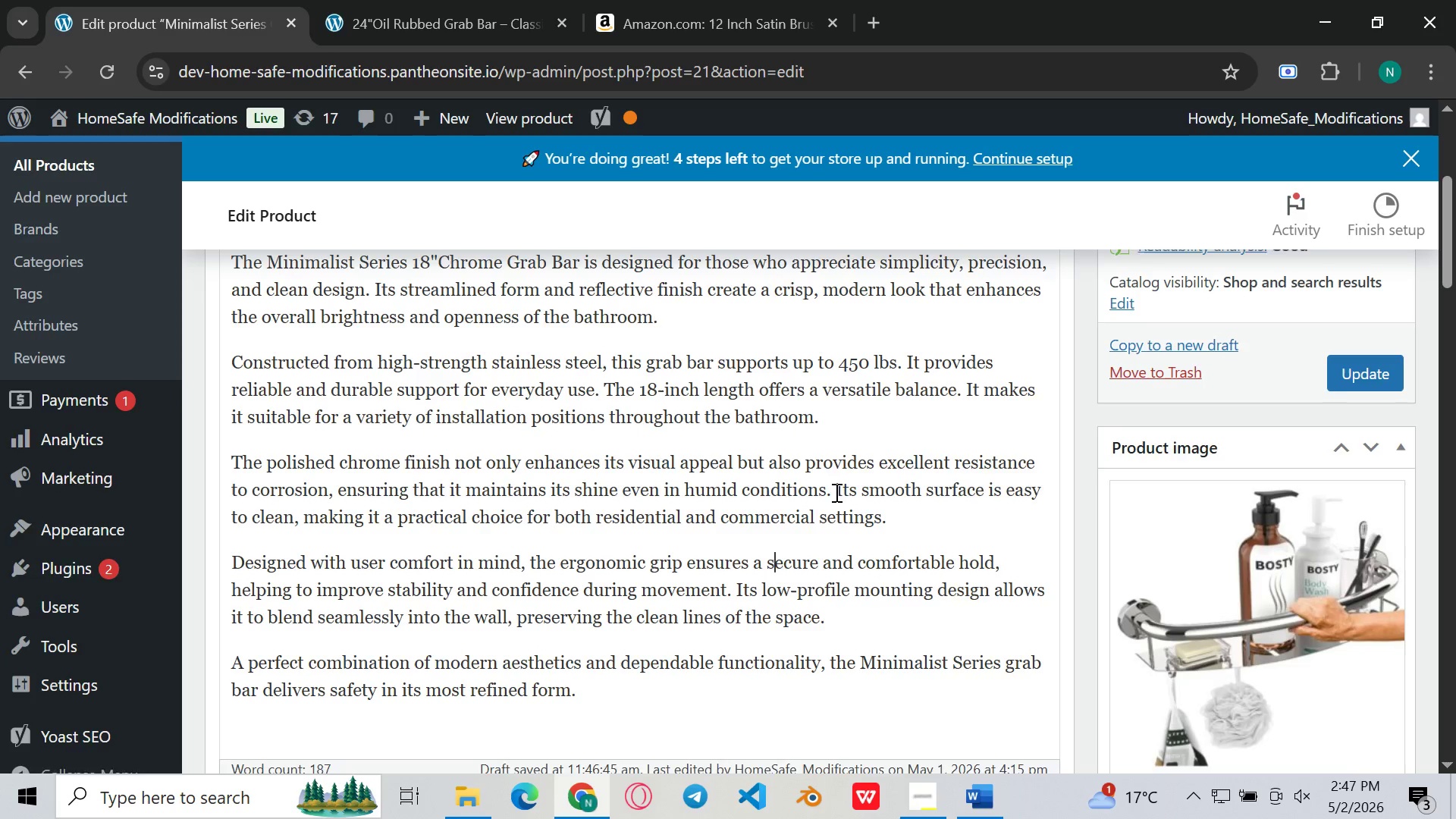 
left_click([875, 488])
 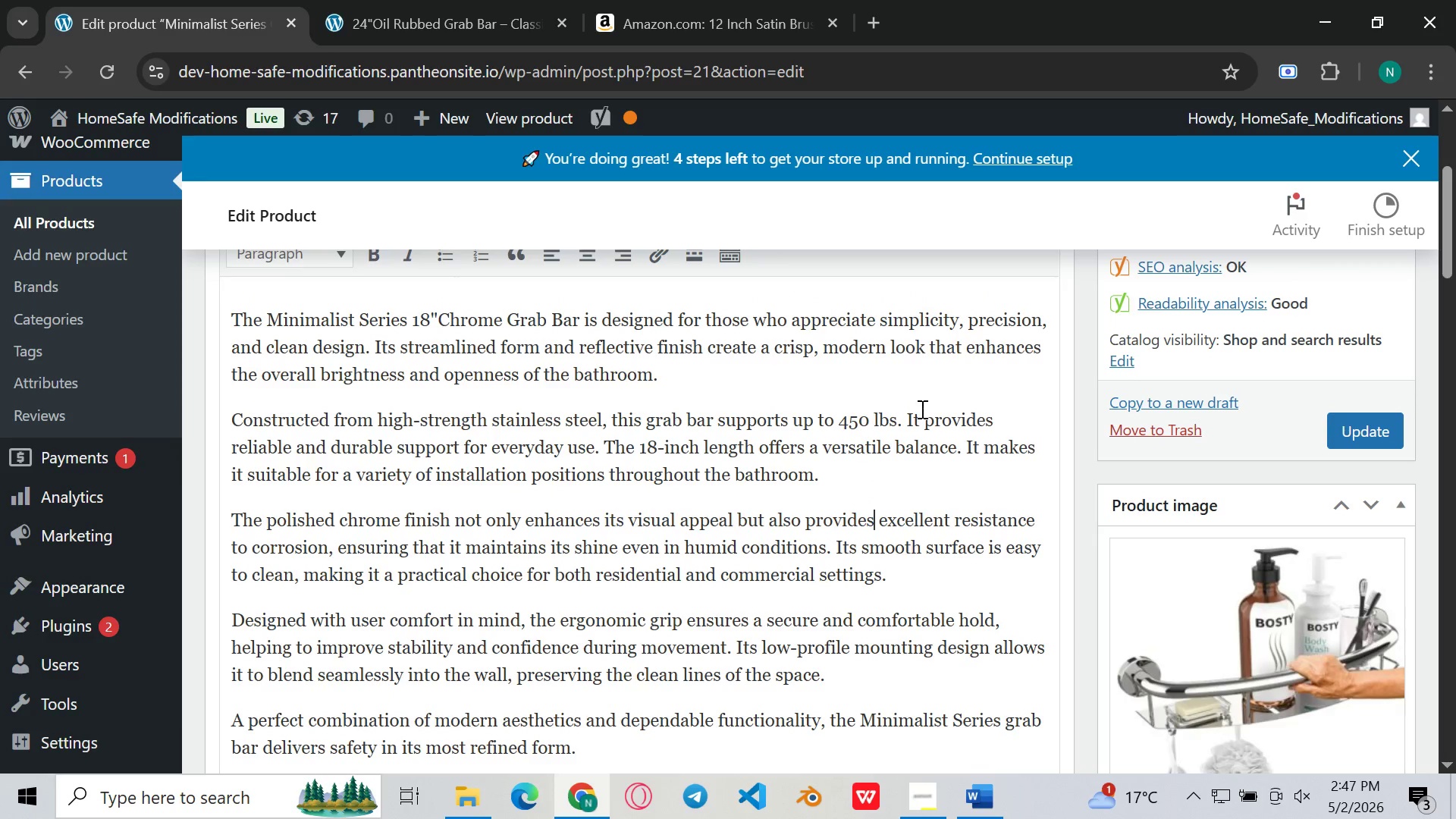 
left_click_drag(start_coordinate=[921, 415], to_coordinate=[905, 417])
 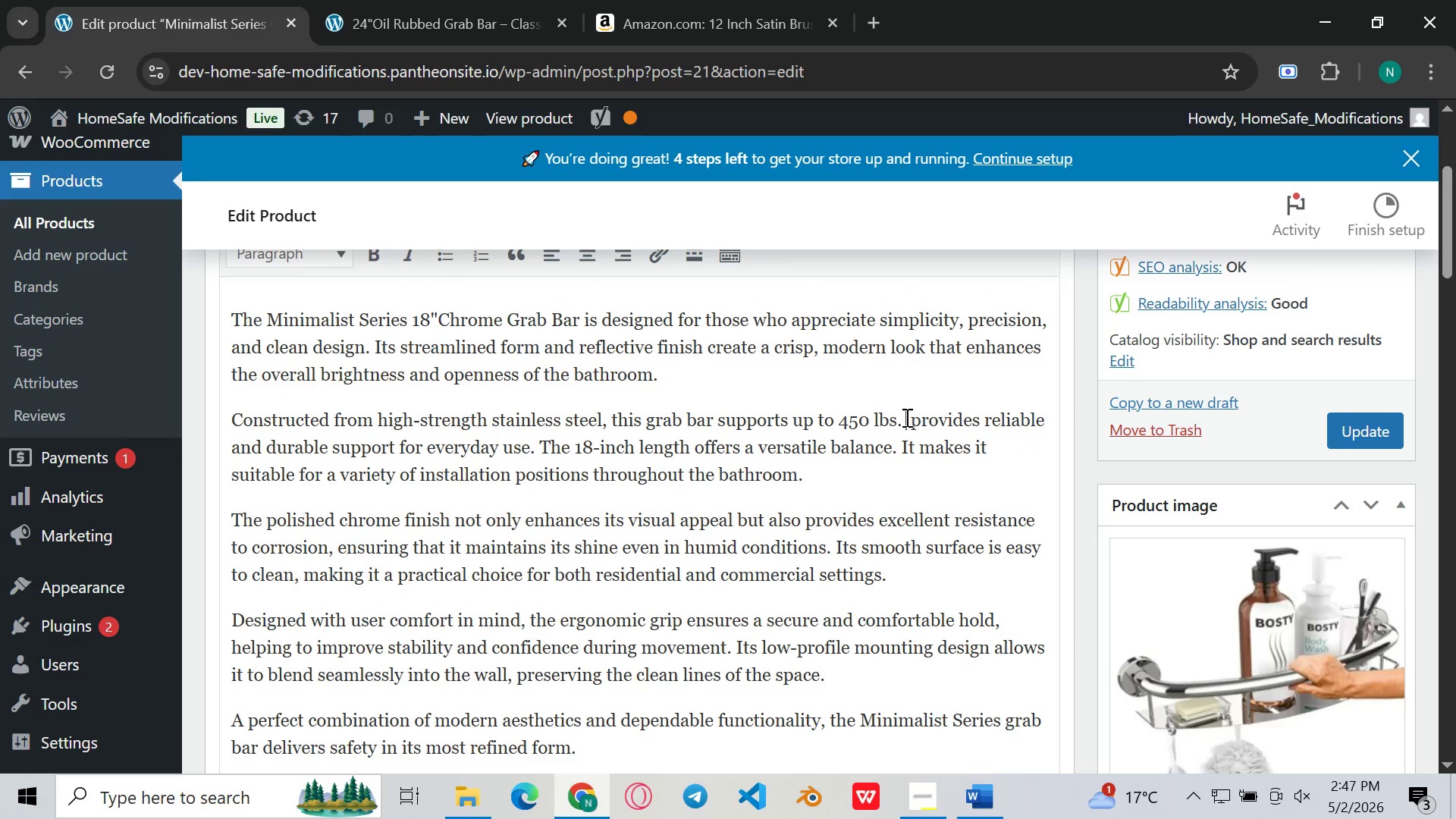 
key(Backspace)
 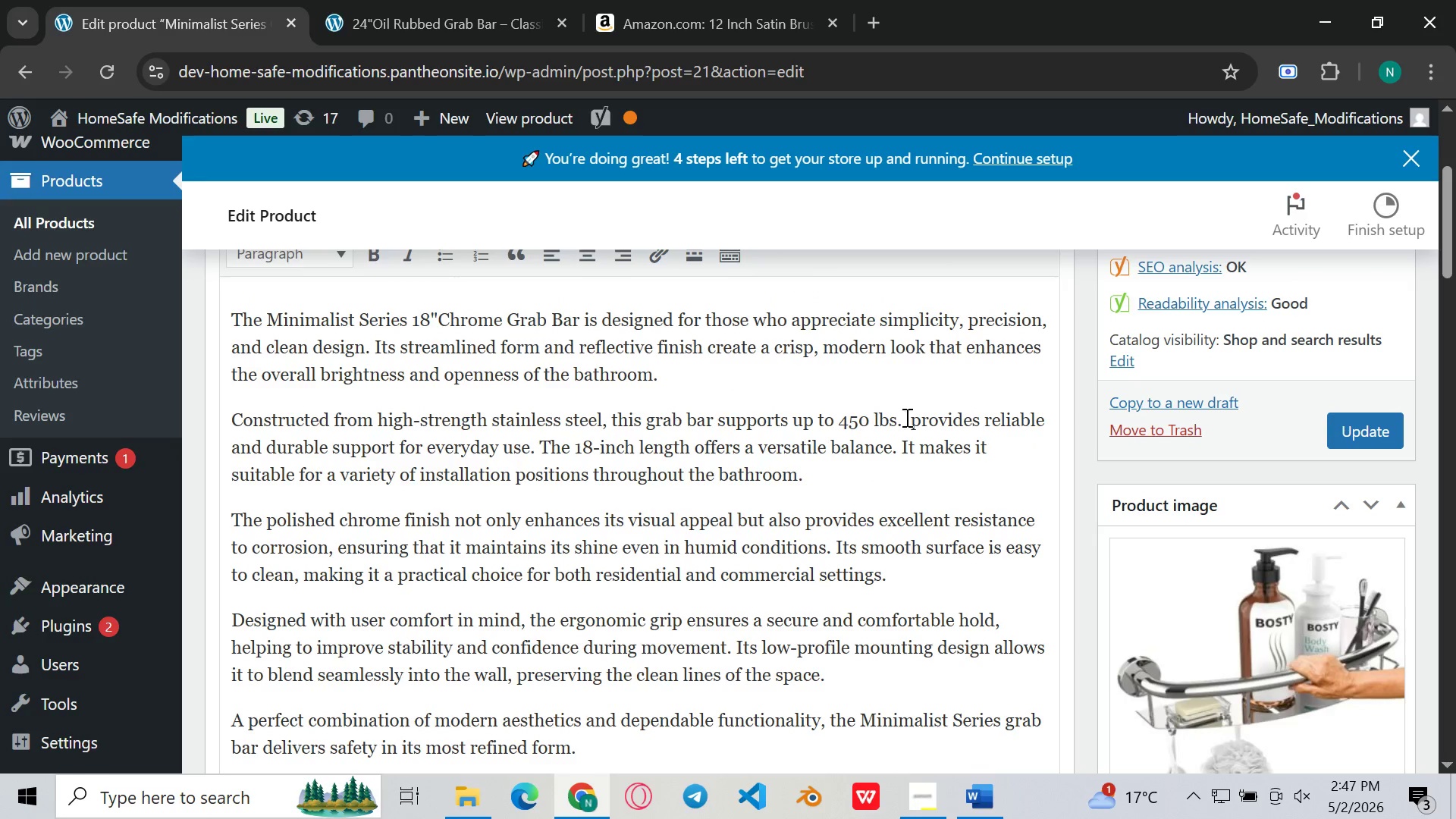 
key(Control+V)
 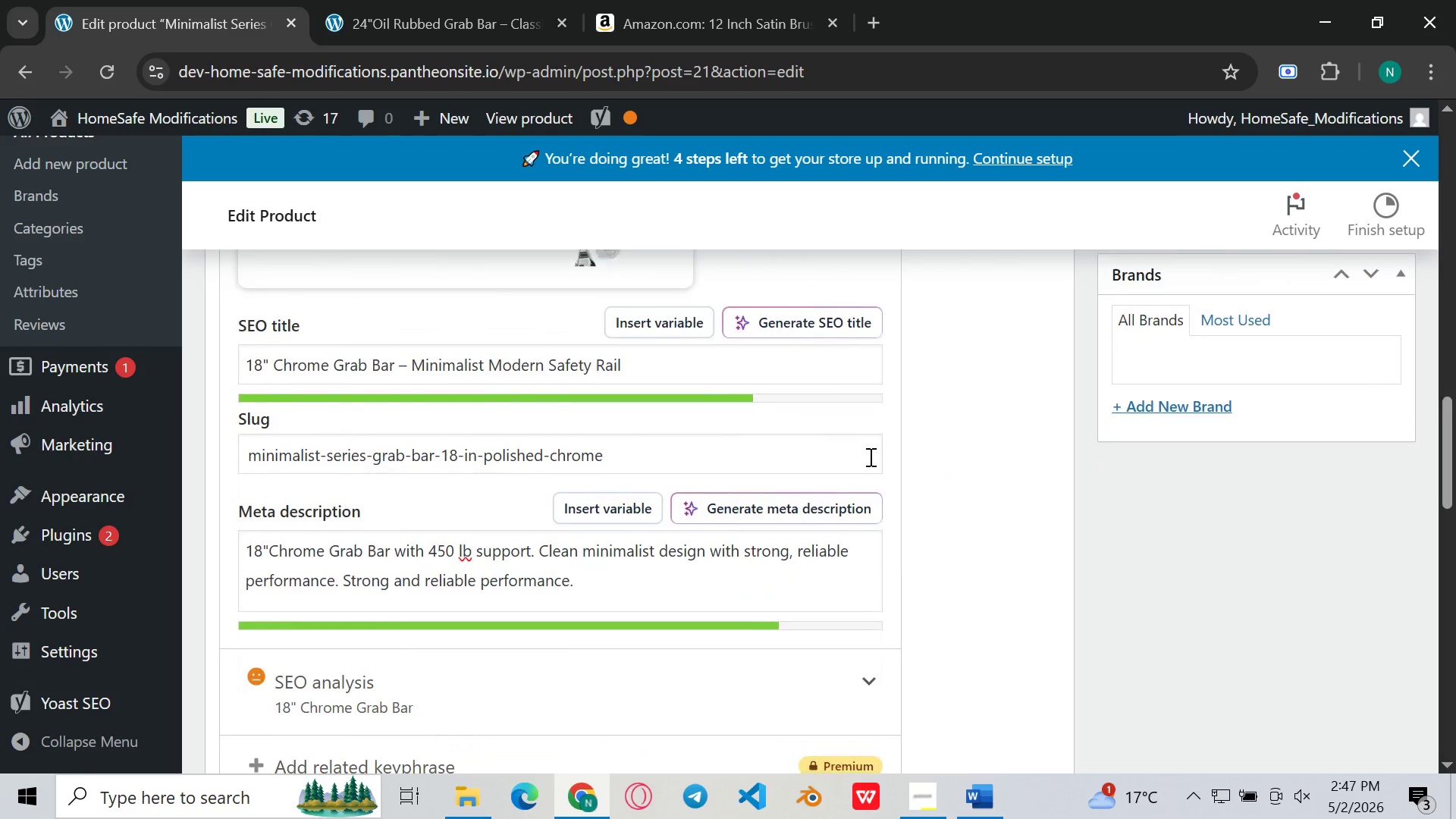 
wait(6.7)
 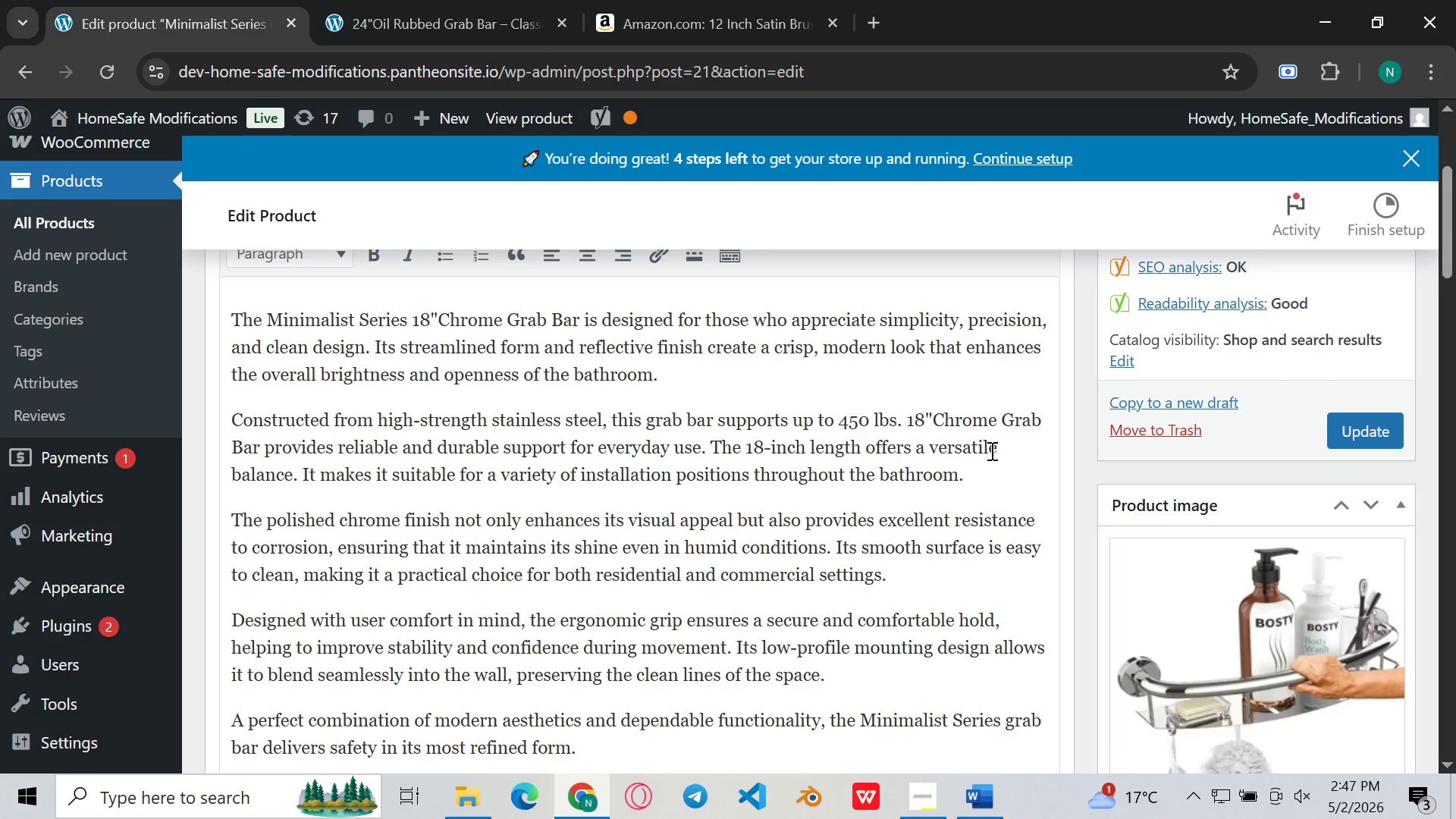 
left_click([776, 334])
 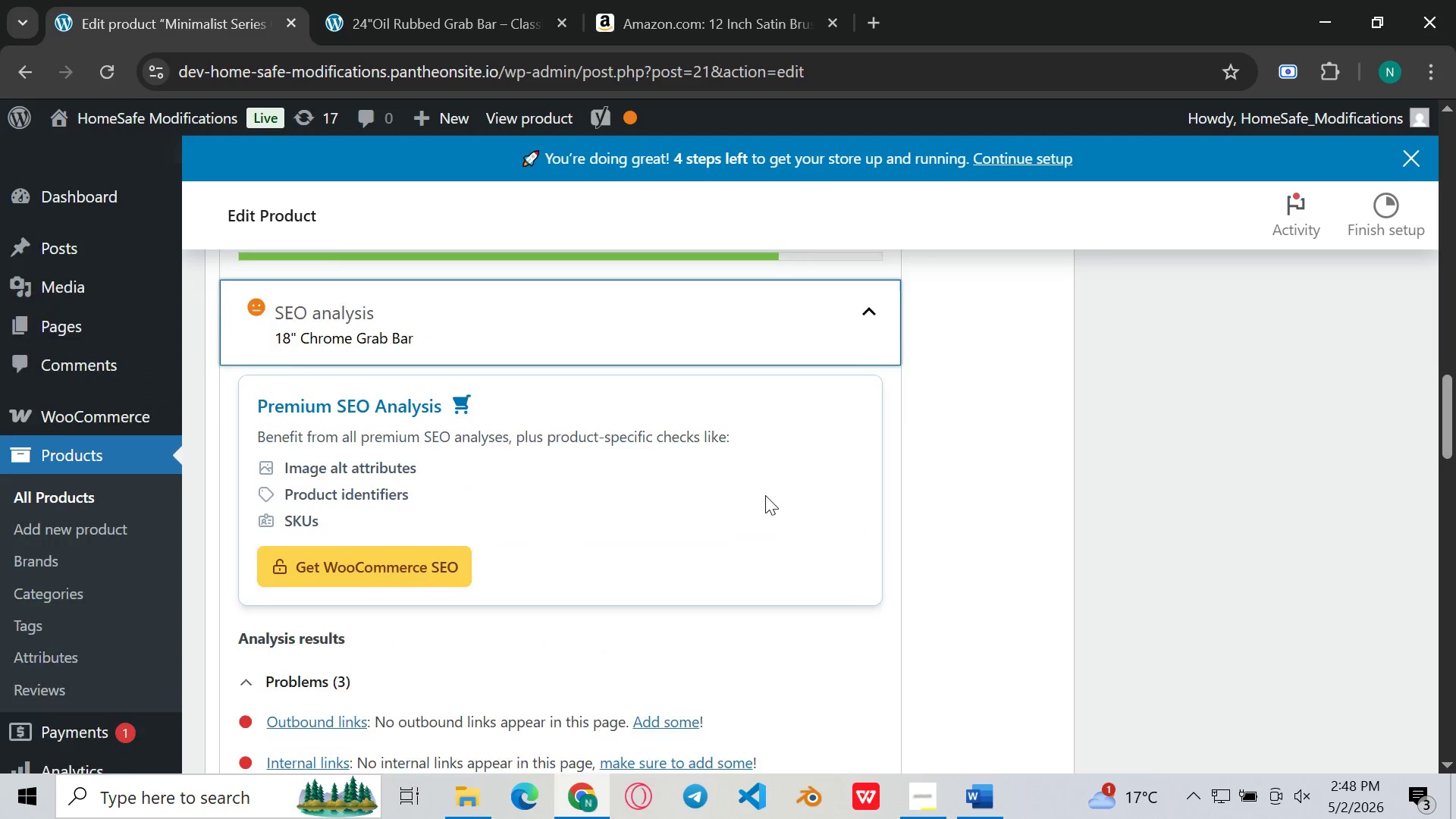 
wait(14.42)
 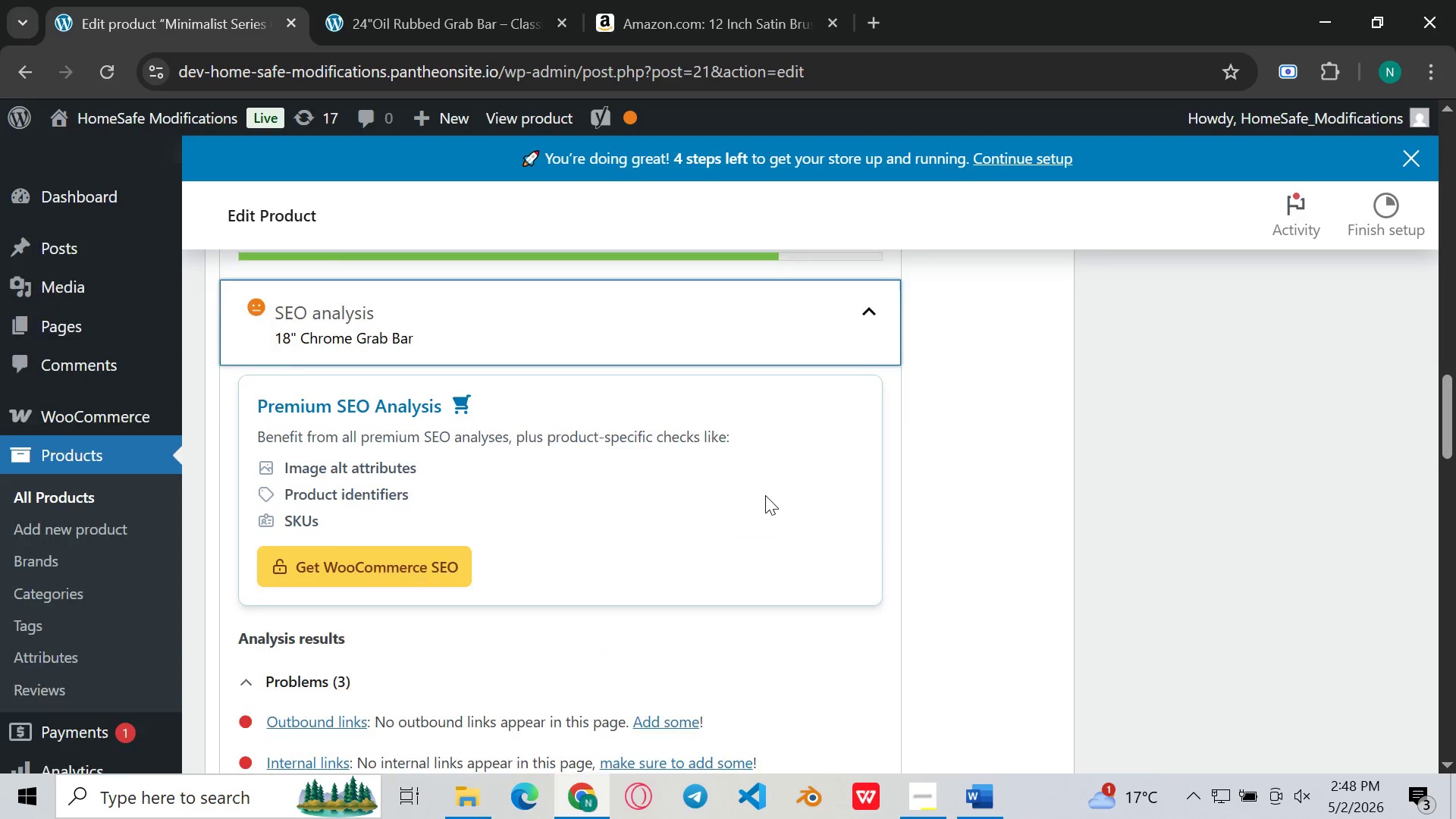 
left_click([1153, 460])
 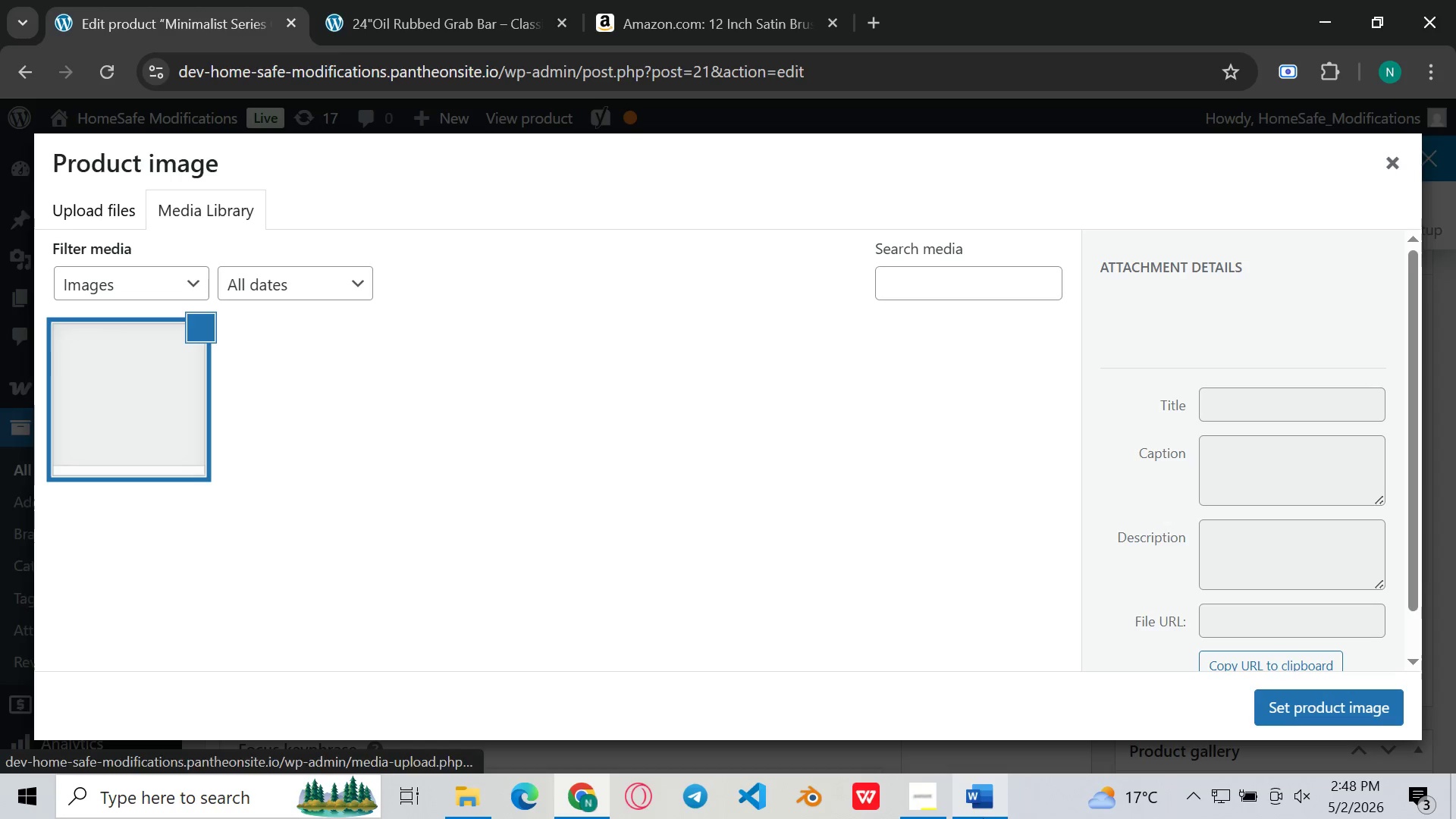 
left_click([983, 818])
 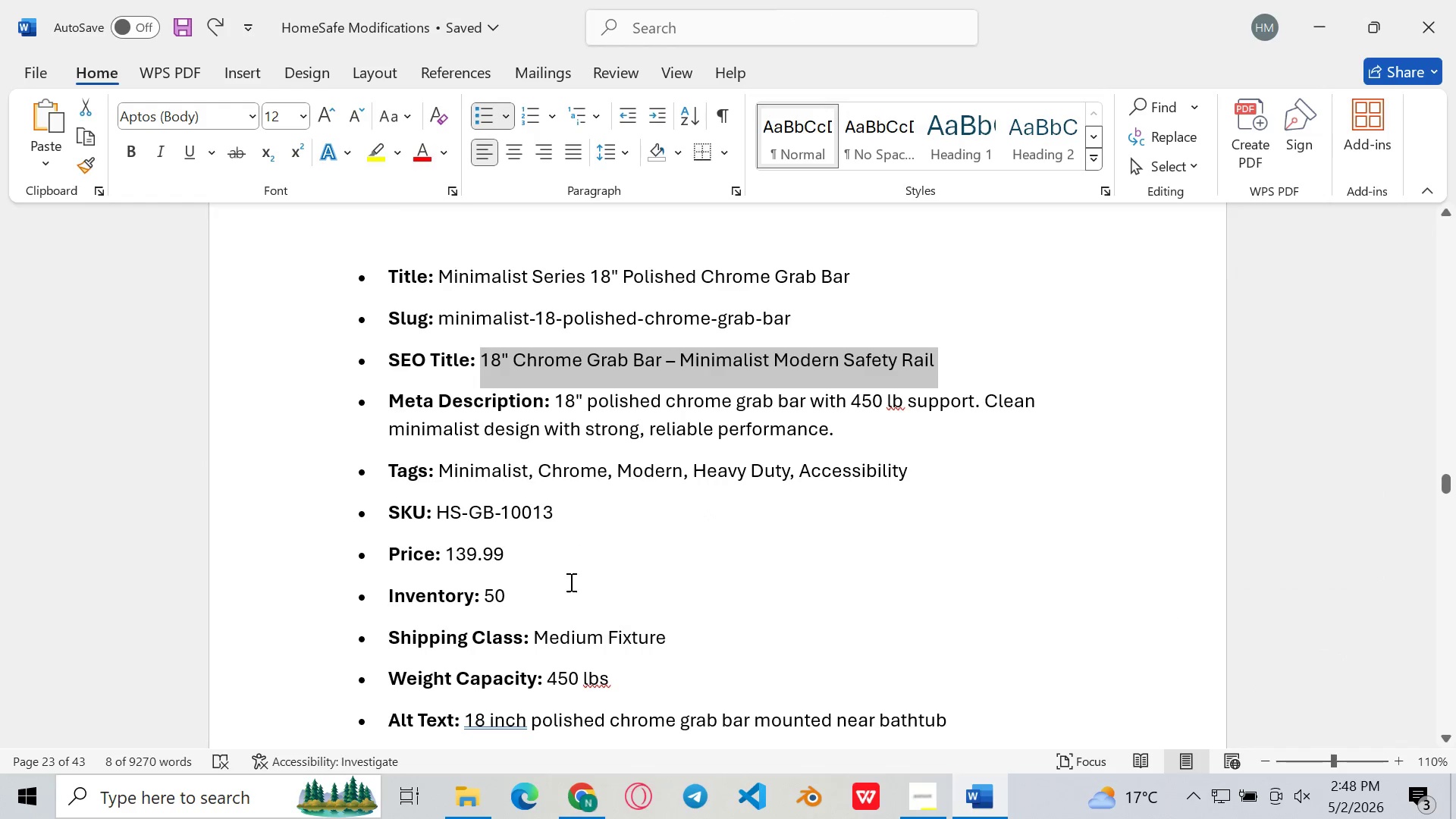 
scroll: coordinate [570, 582], scroll_direction: down, amount: 2.0
 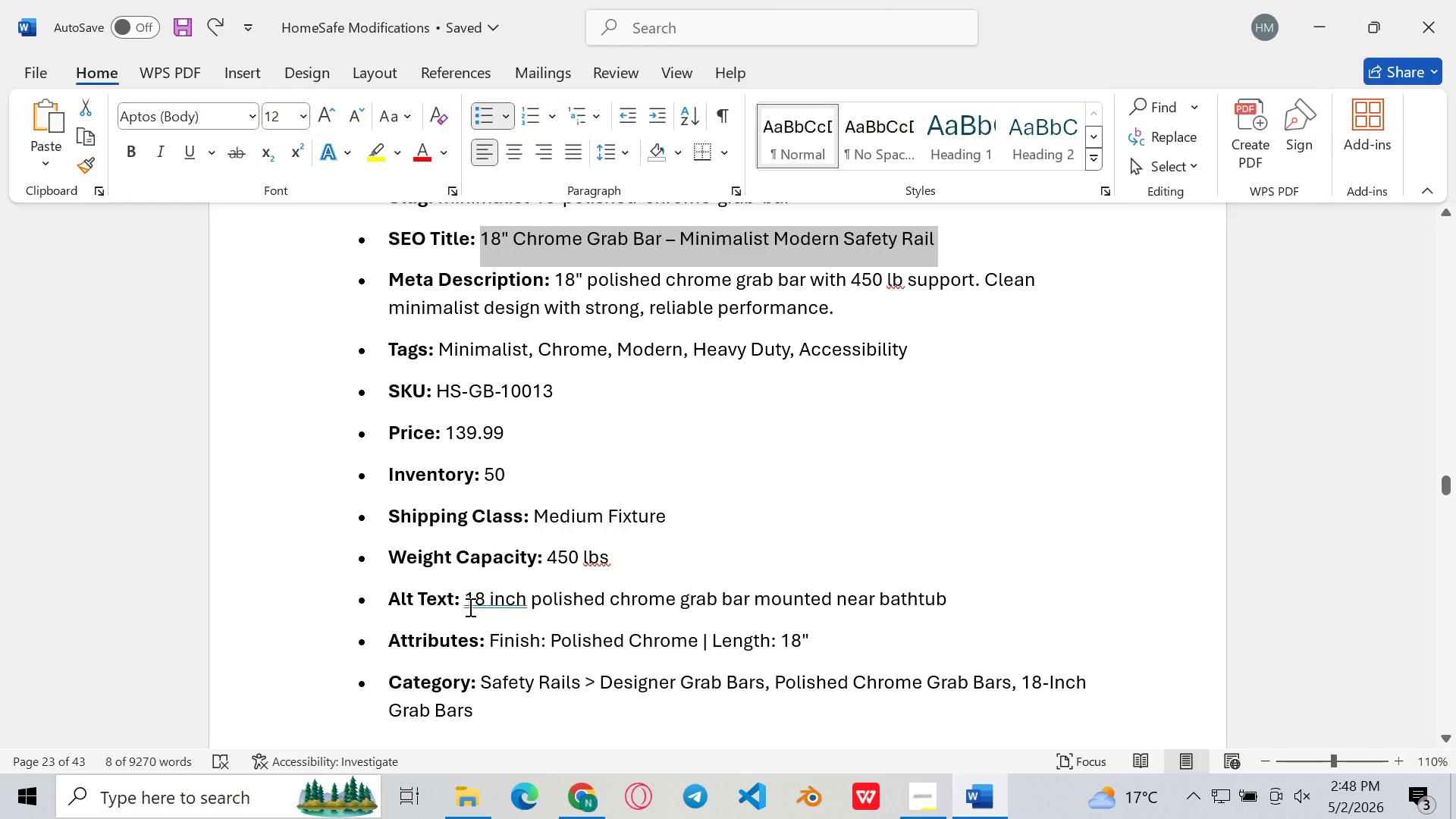 
left_click_drag(start_coordinate=[469, 607], to_coordinate=[966, 599])
 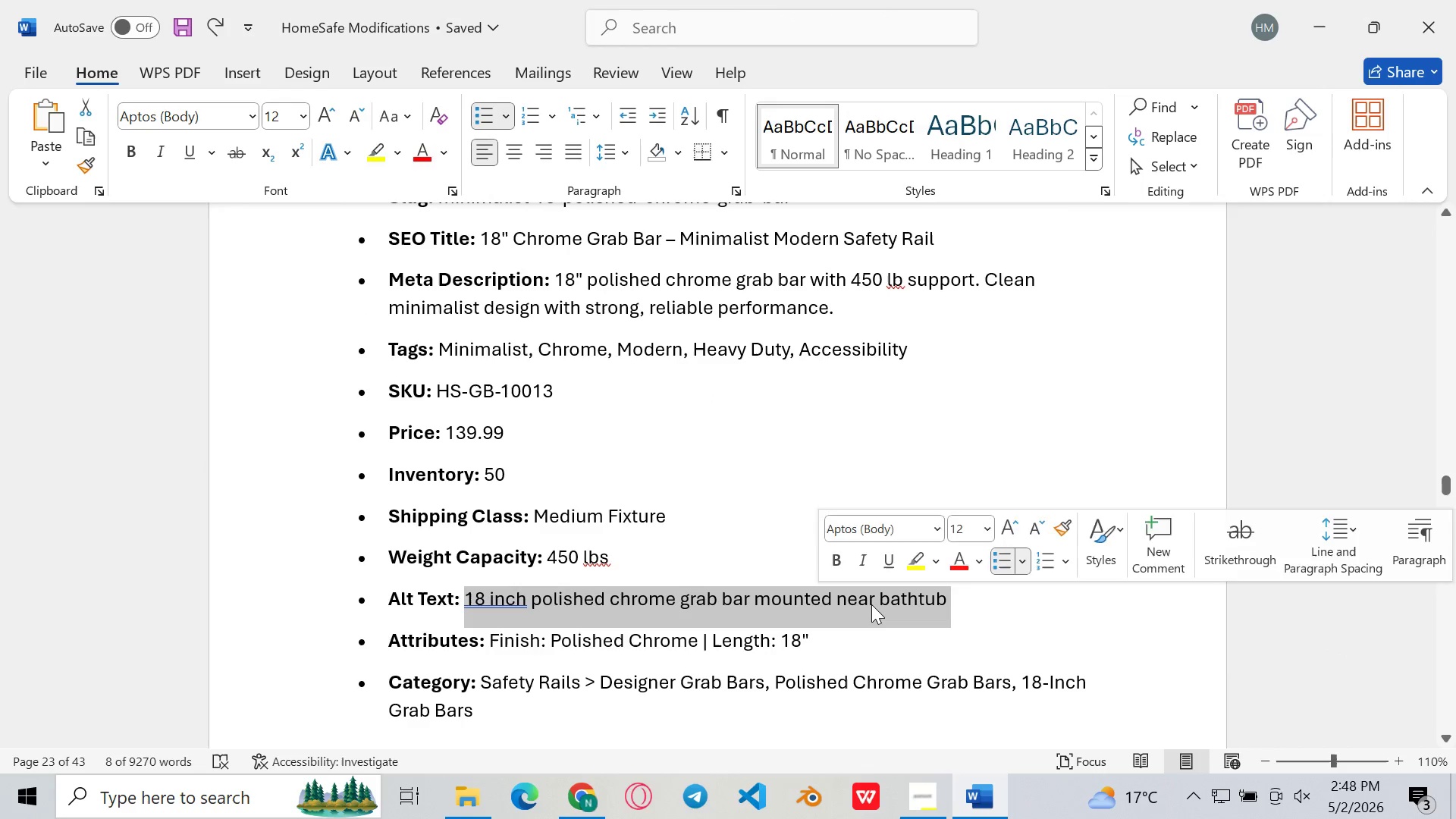 
key(Control+C)
 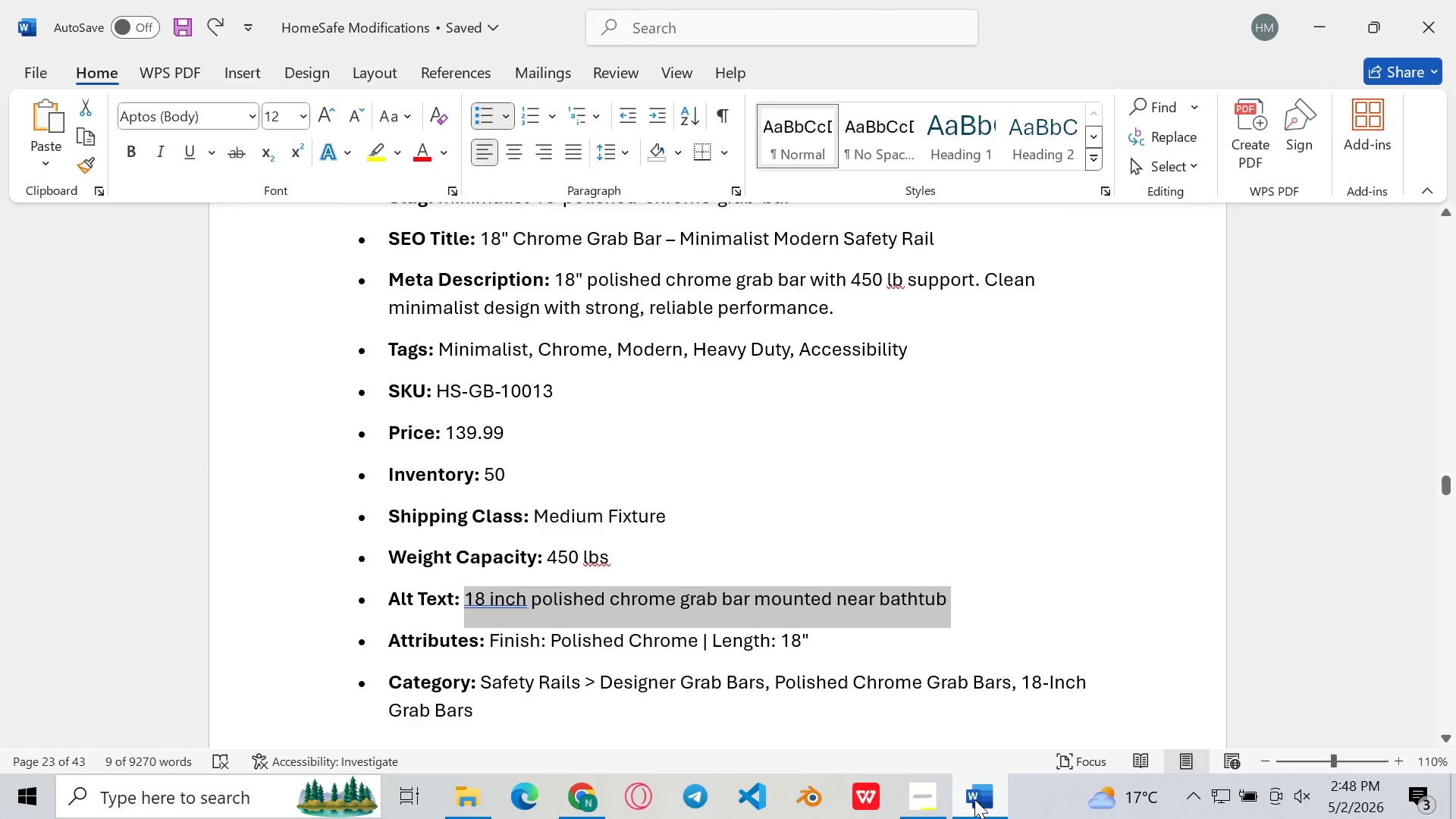 
left_click([974, 799])
 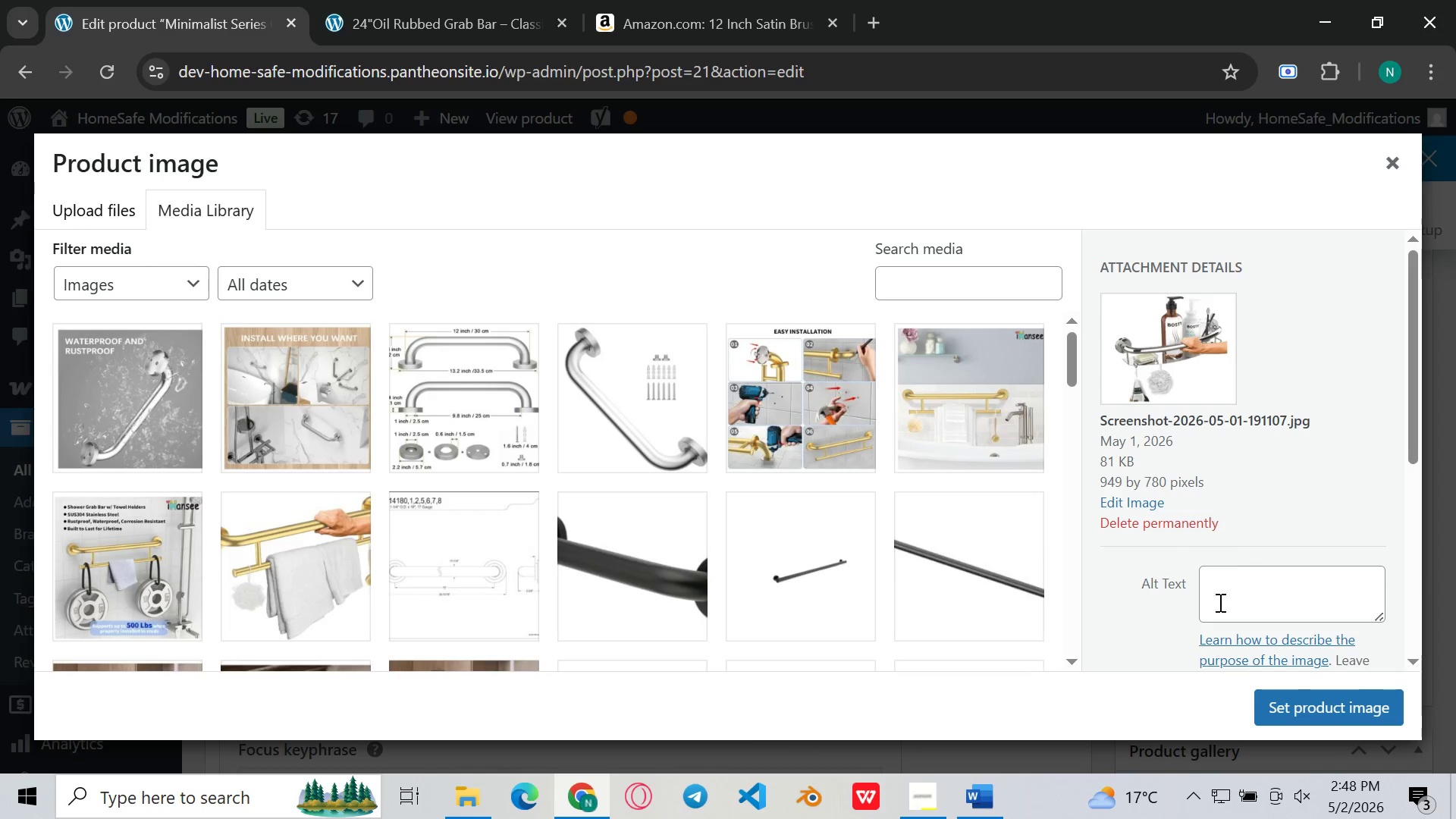 
left_click([1216, 613])
 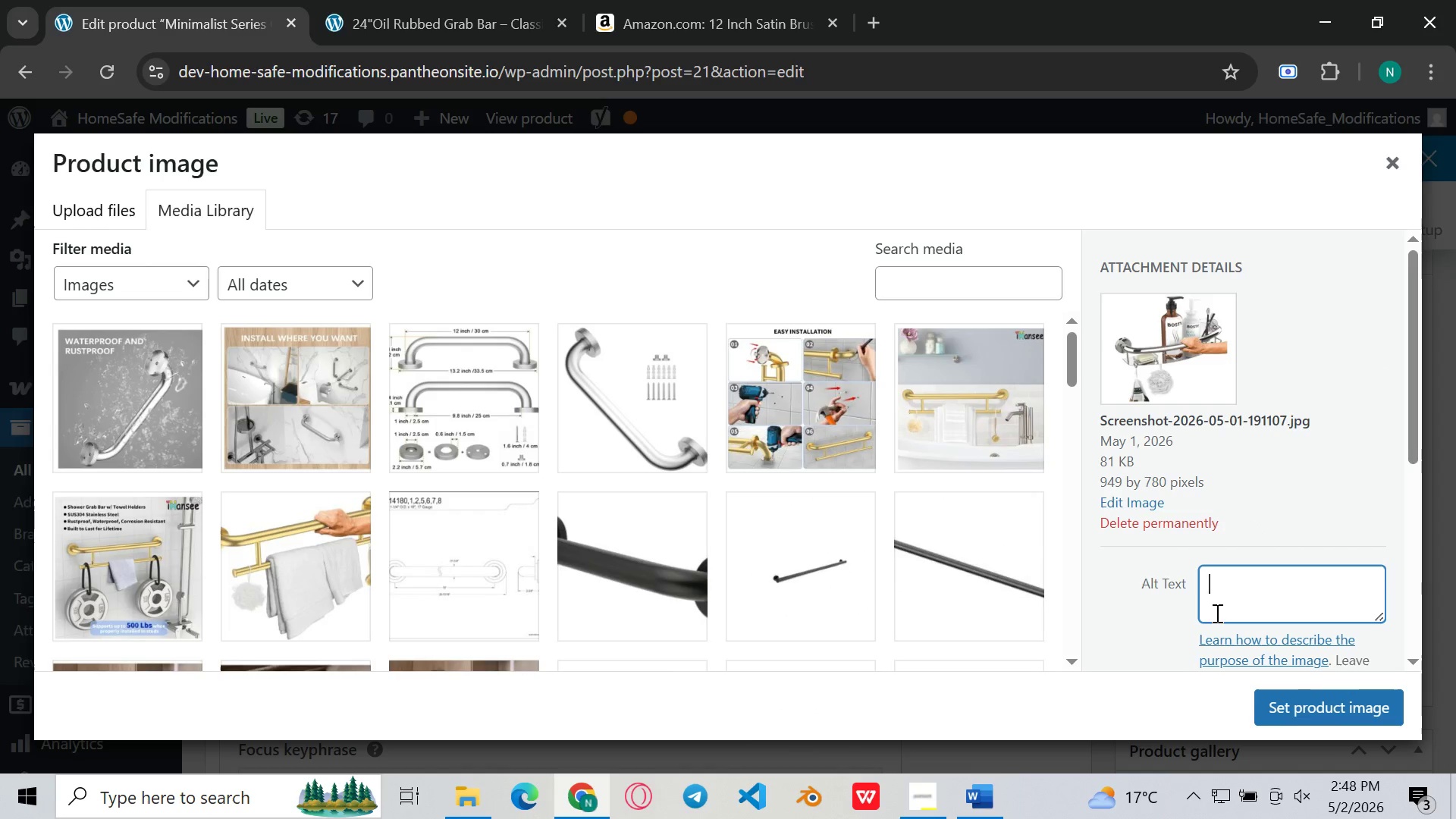 
key(Control+V)
 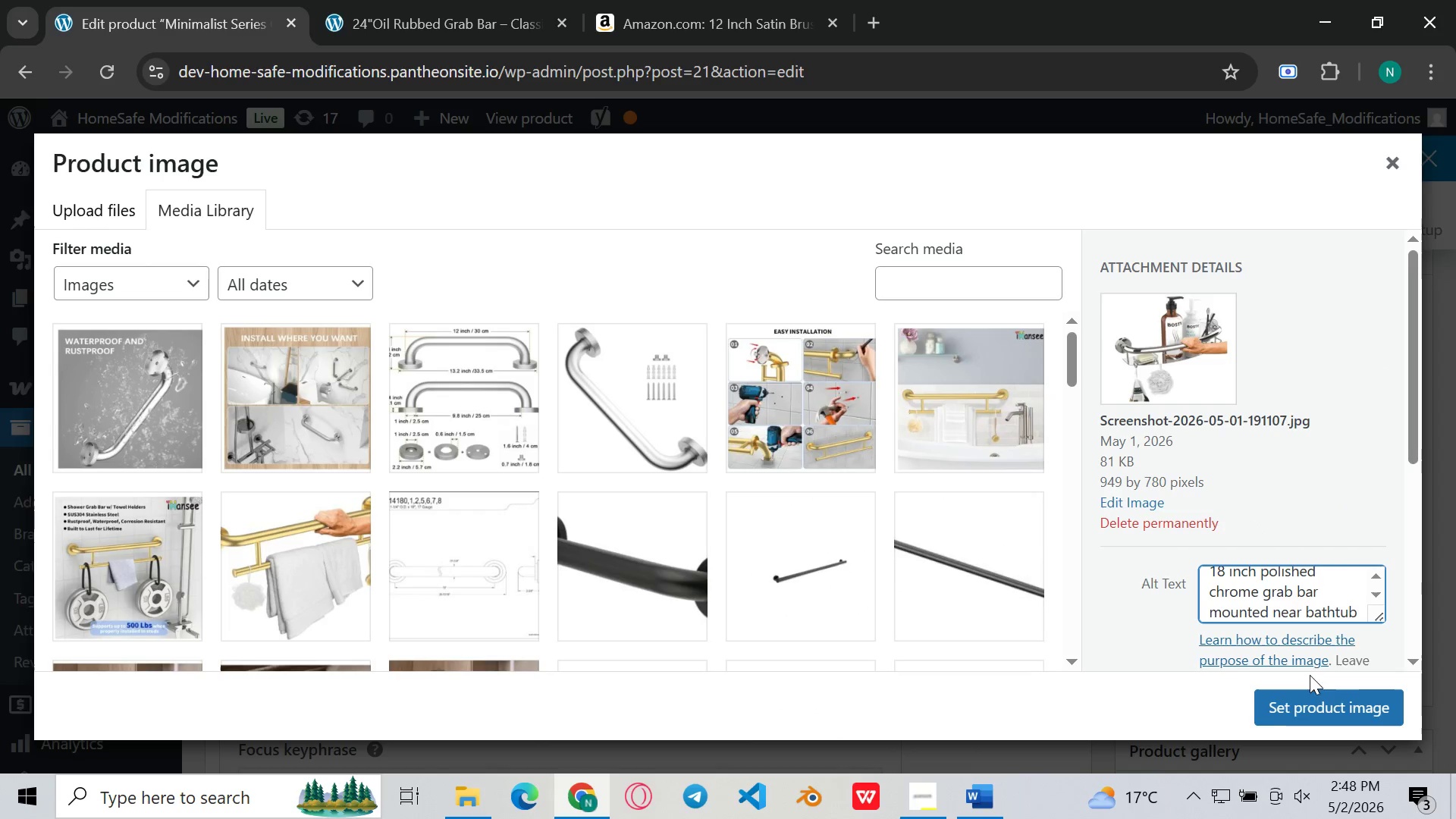 
left_click([1297, 695])
 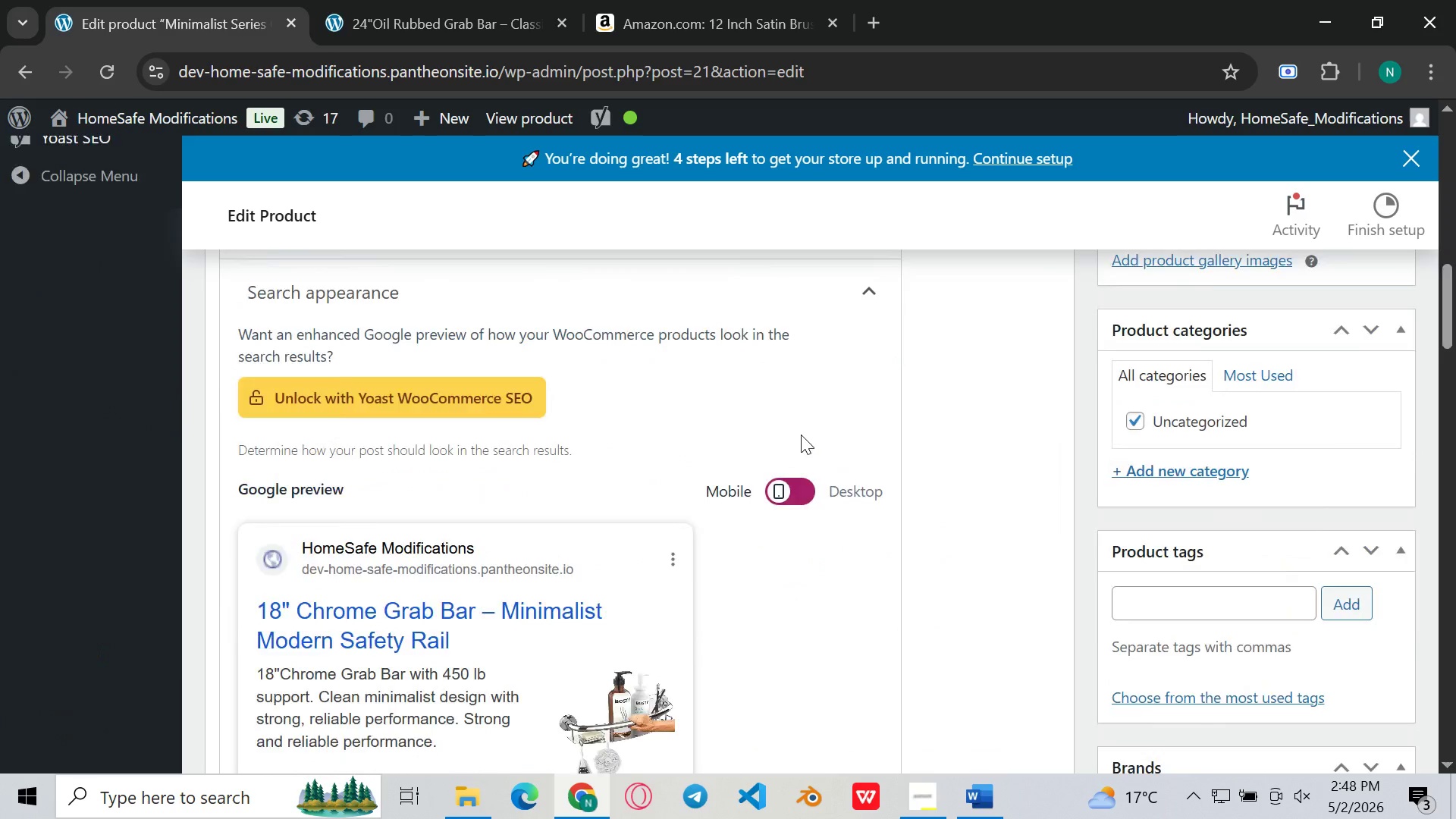 
wait(5.42)
 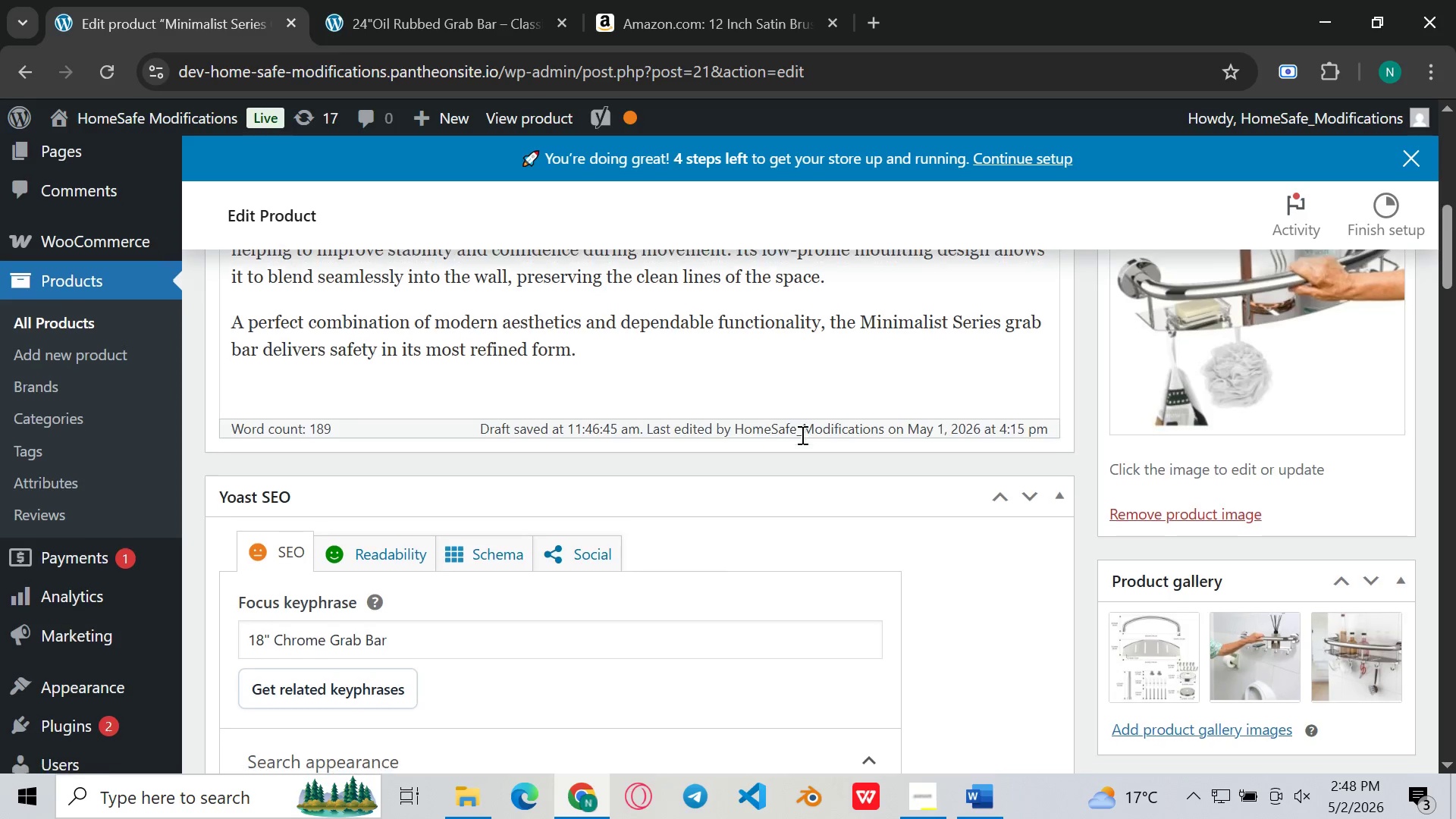 
left_click([1130, 315])
 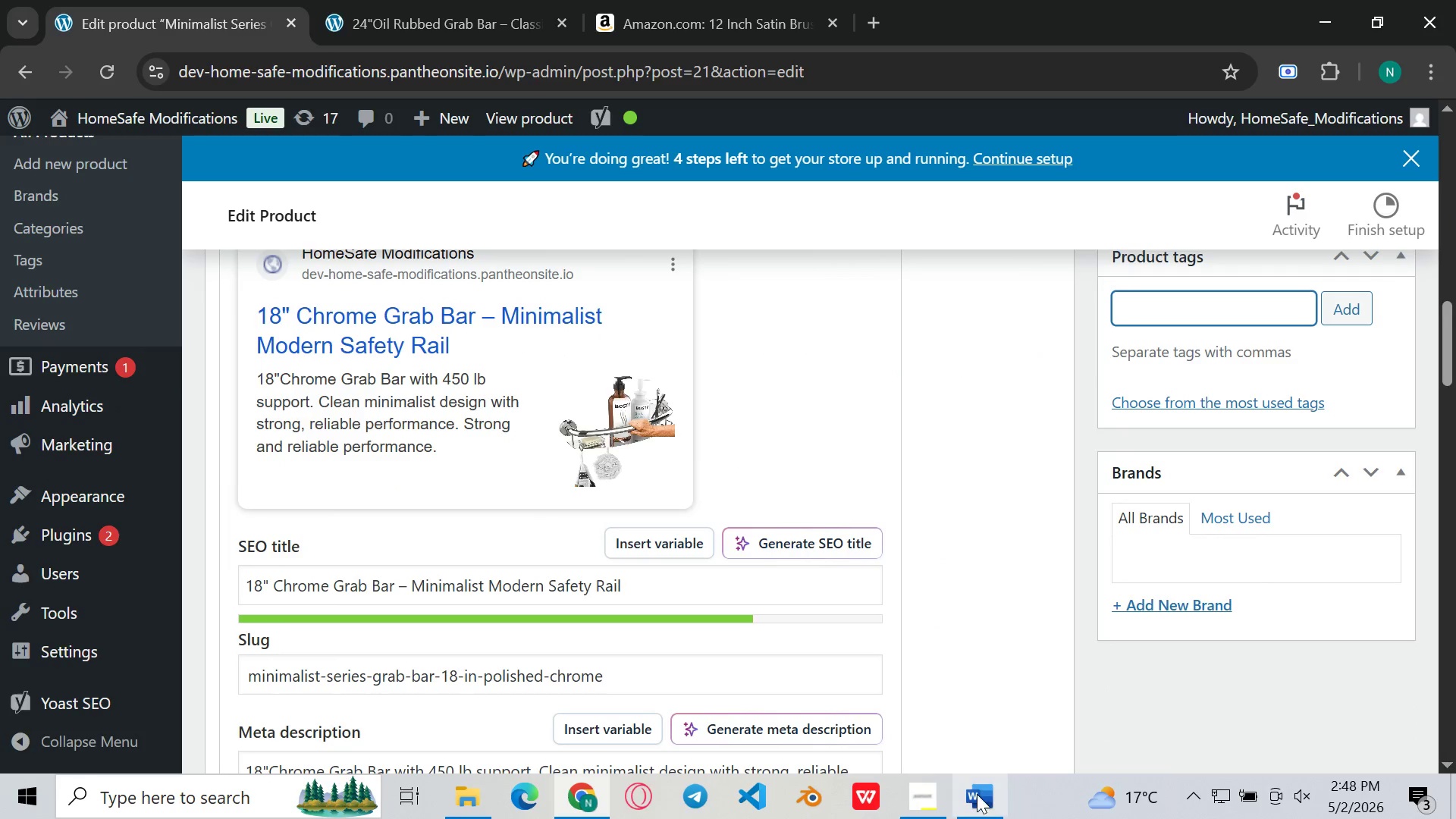 
left_click([977, 794])
 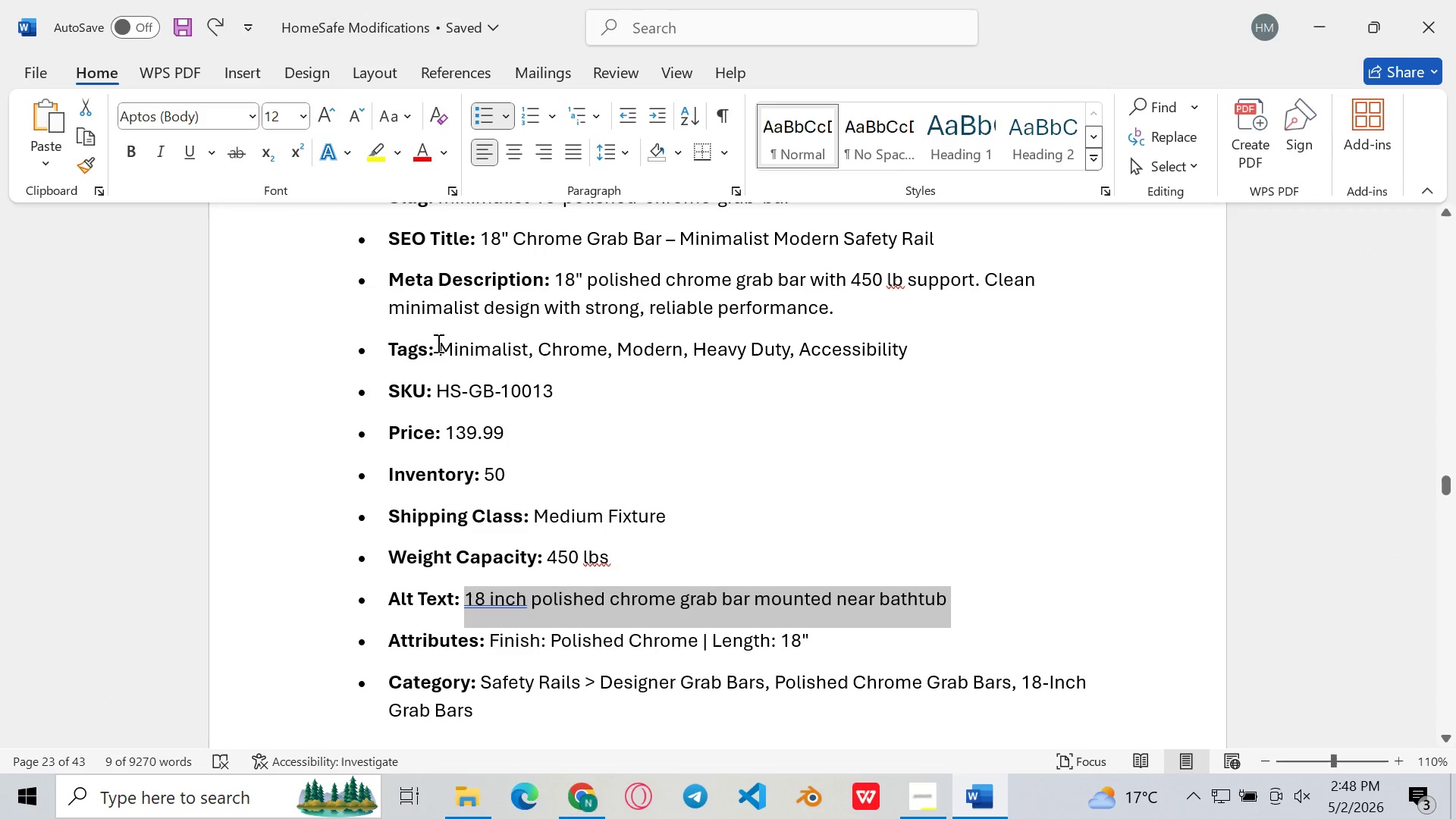 
left_click_drag(start_coordinate=[441, 347], to_coordinate=[978, 351])
 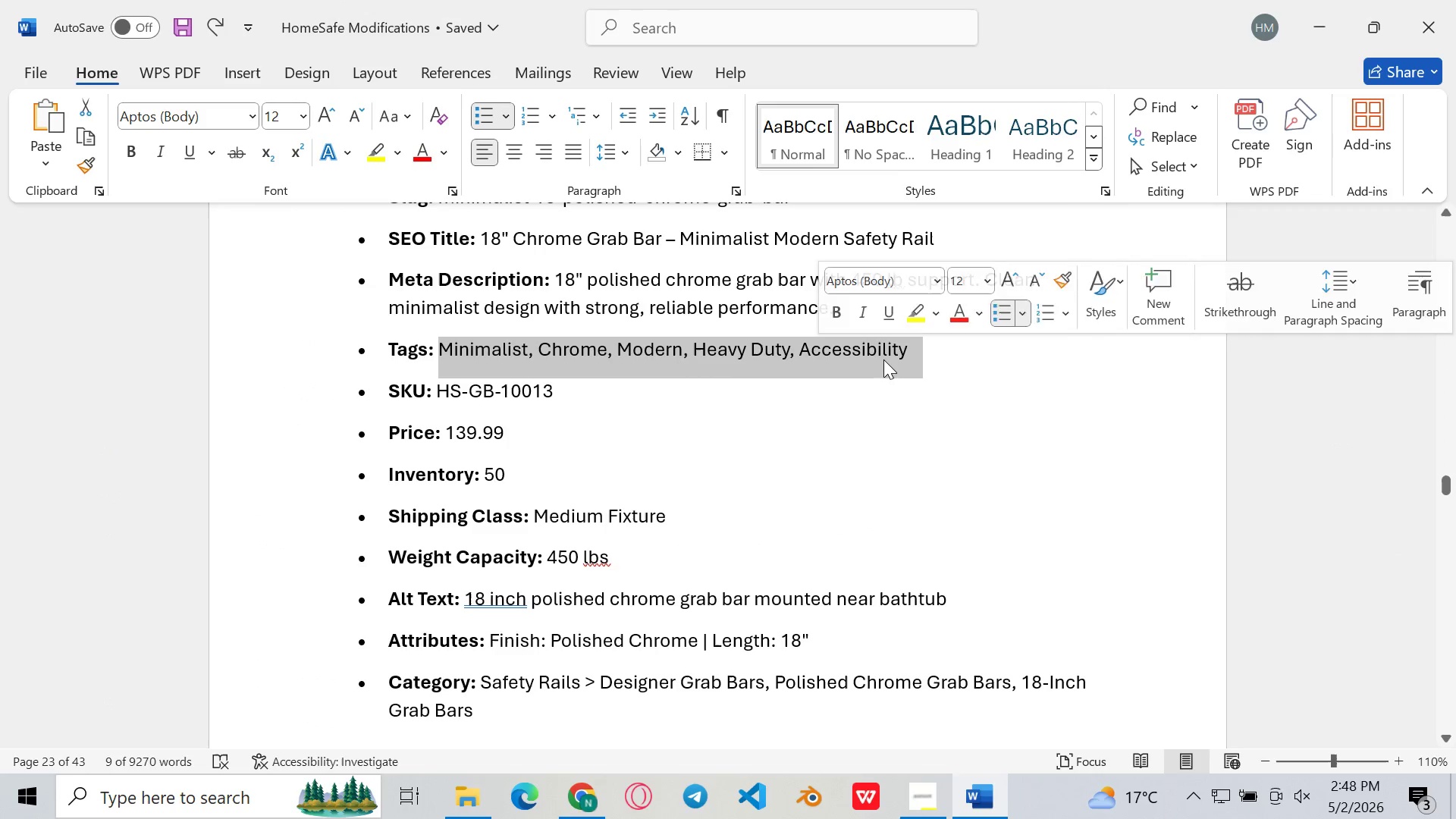 
key(Control+C)
 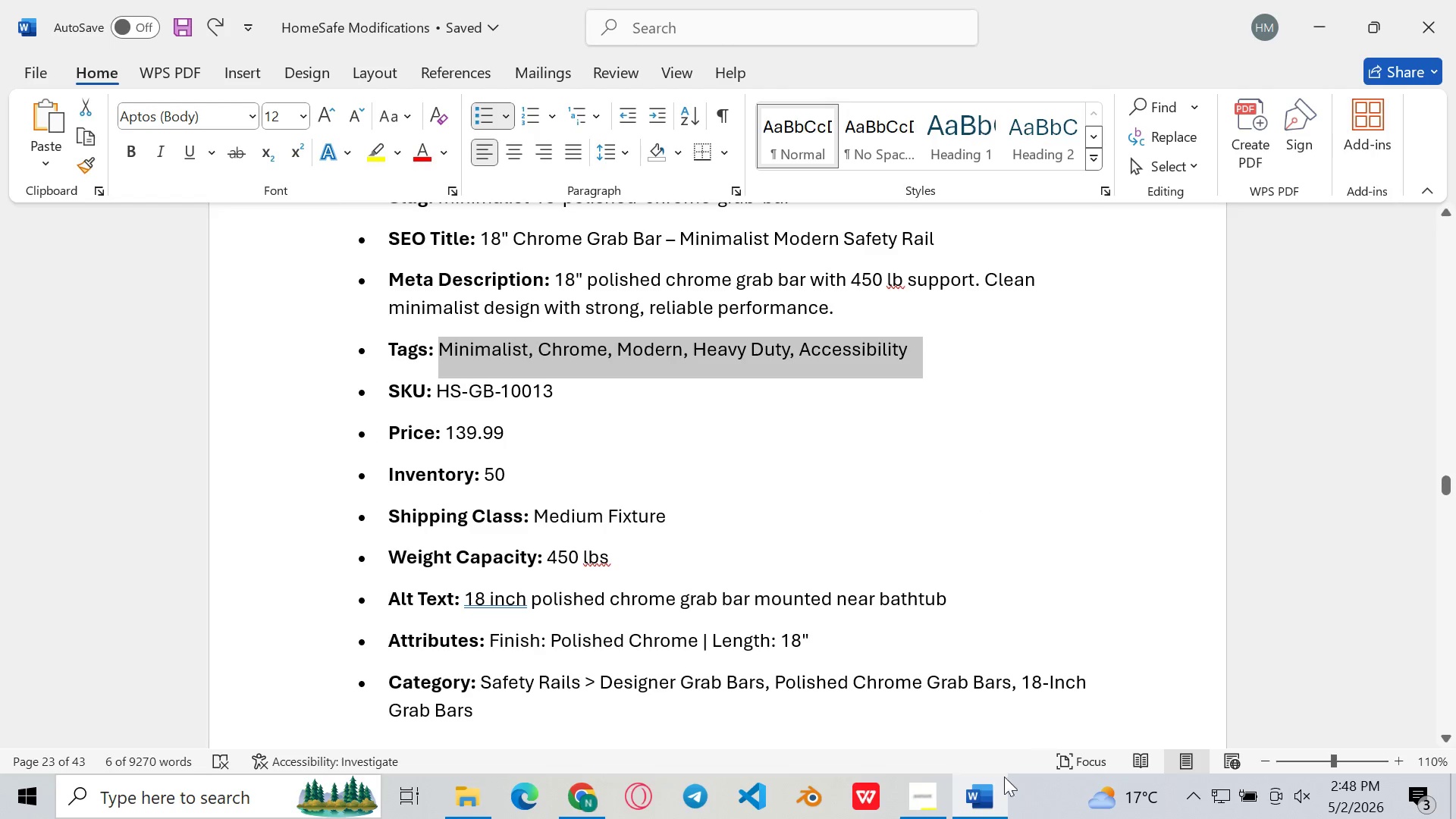 
left_click([994, 807])
 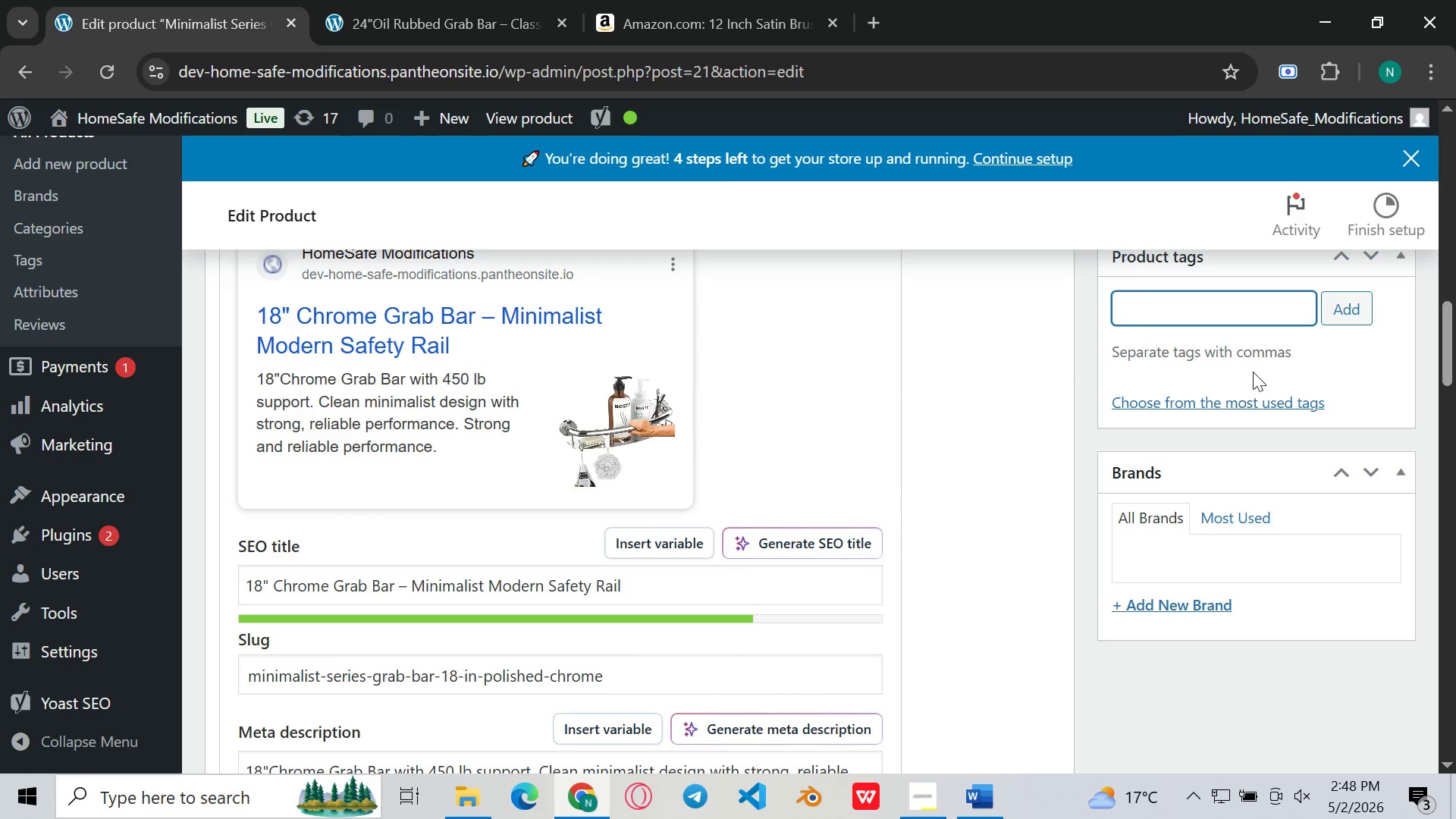 
key(Control+V)
 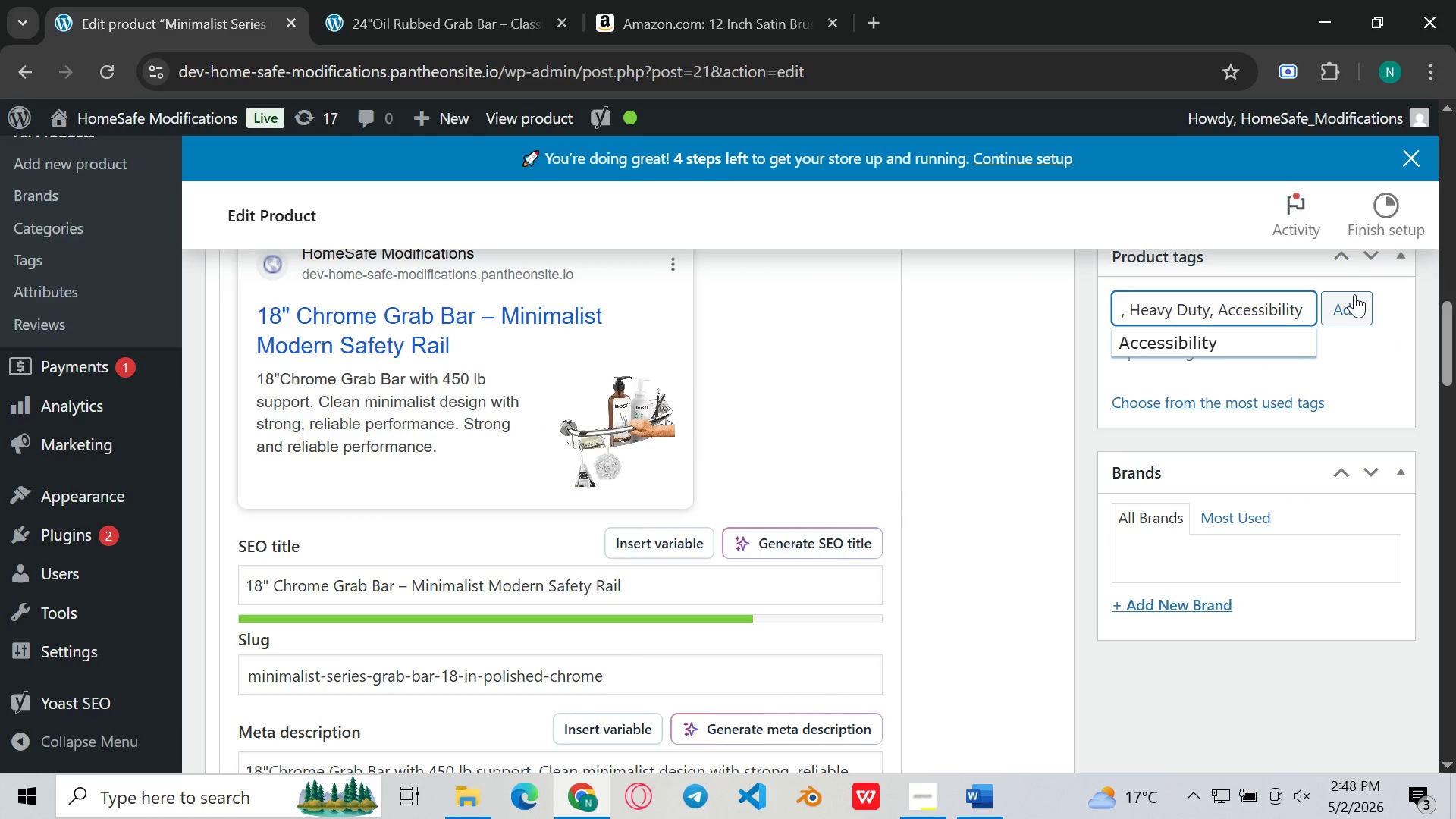 
left_click([1354, 308])
 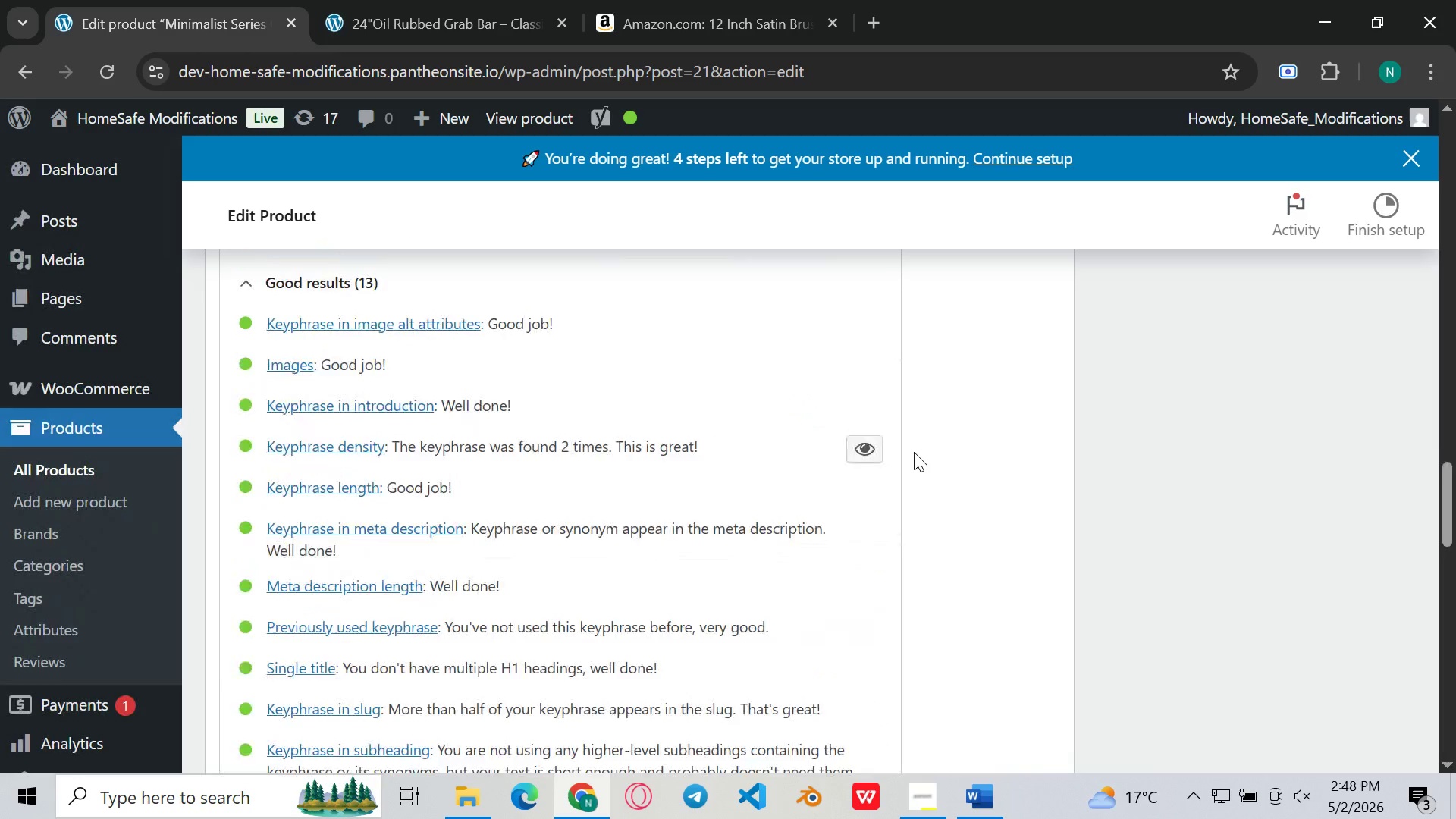 
wait(12.14)
 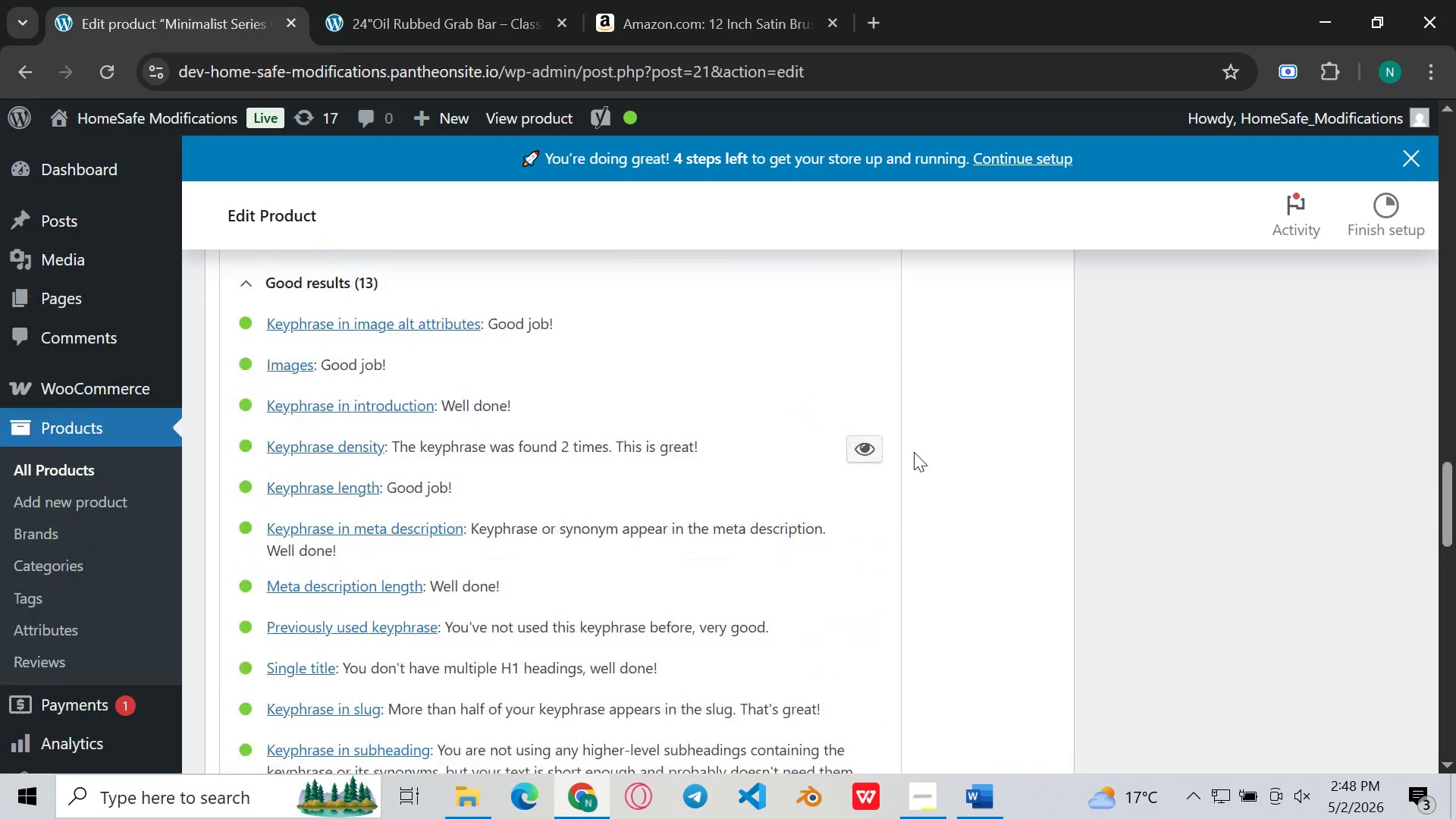 
left_click([305, 450])
 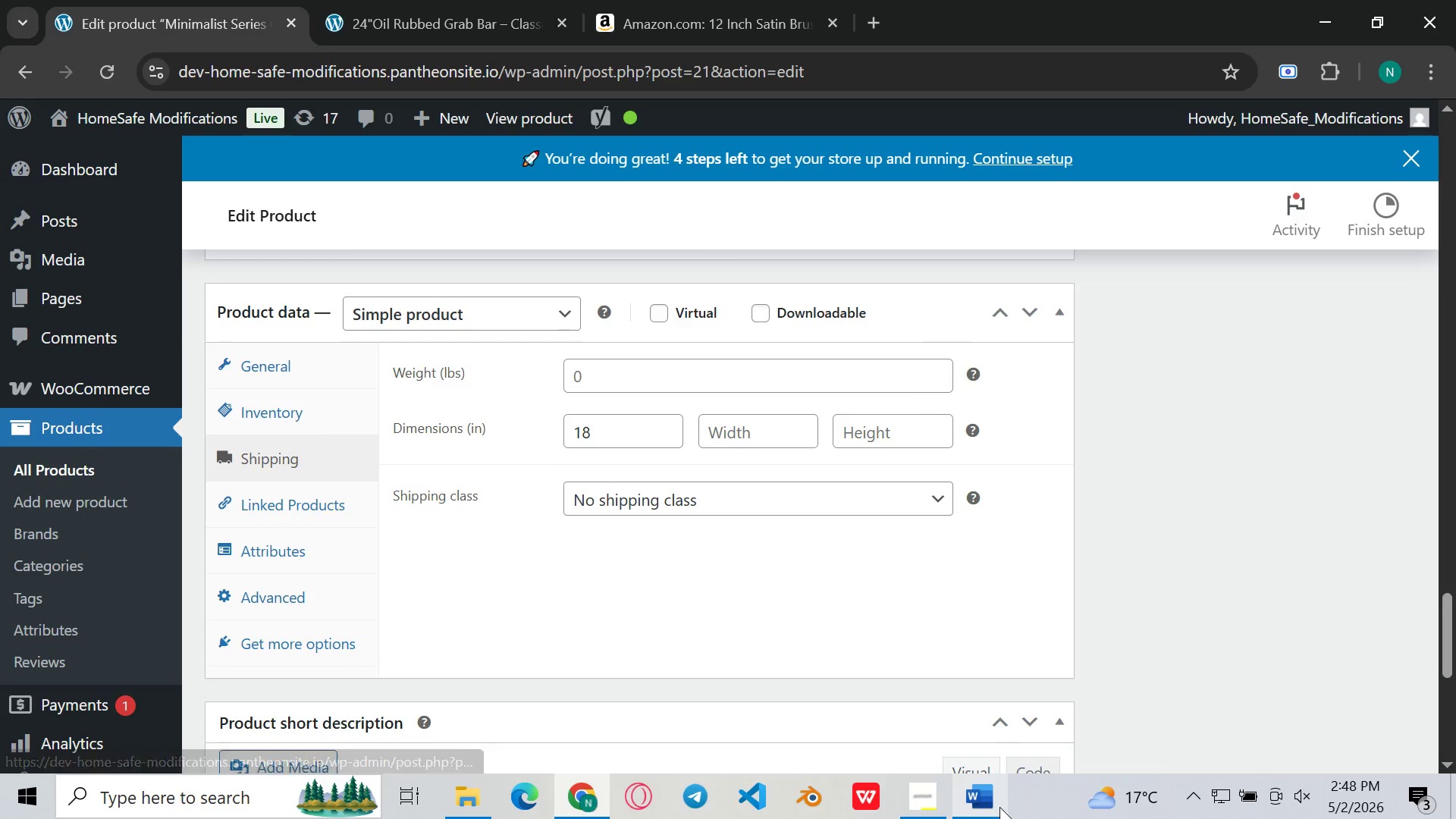 
left_click([999, 808])
 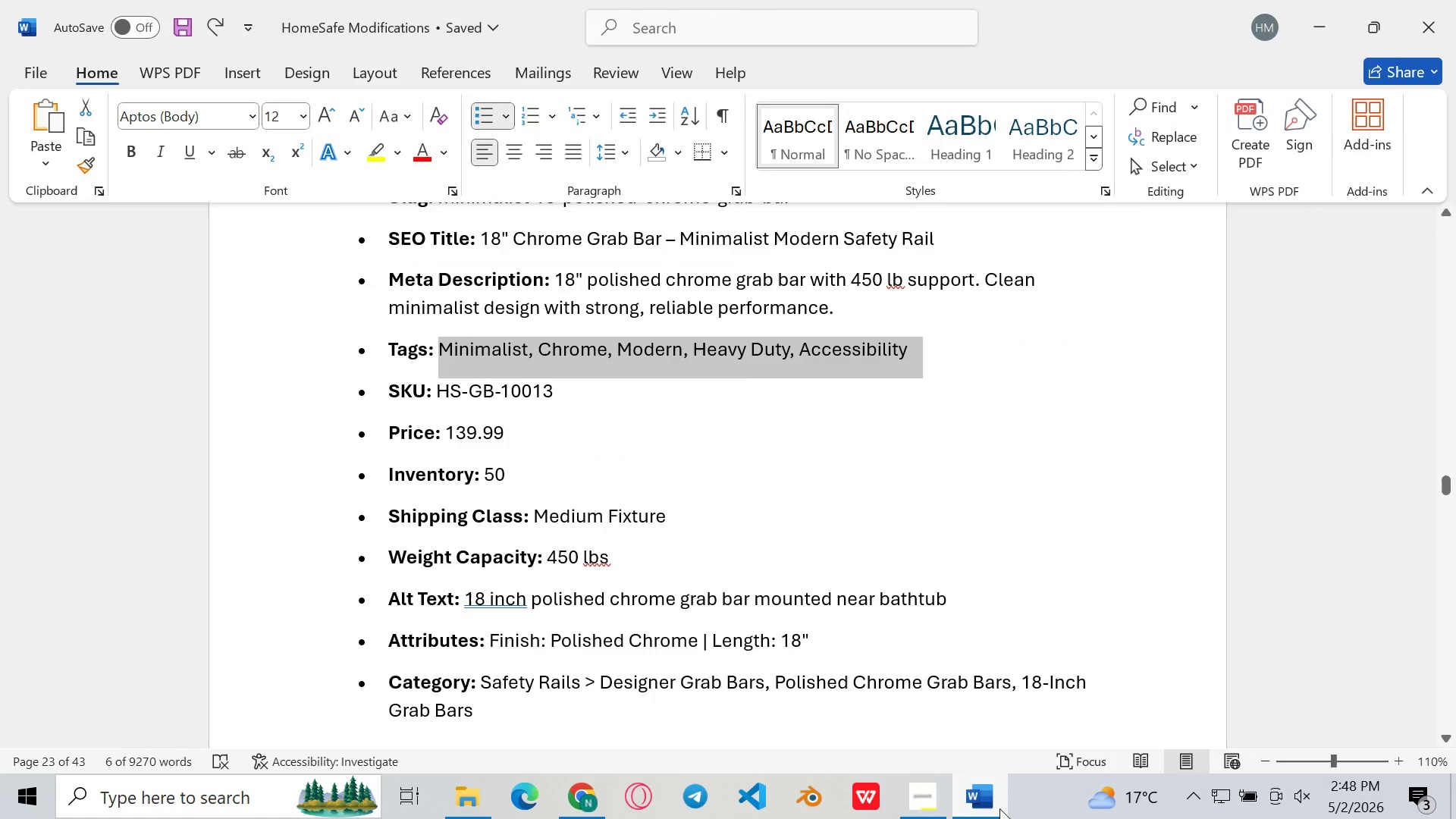 
left_click([999, 808])
 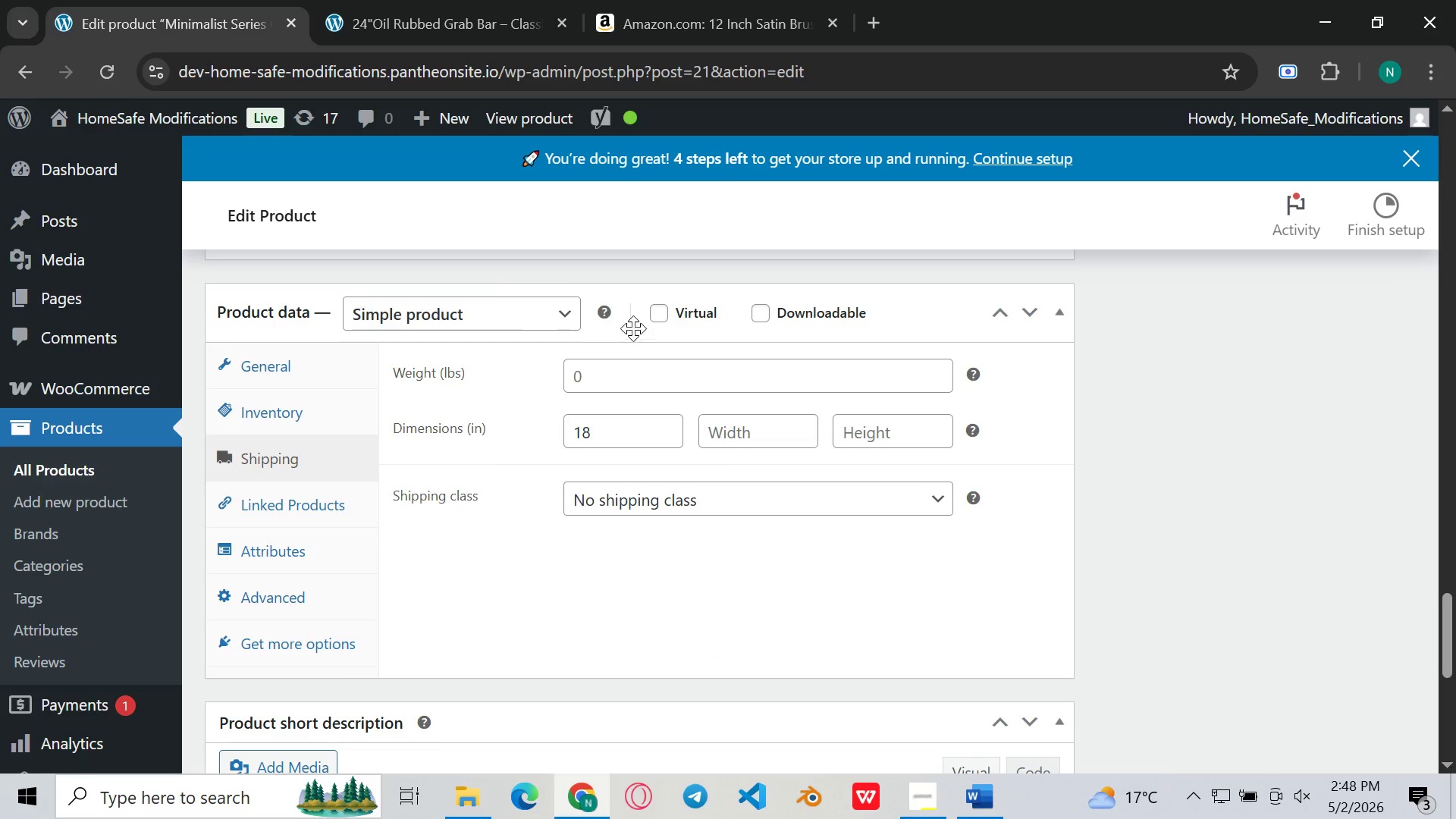 
left_click([620, 373])
 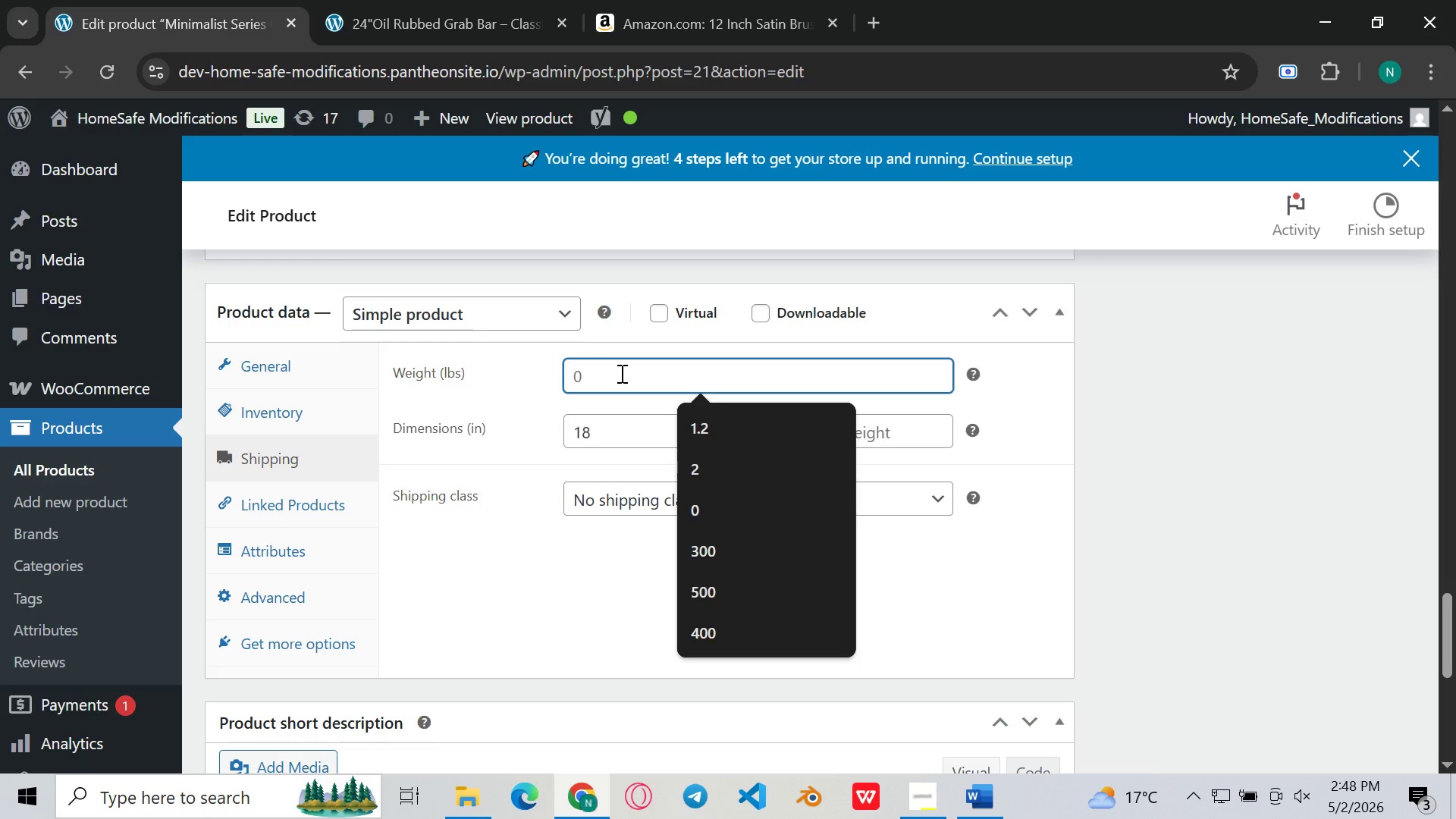 
type(450)
 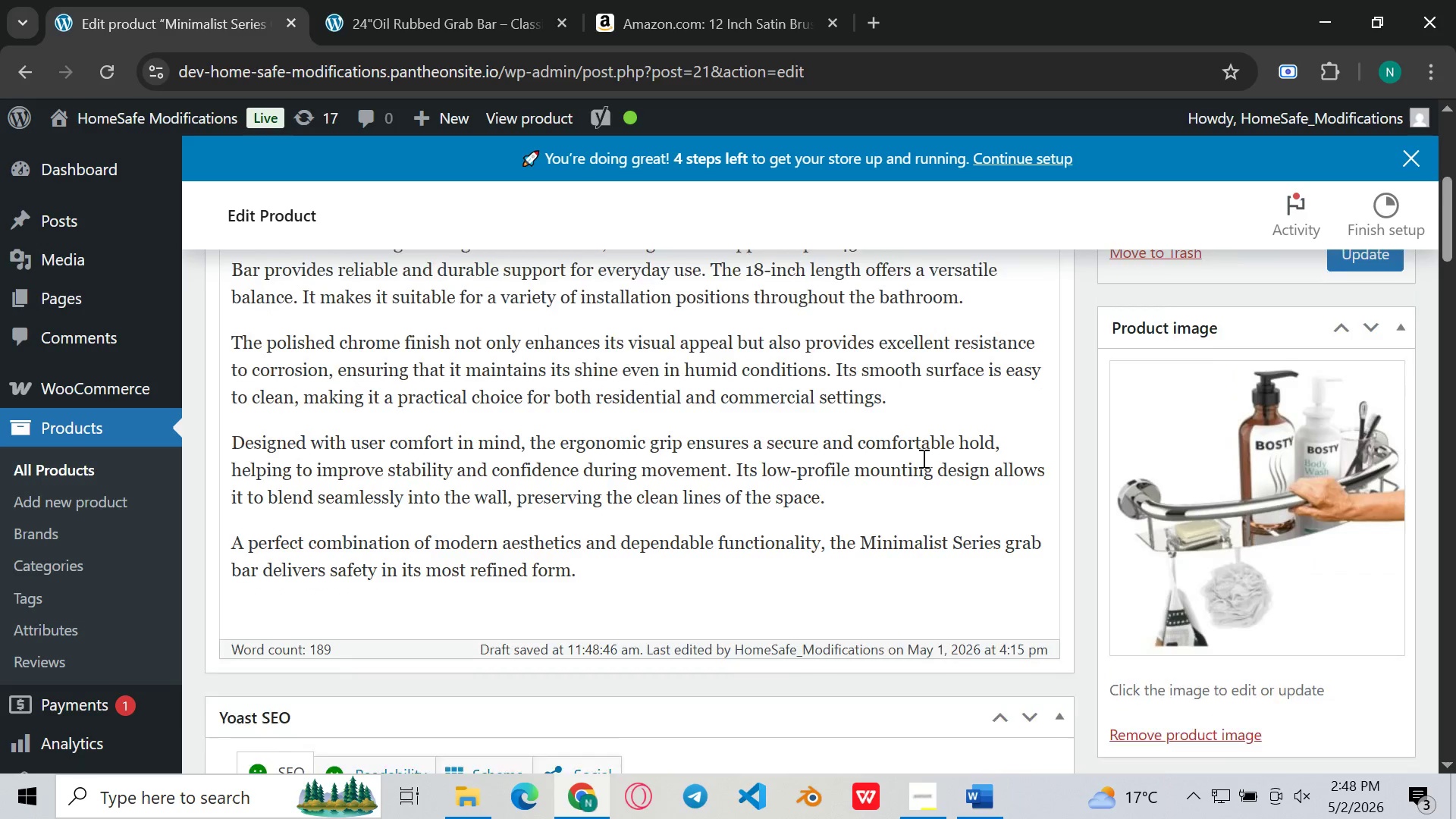 
wait(5.5)
 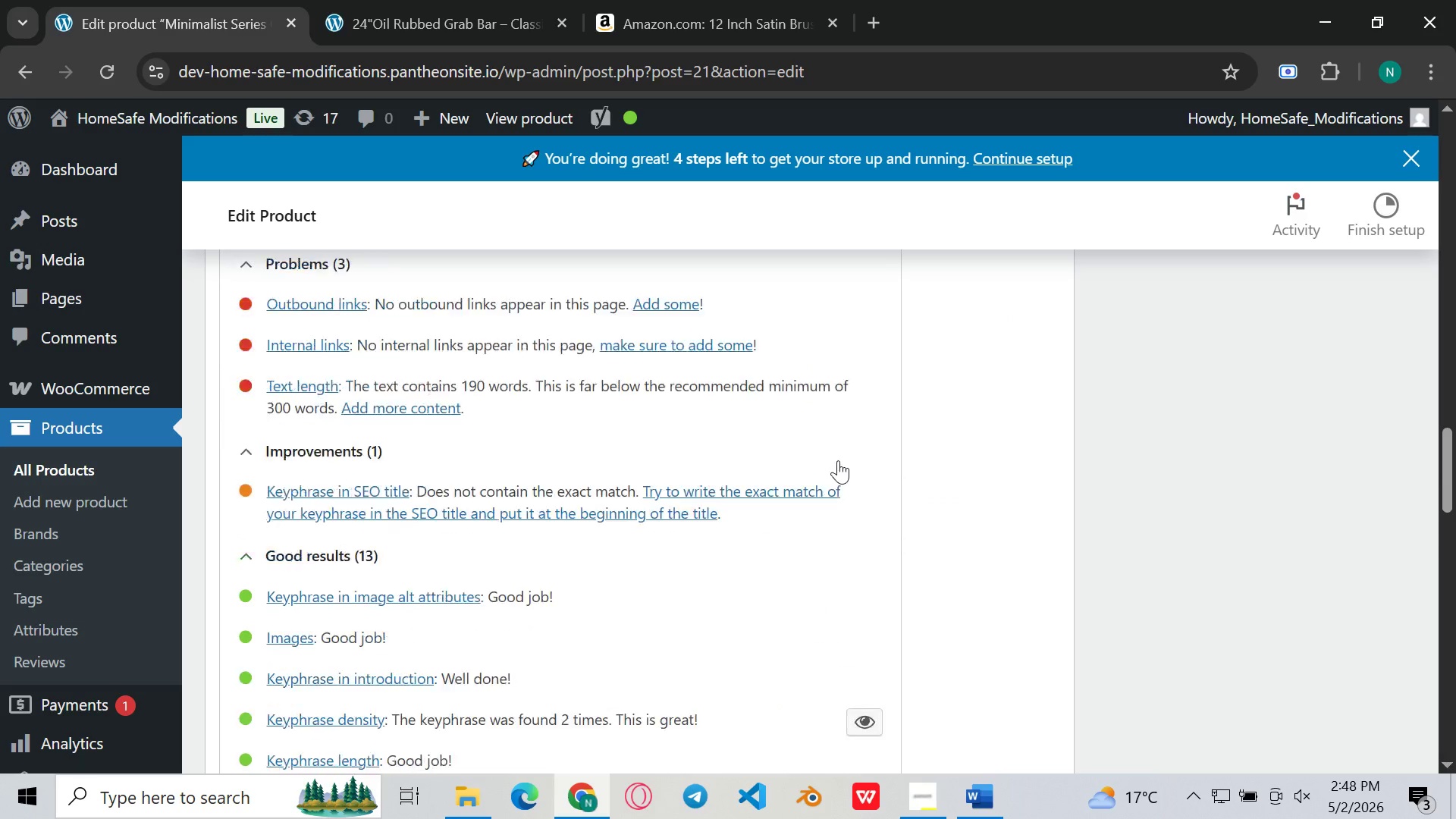 
left_click([1370, 541])
 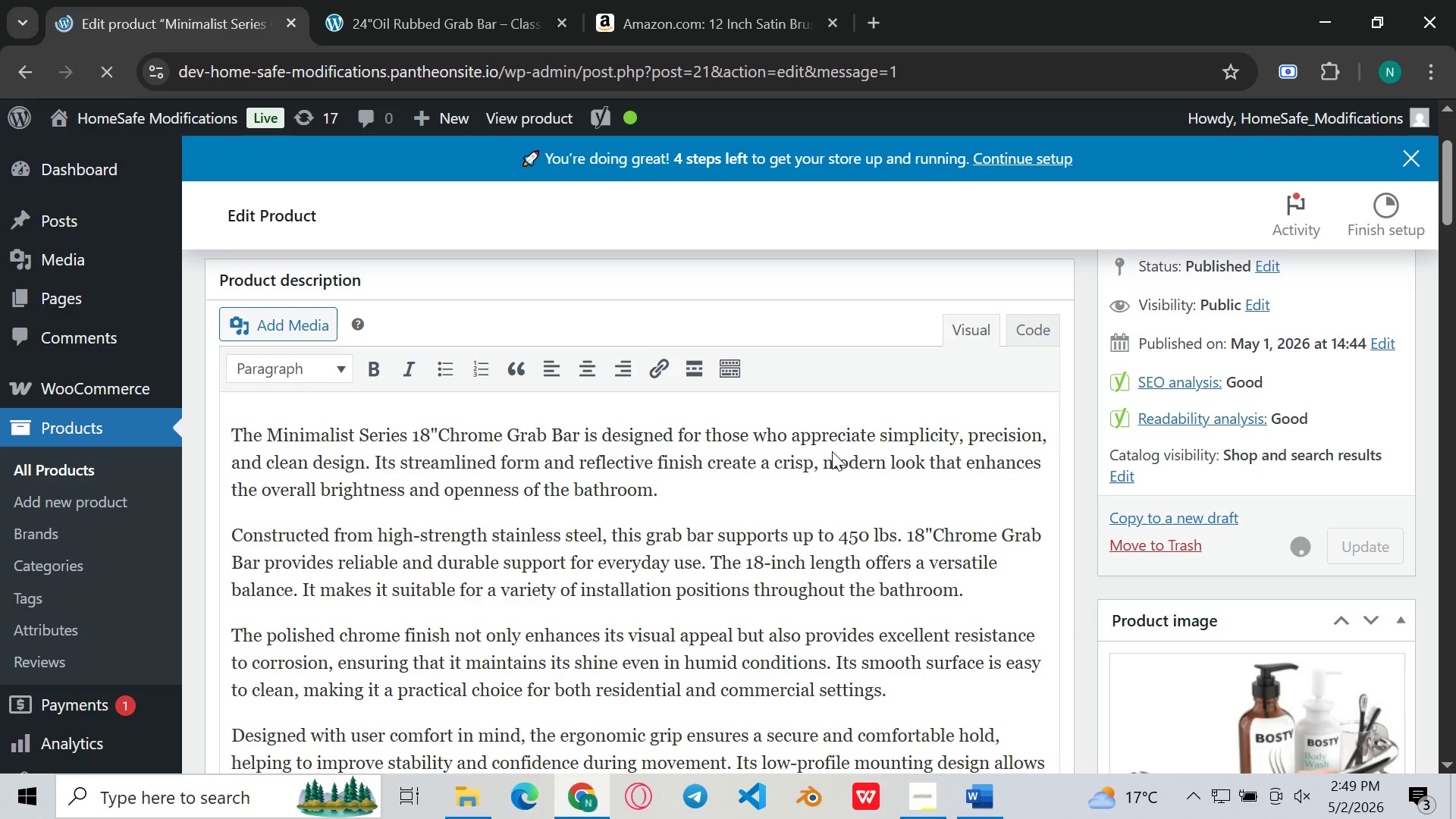 
wait(6.16)
 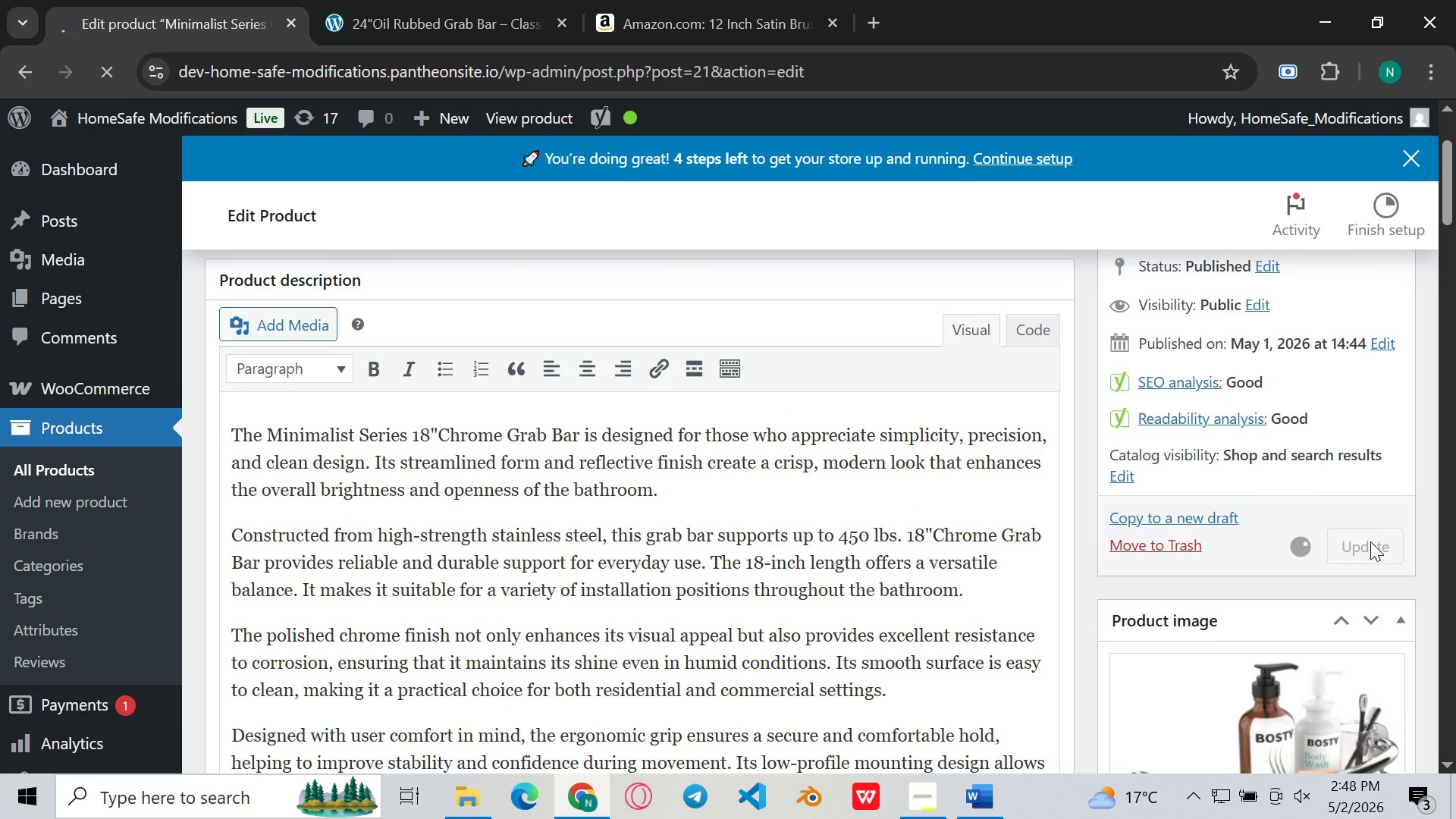 
left_click([380, 0])
 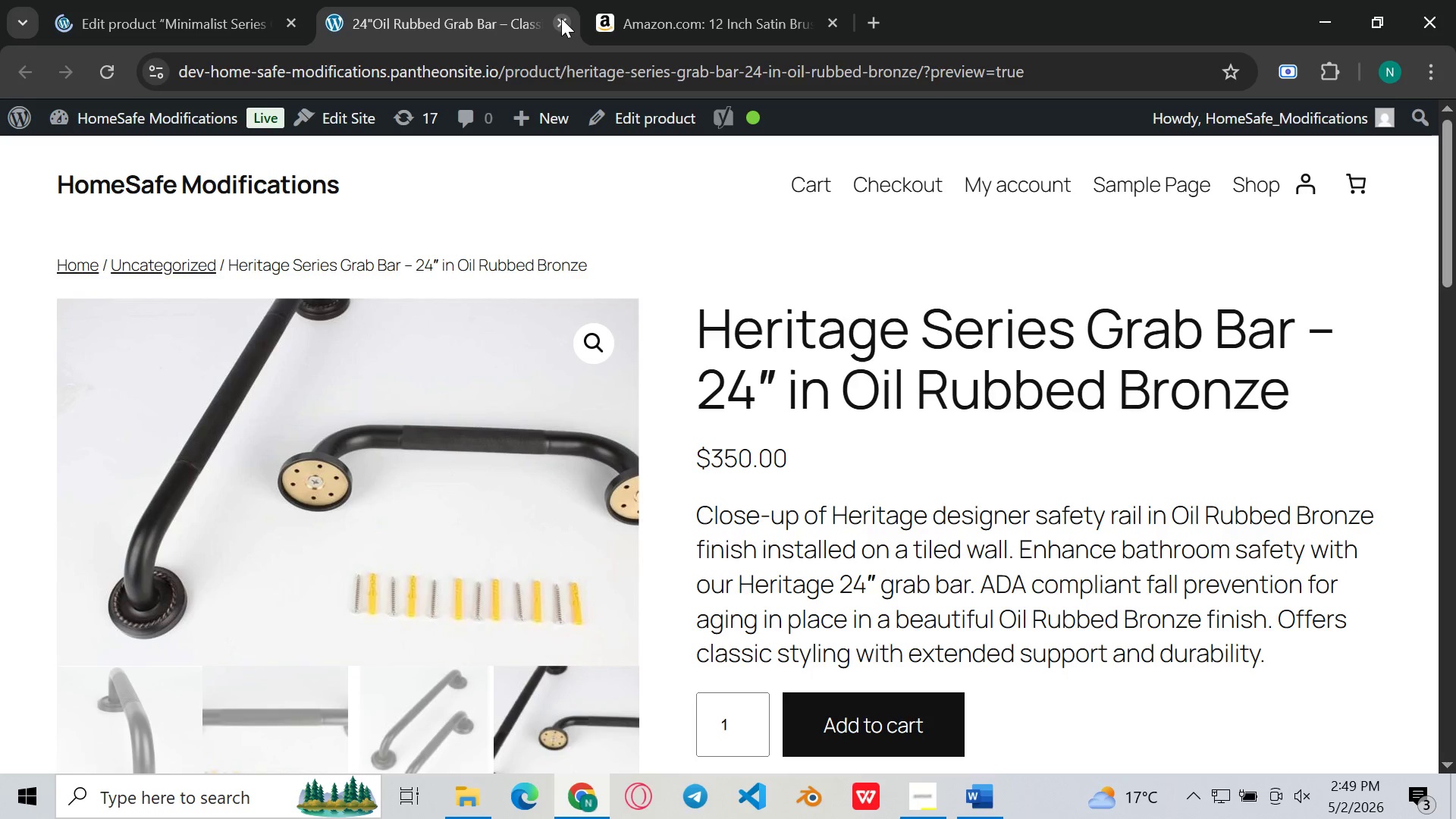 
left_click([561, 18])
 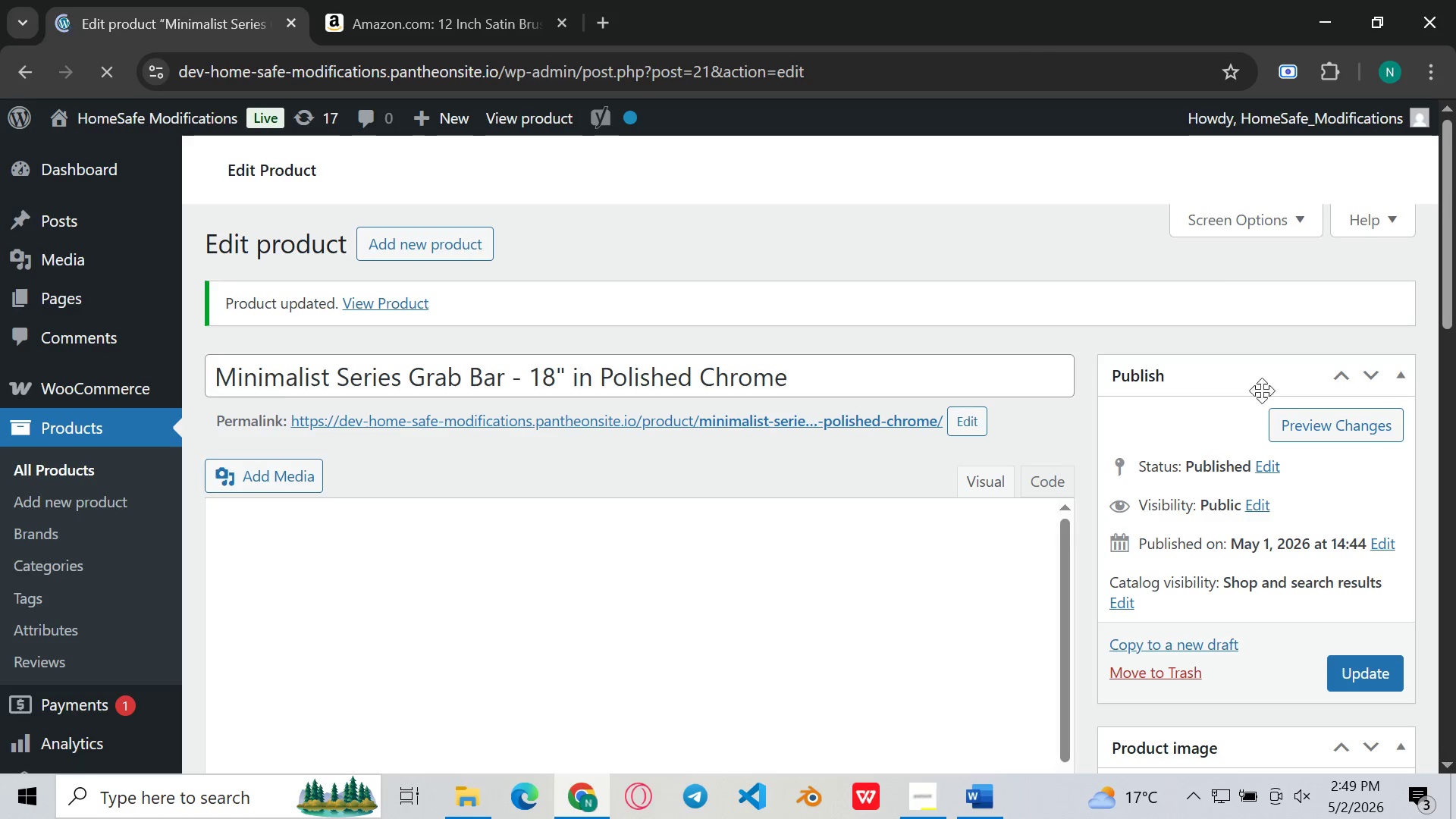 
left_click([1336, 435])
 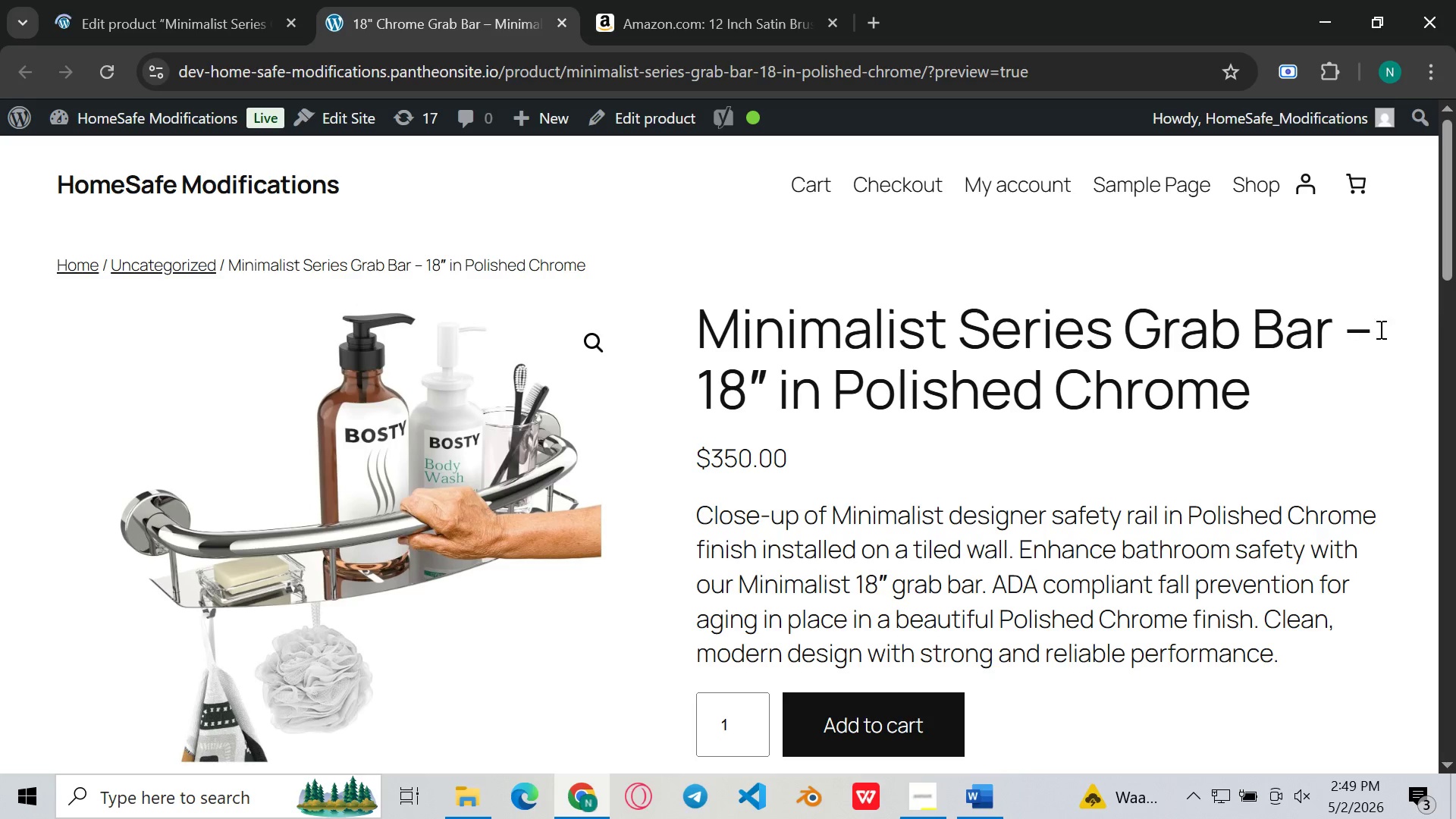 
wait(9.55)
 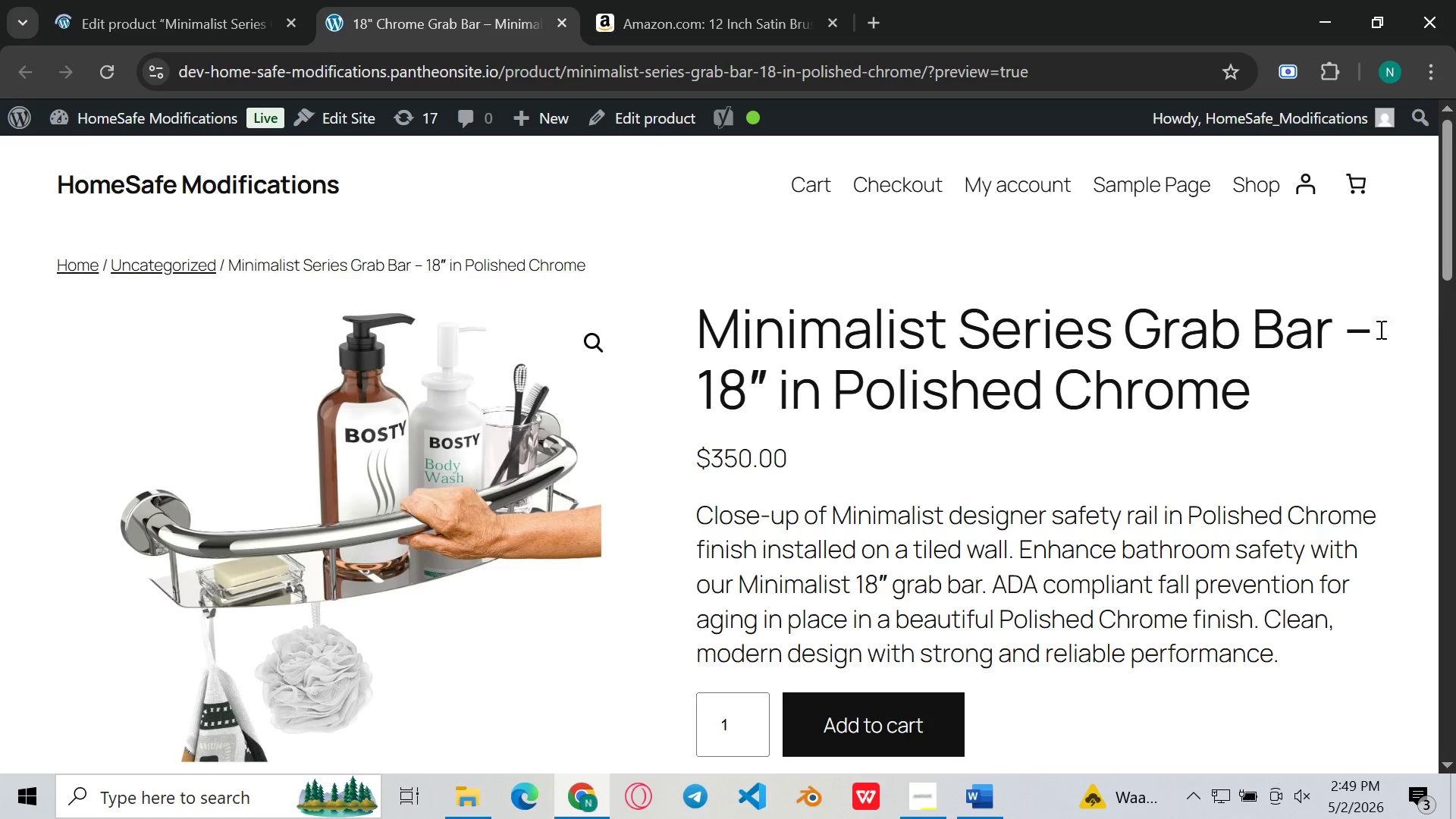 
left_click([262, 463])
 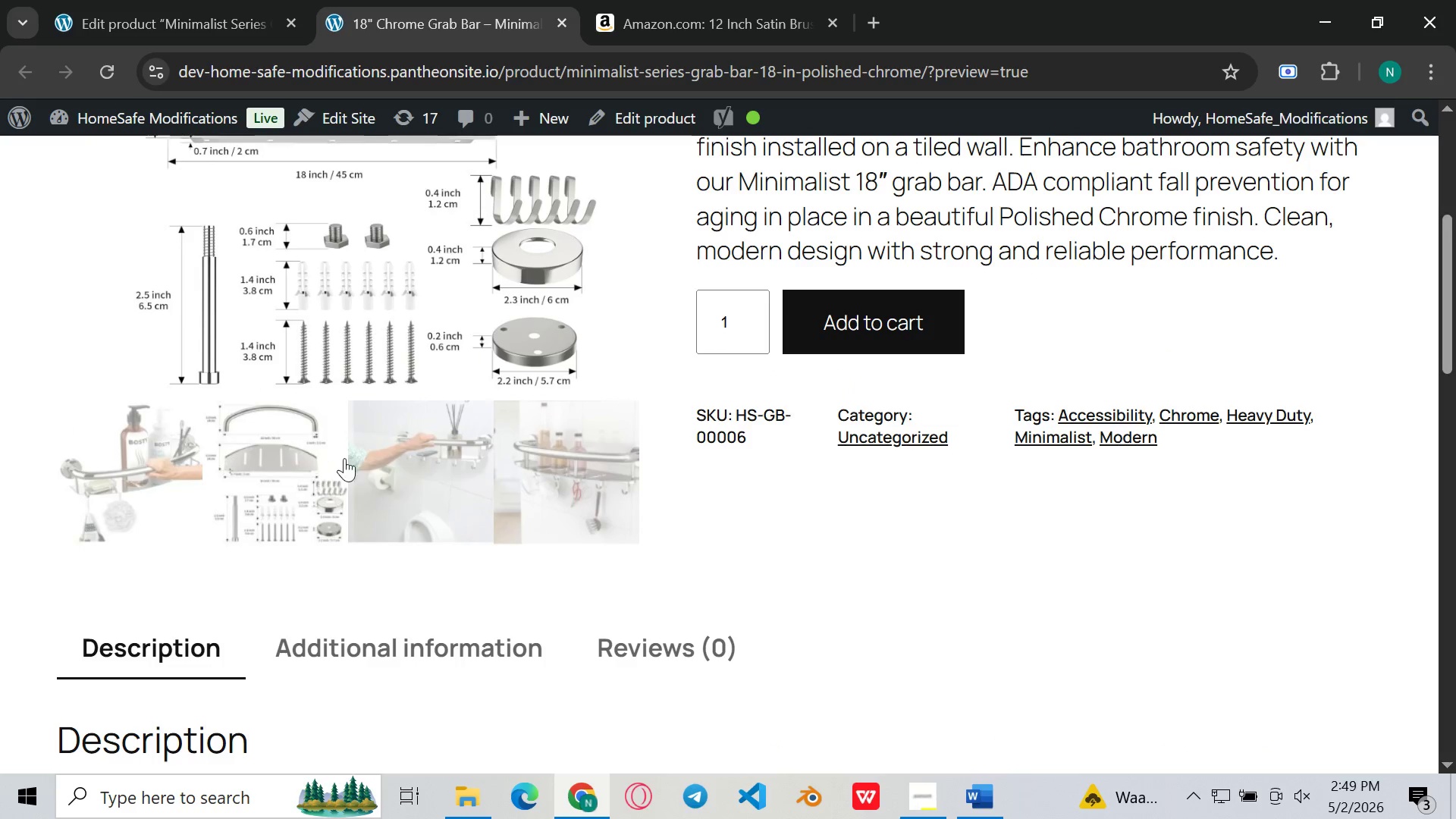 
left_click([388, 467])
 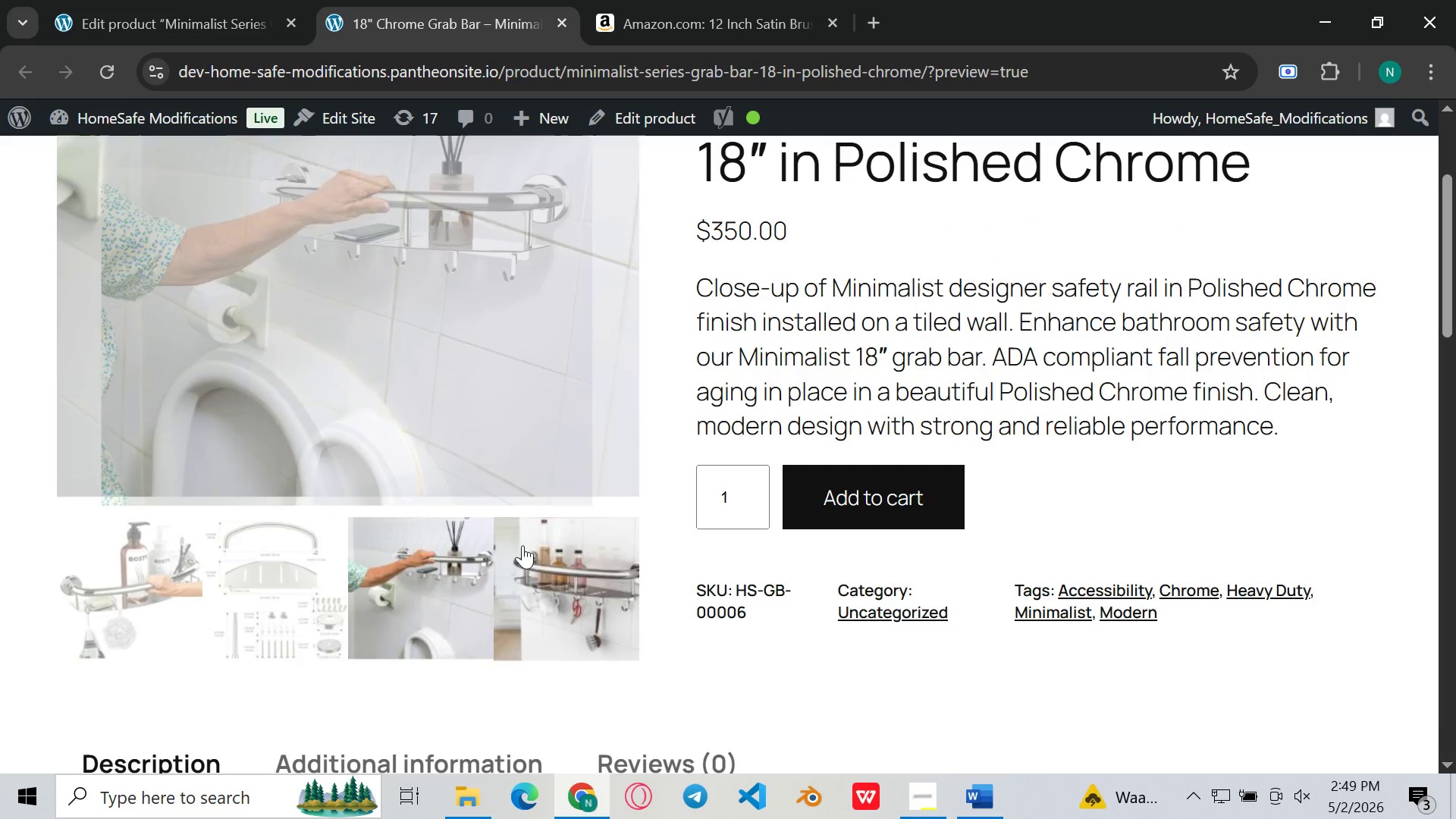 
left_click([560, 569])
 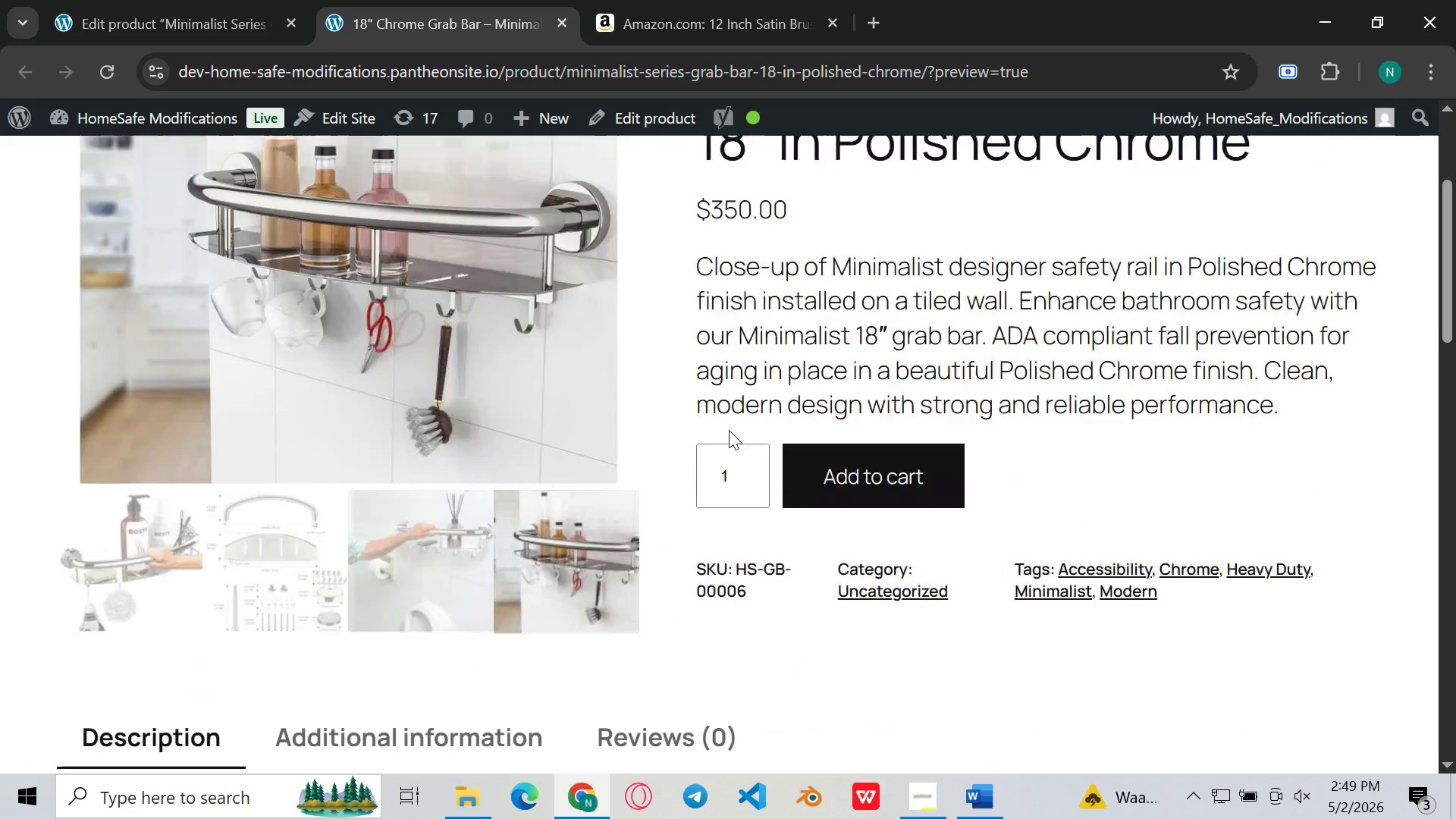 
left_click([241, 0])
 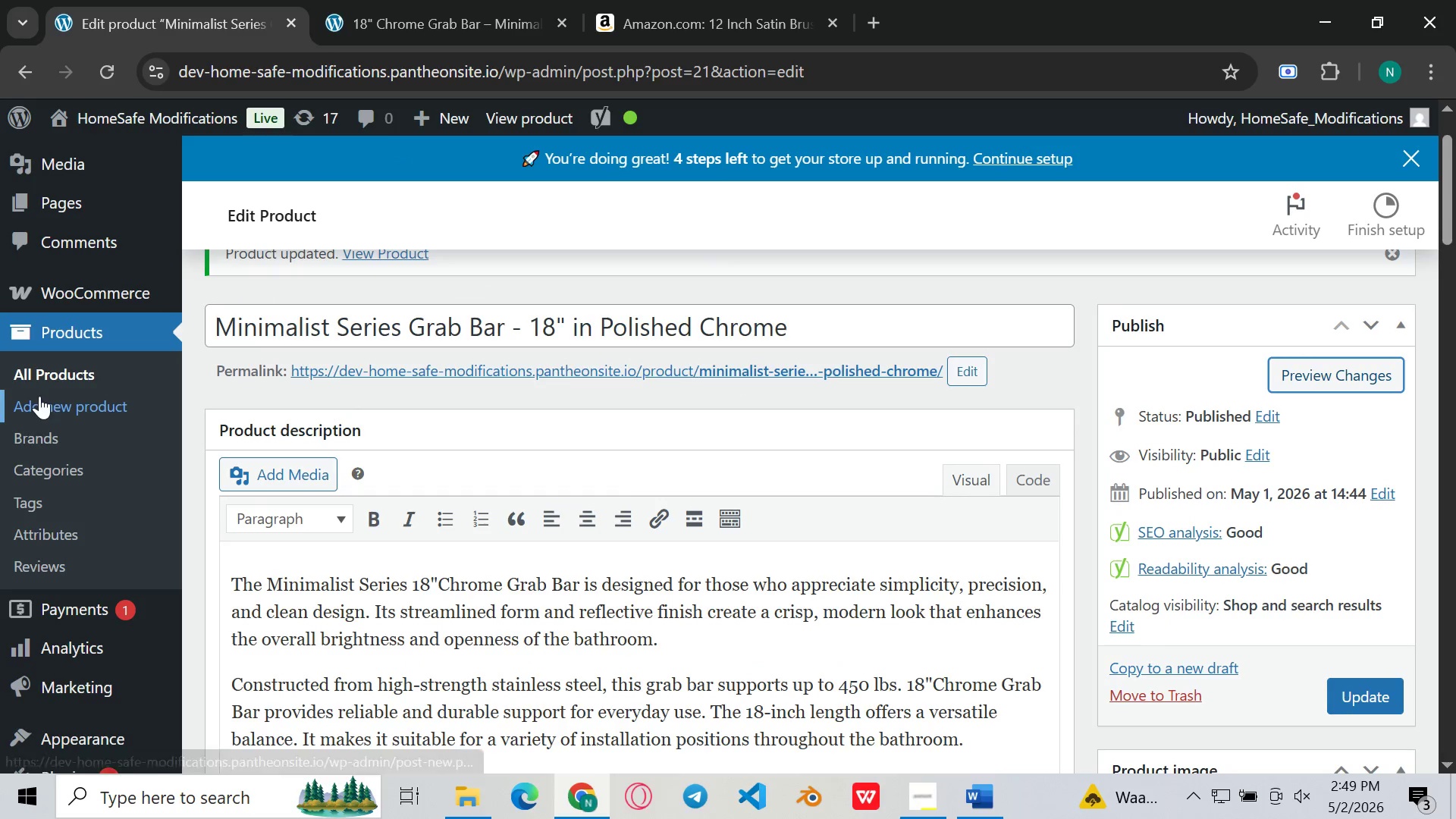 
left_click([56, 369])
 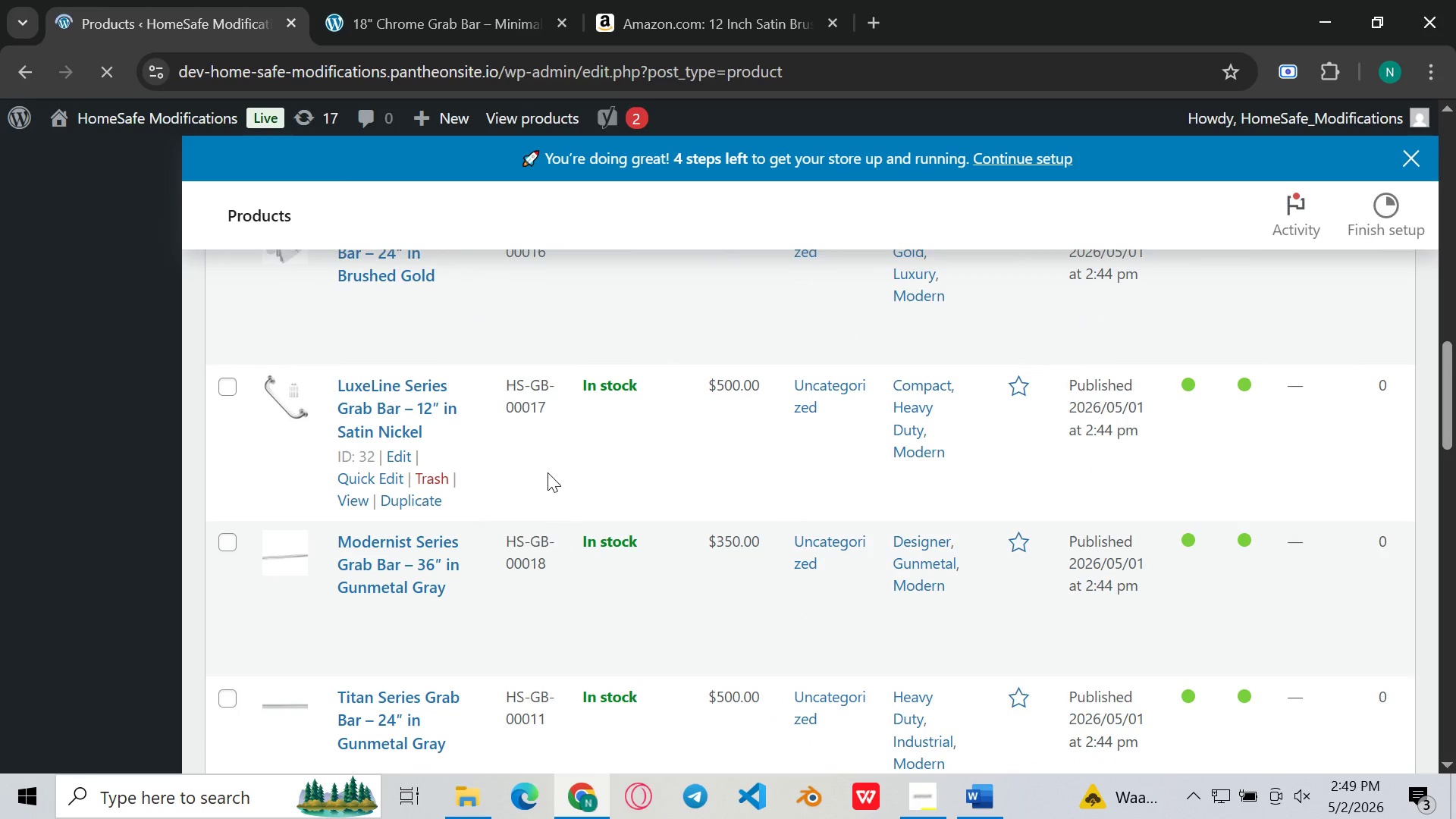 
wait(13.56)
 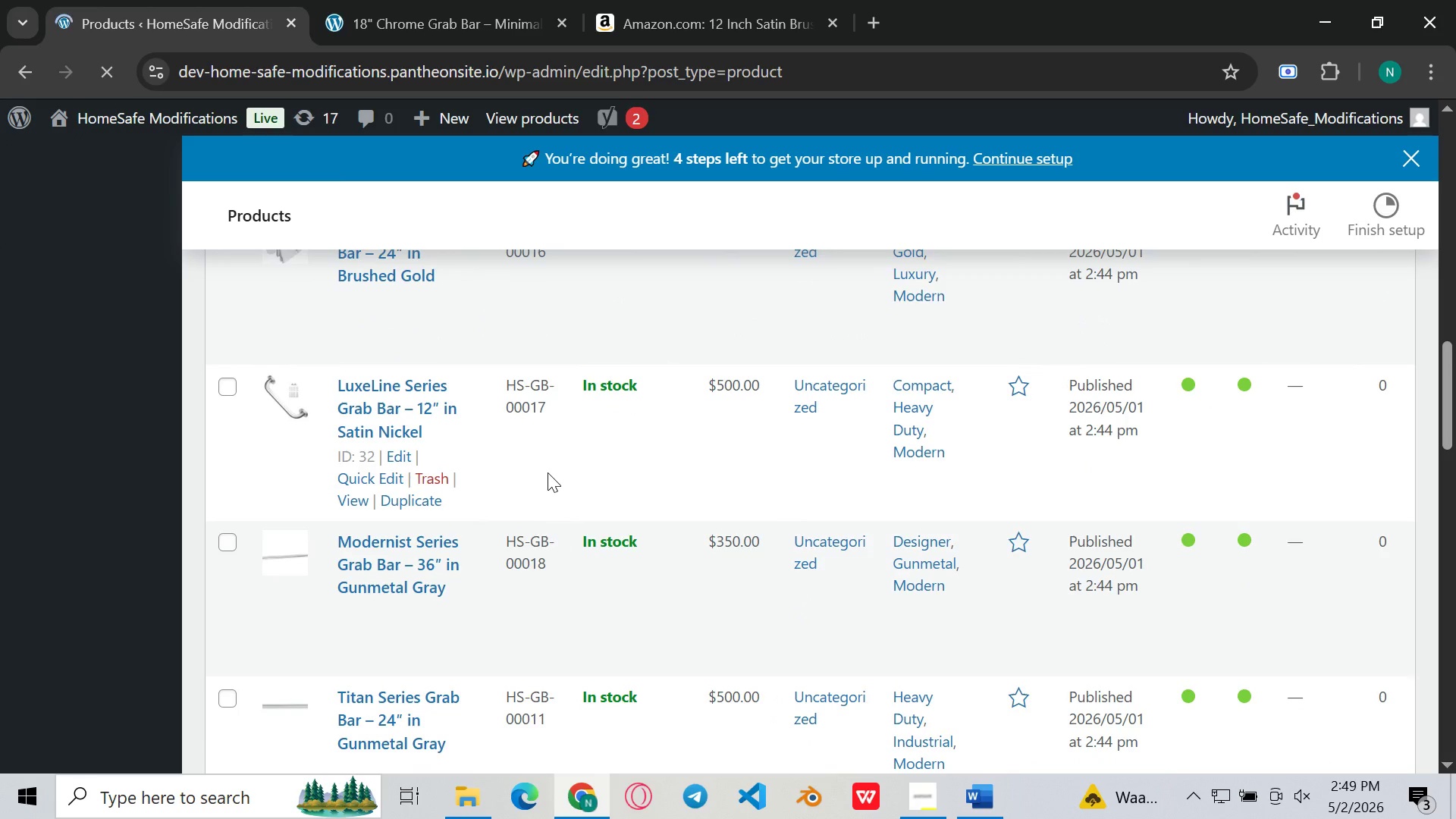 
left_click([975, 808])
 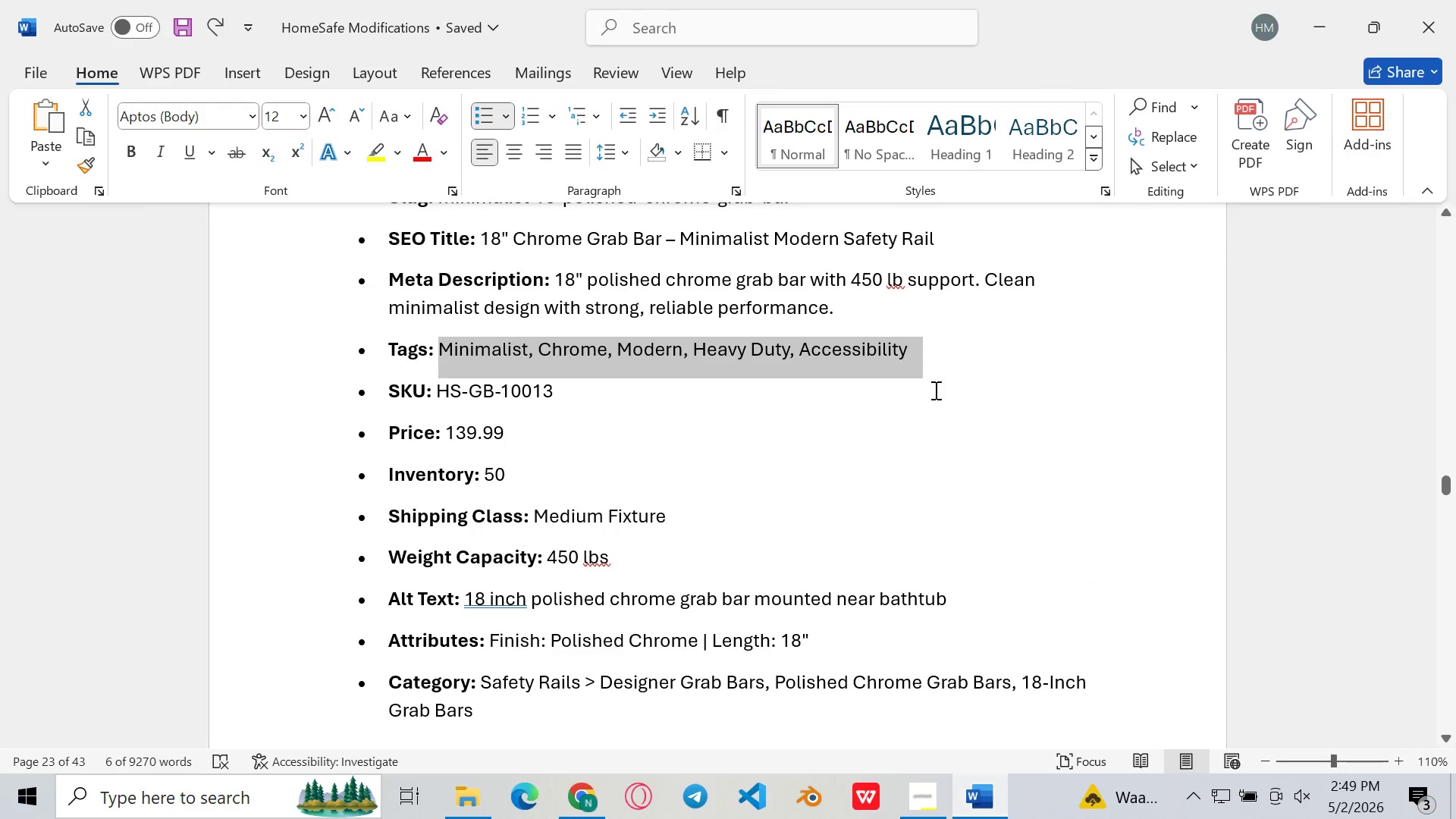 
scroll: coordinate [923, 392], scroll_direction: up, amount: 304.0
 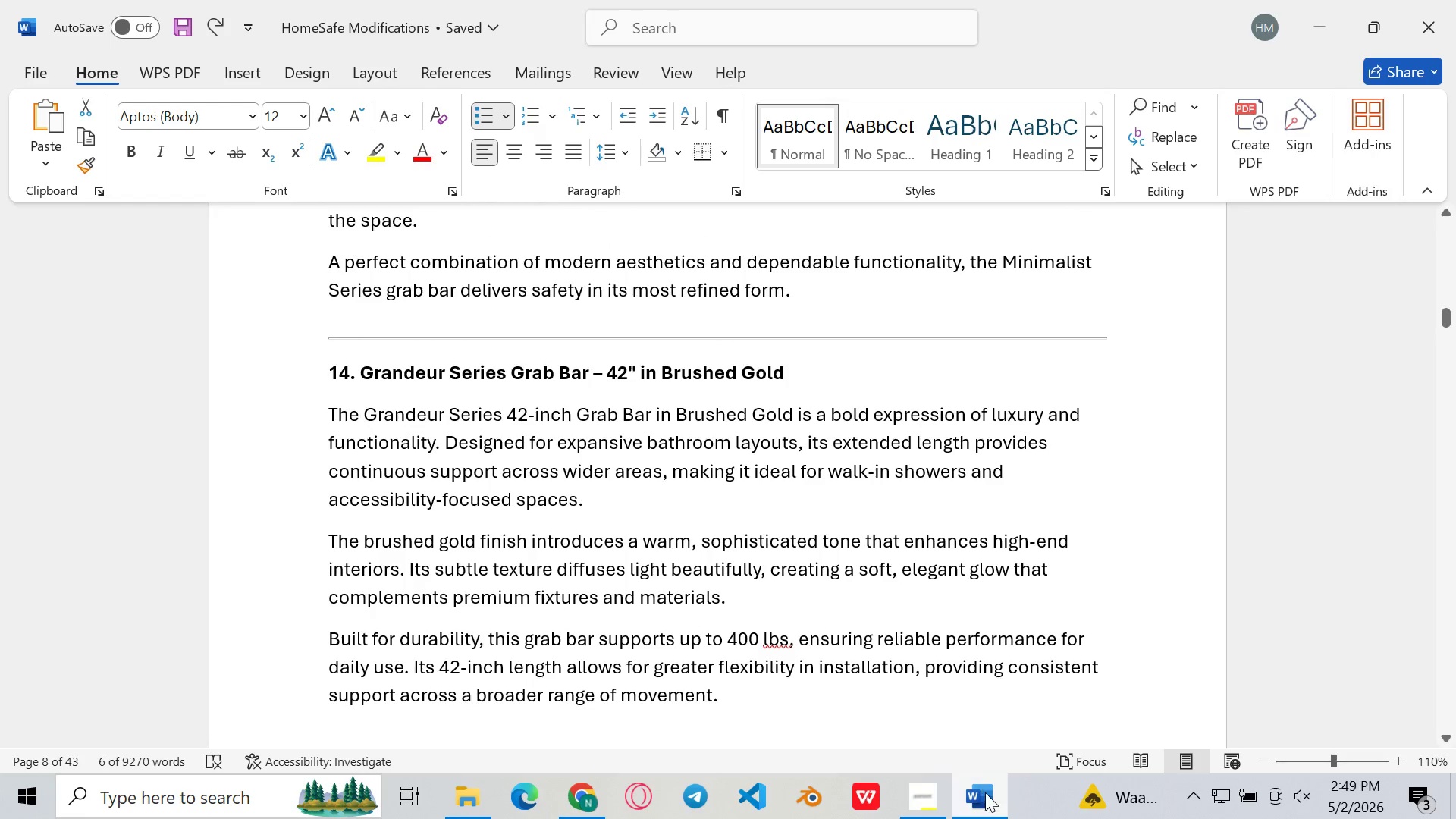 
left_click([985, 794])
 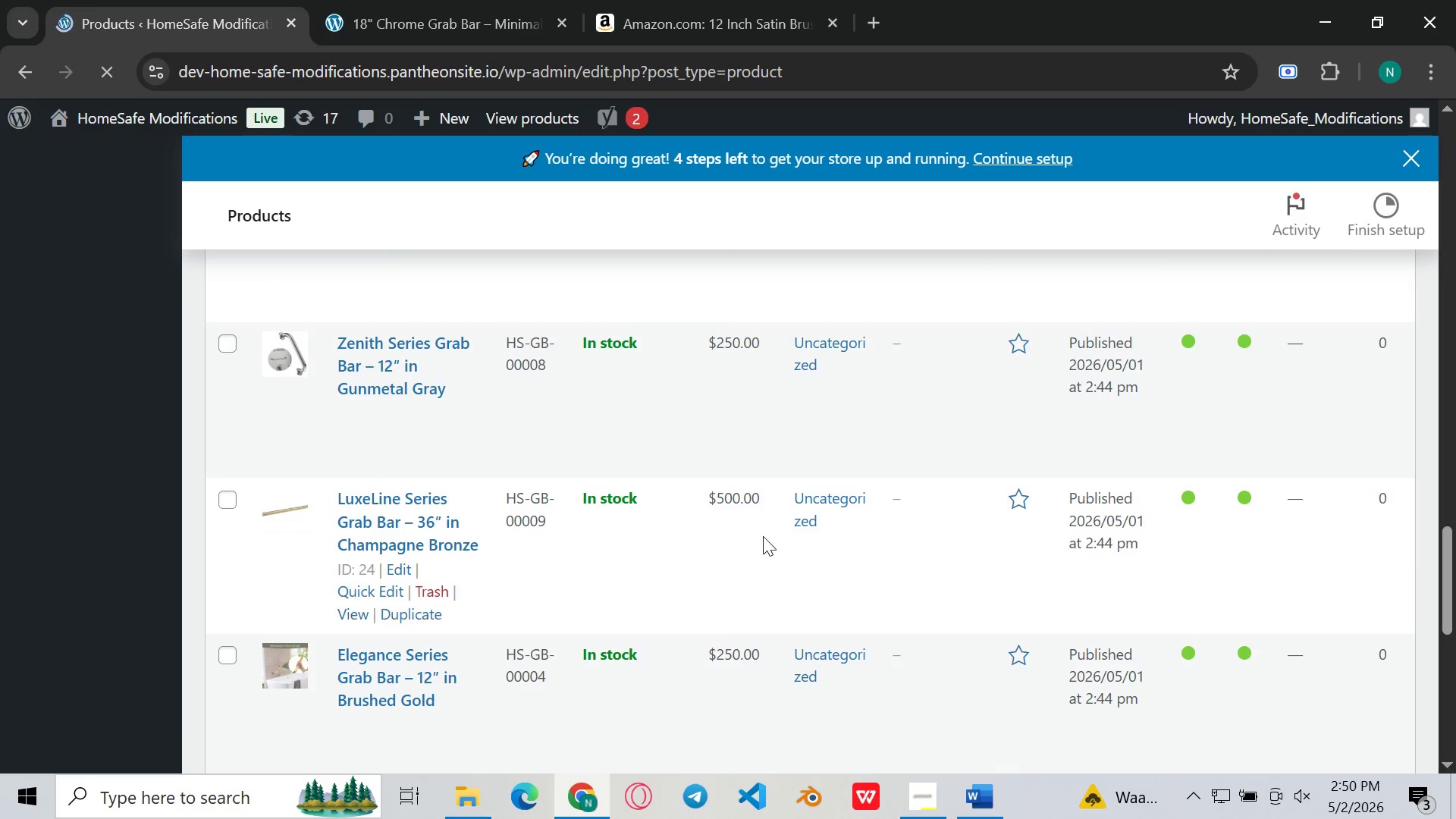 
wait(7.52)
 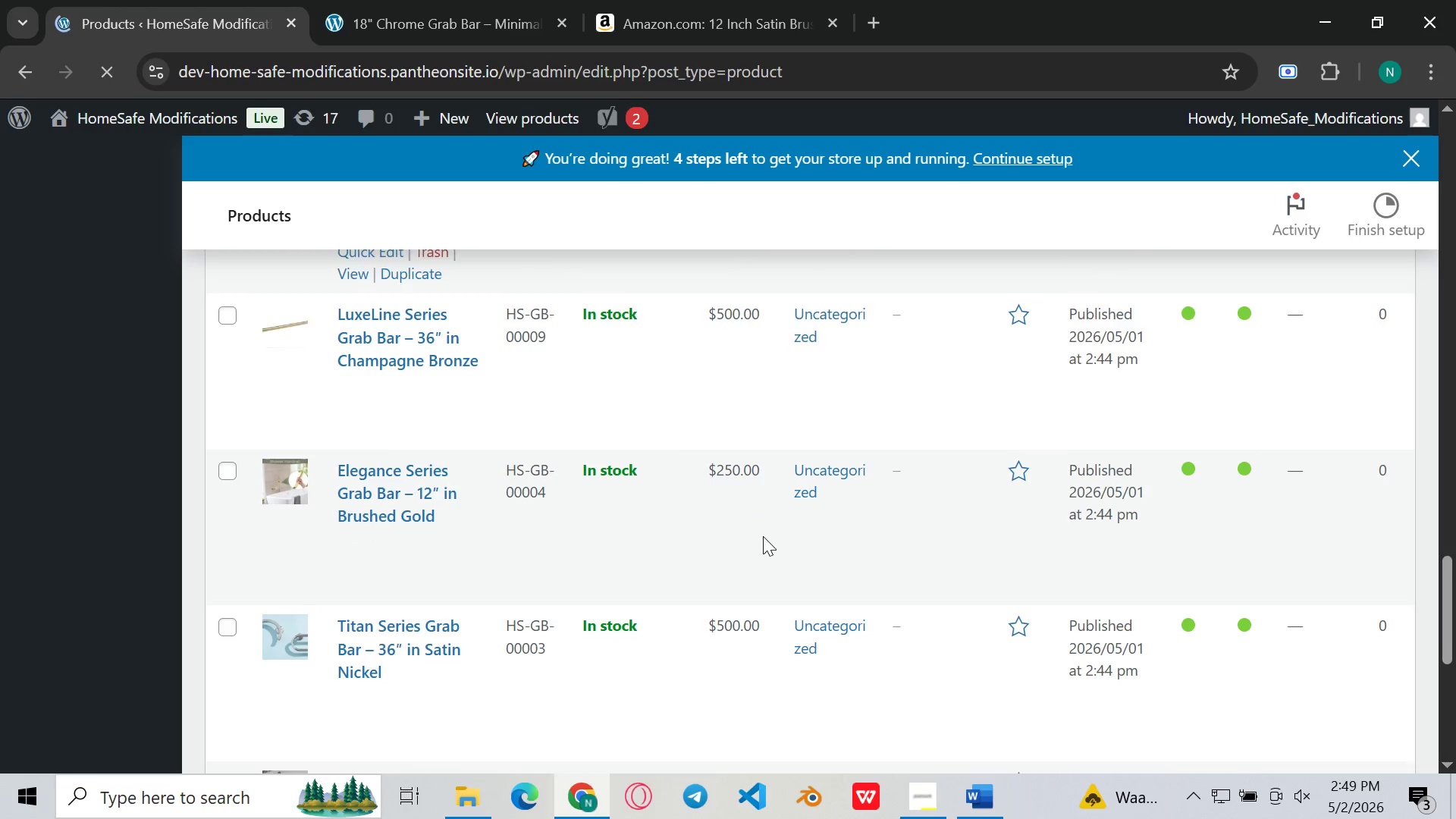 
left_click([384, 380])
 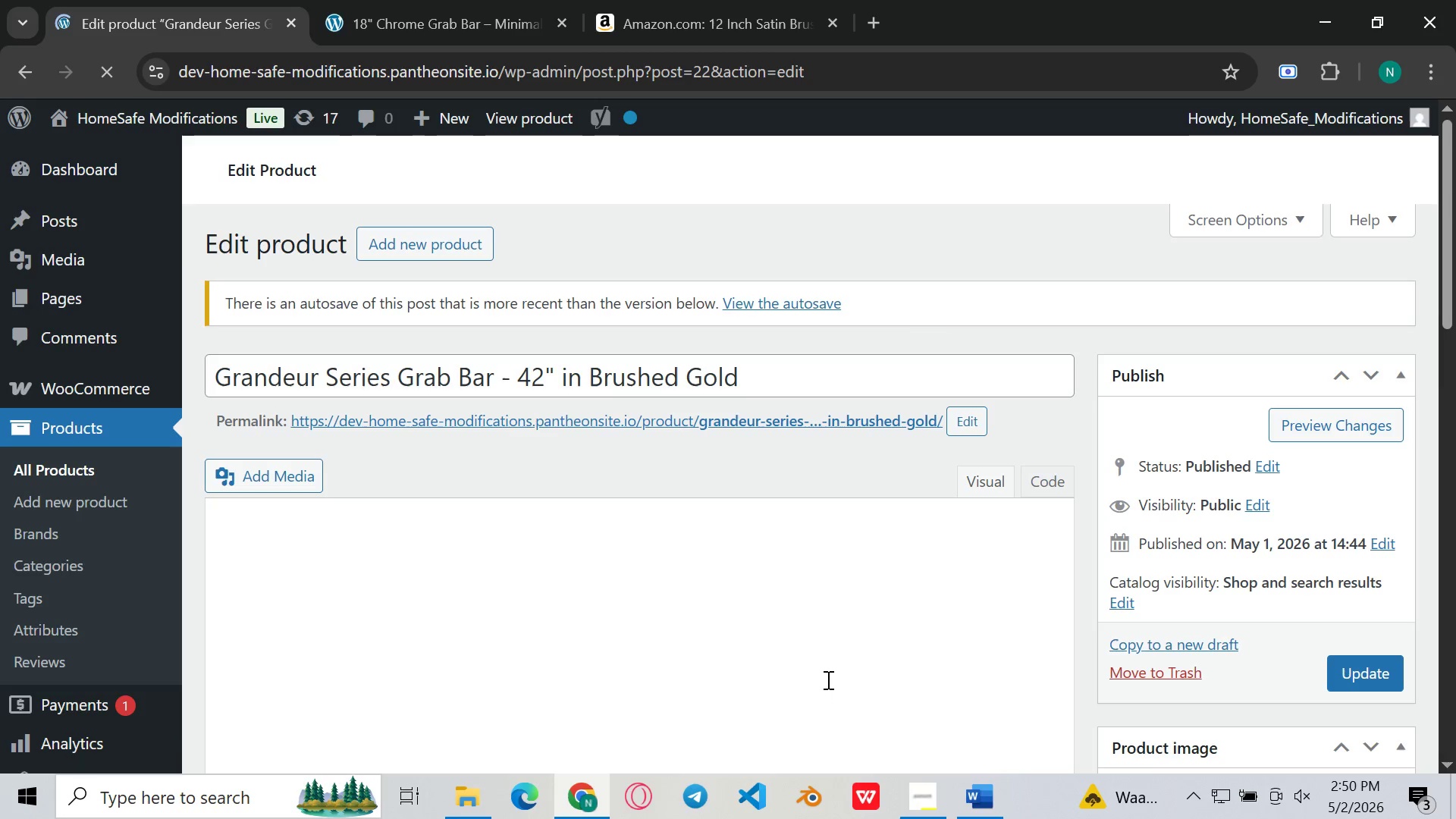 
left_click([830, 651])
 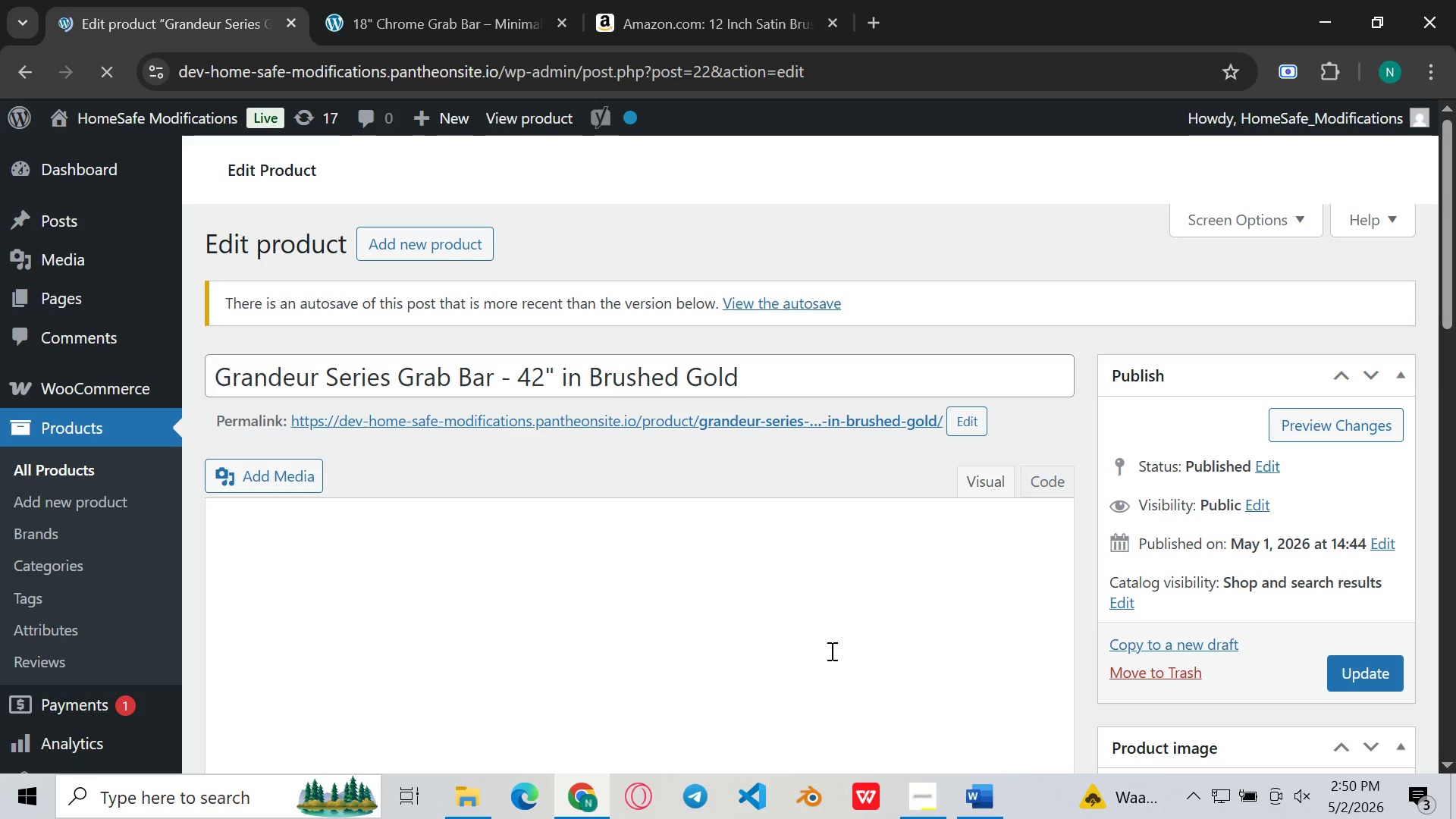 
left_click([830, 651])
 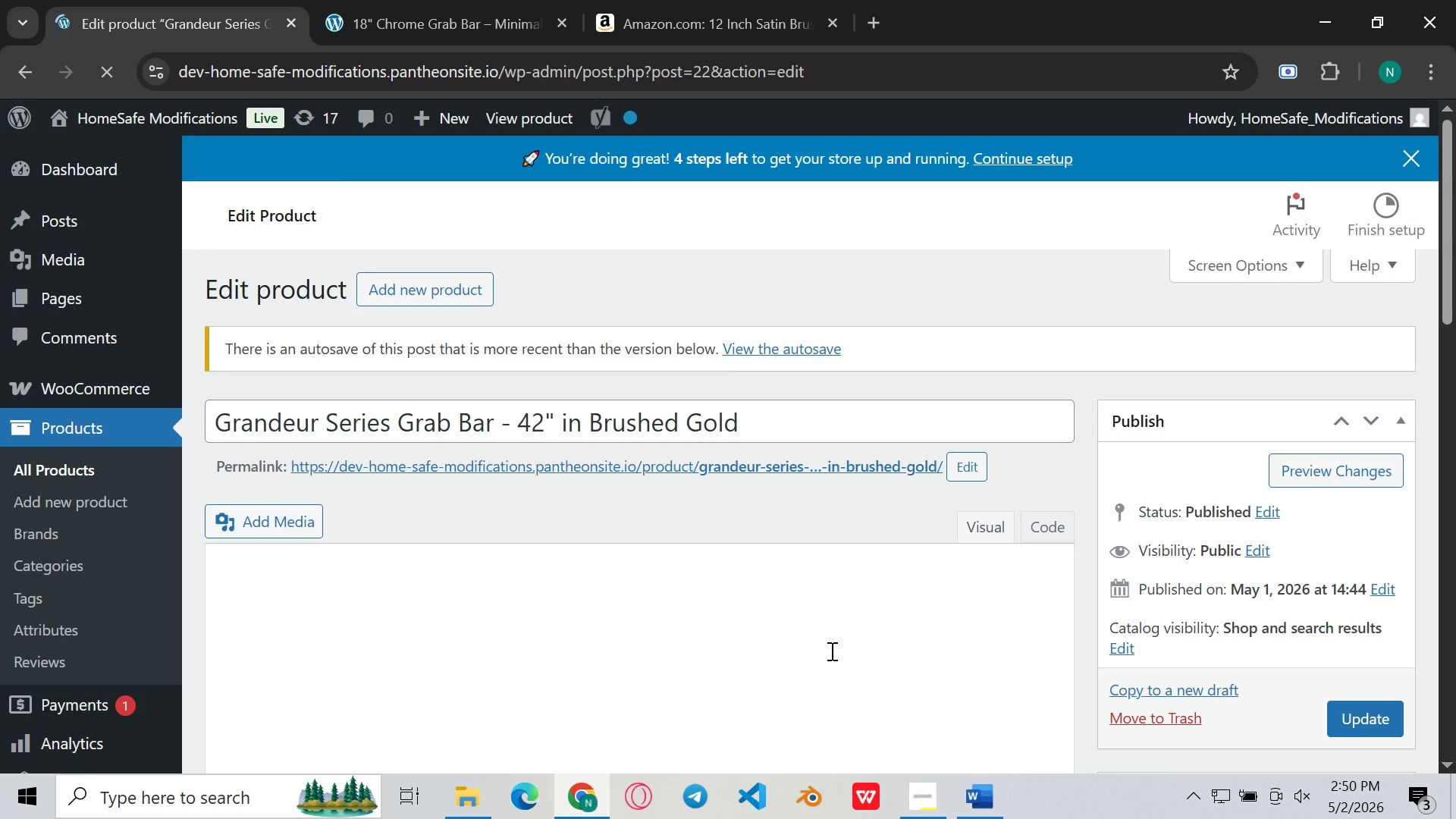 
left_click([830, 651])
 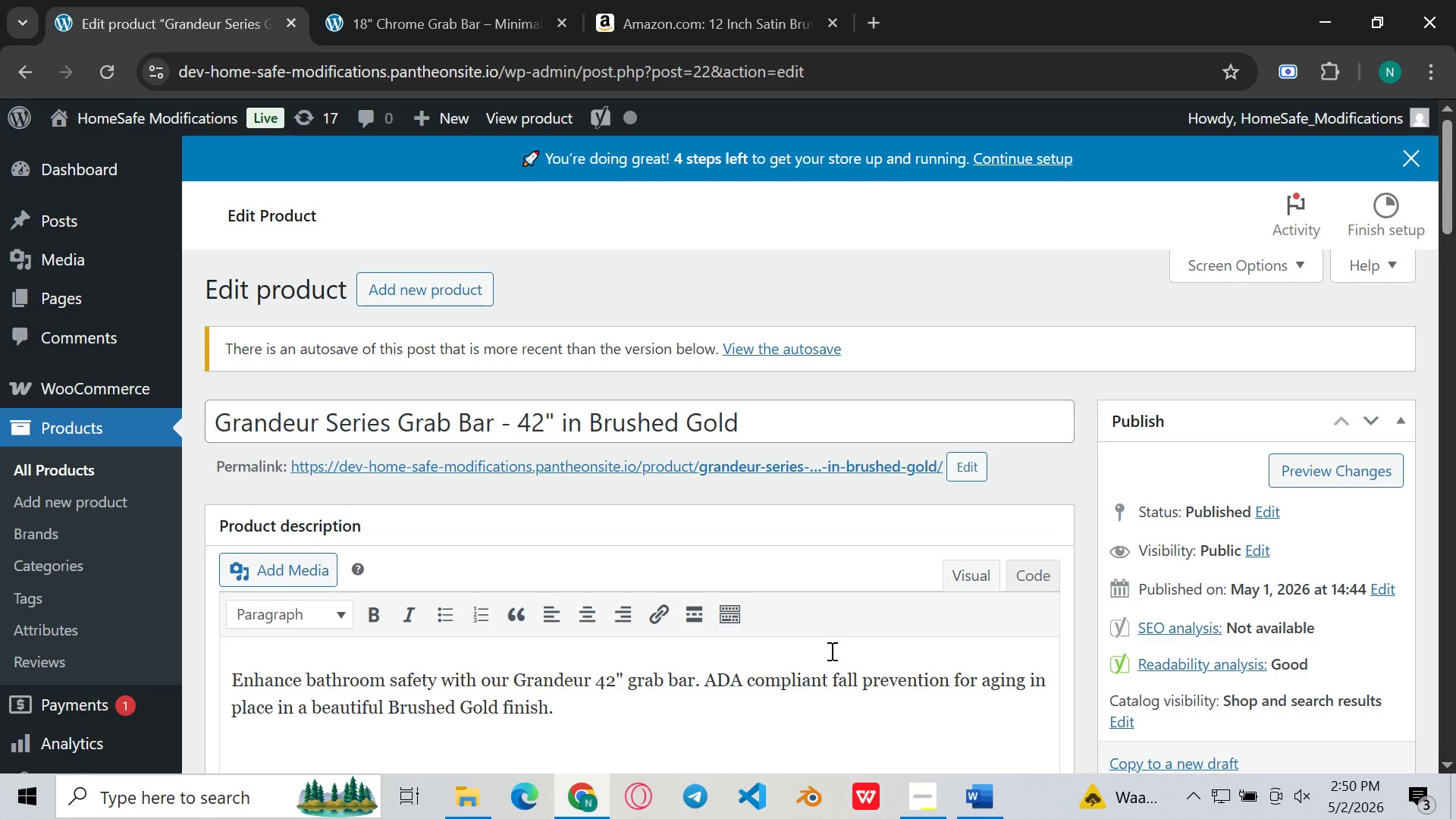 
wait(32.44)
 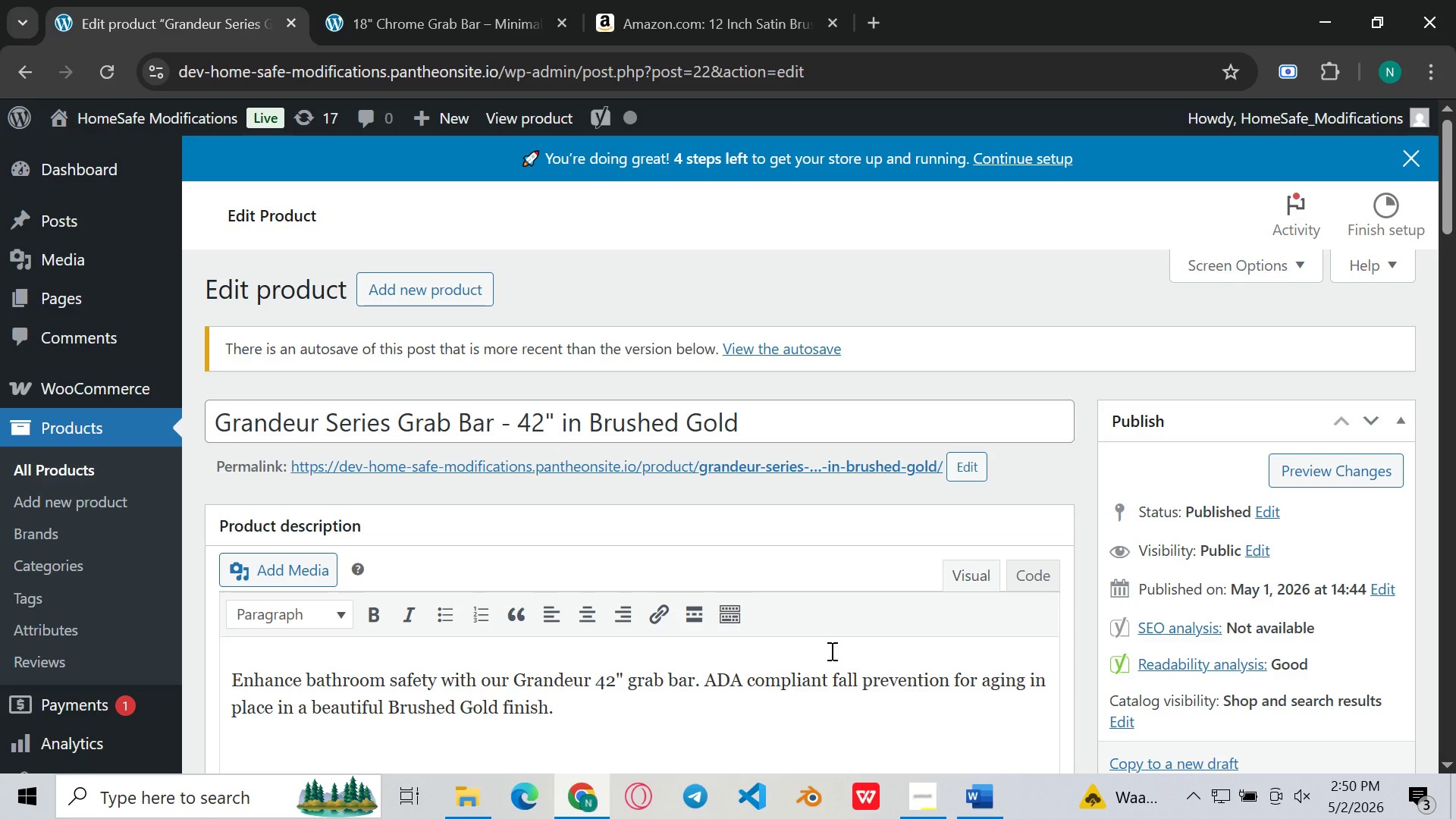 
left_click([582, 622])
 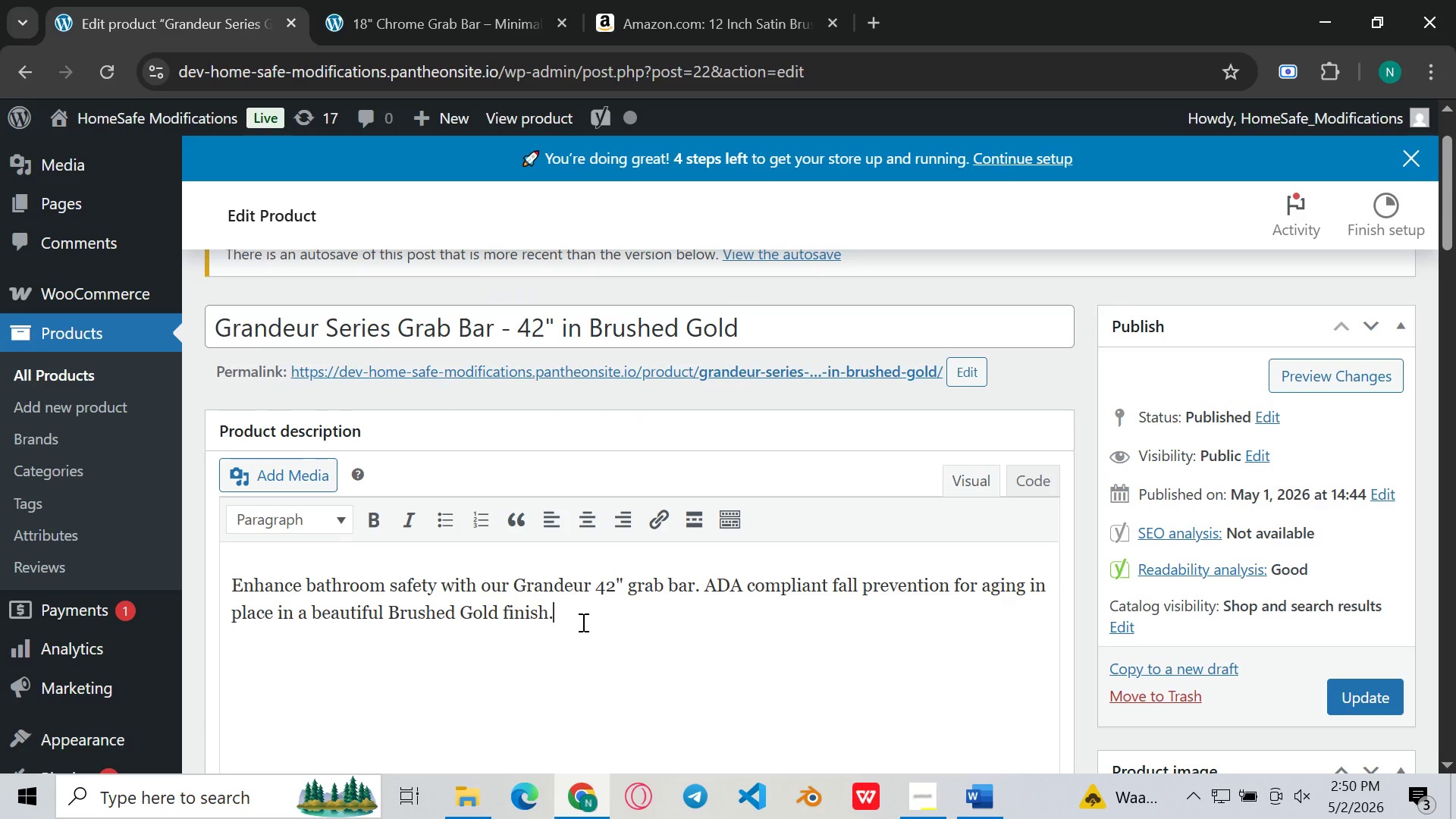 
key(Control+A)
 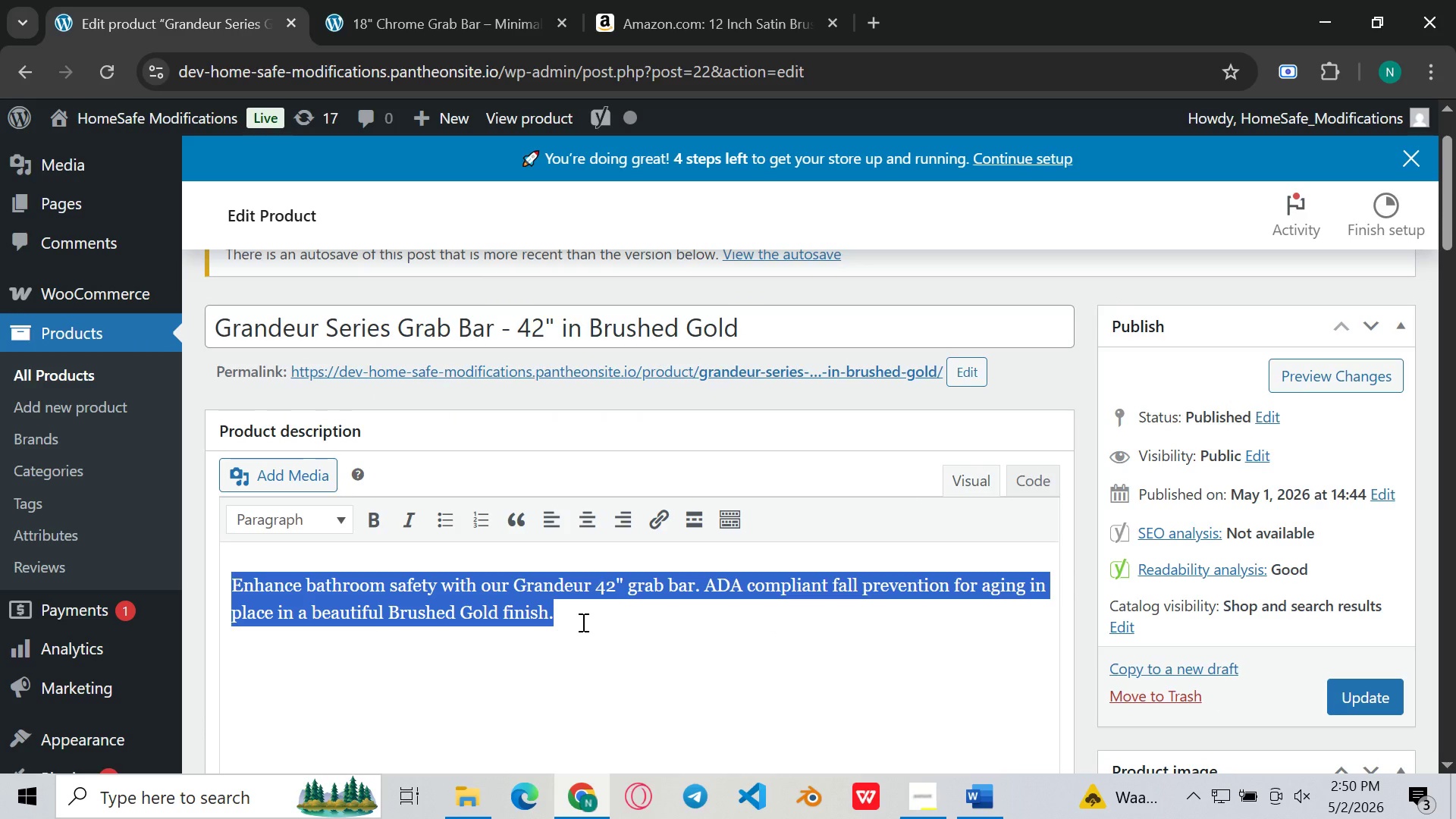 
key(Control+X)
 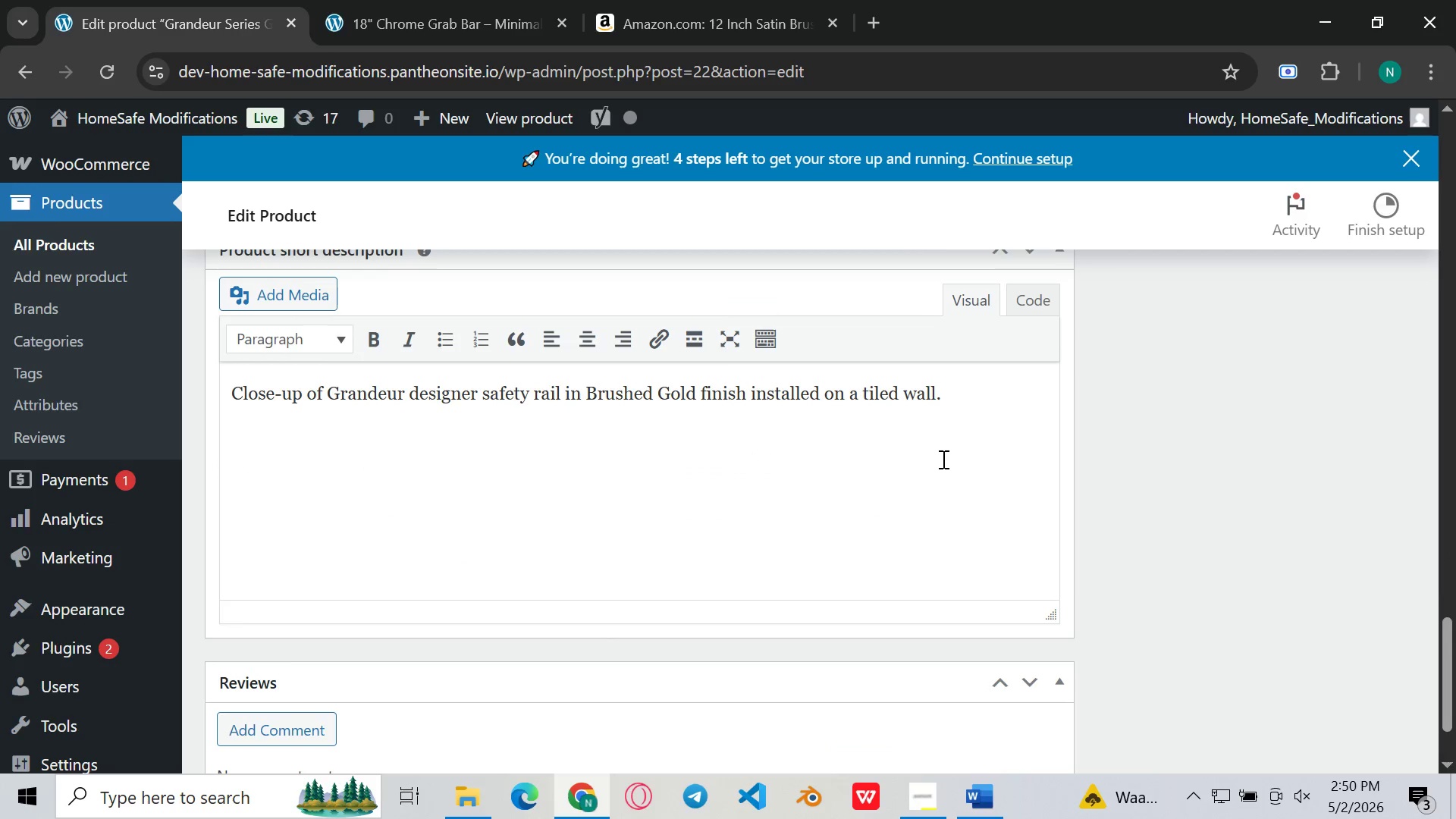 
double_click([1006, 437])
 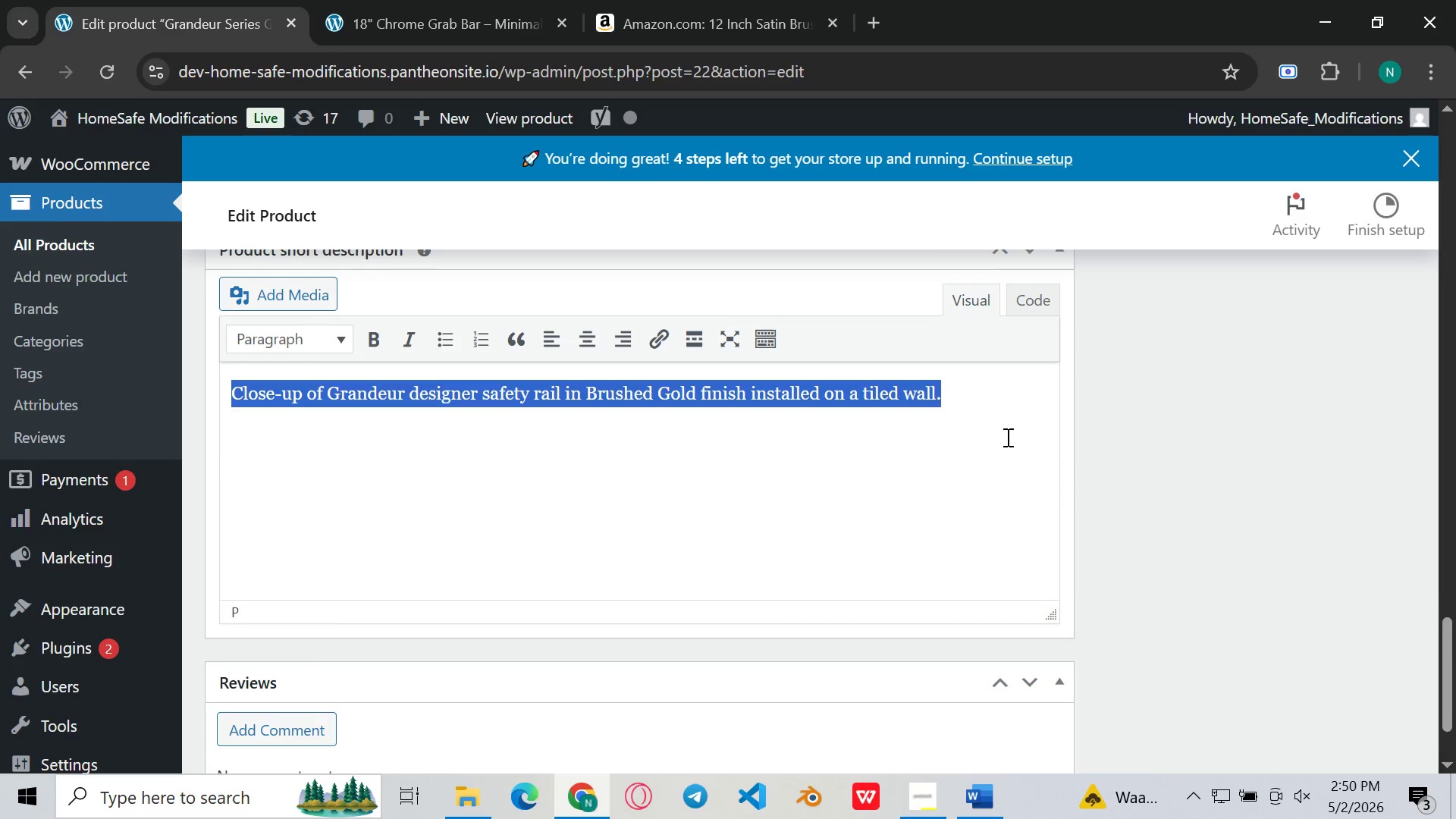 
triple_click([1006, 437])
 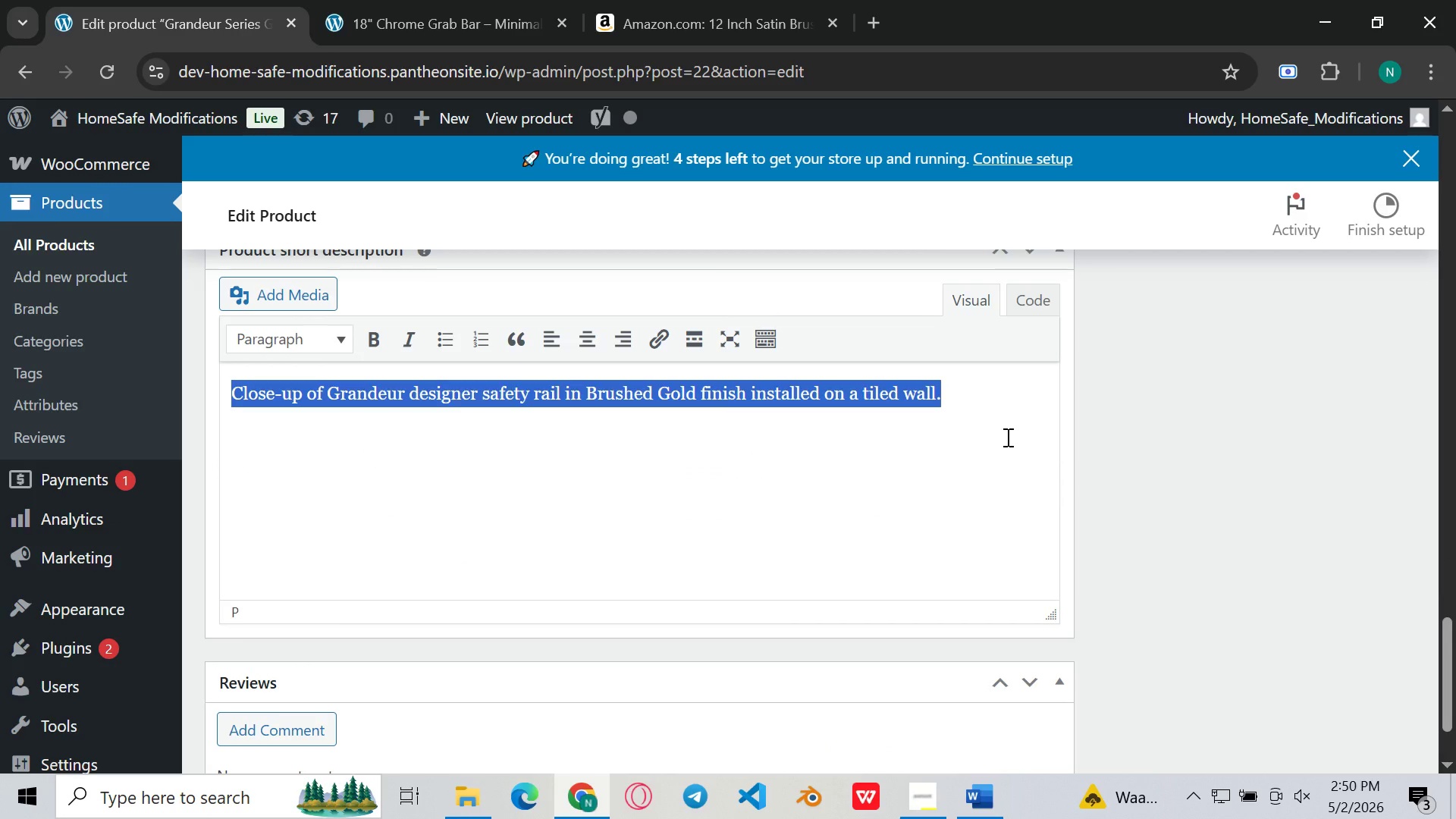 
left_click([1006, 437])
 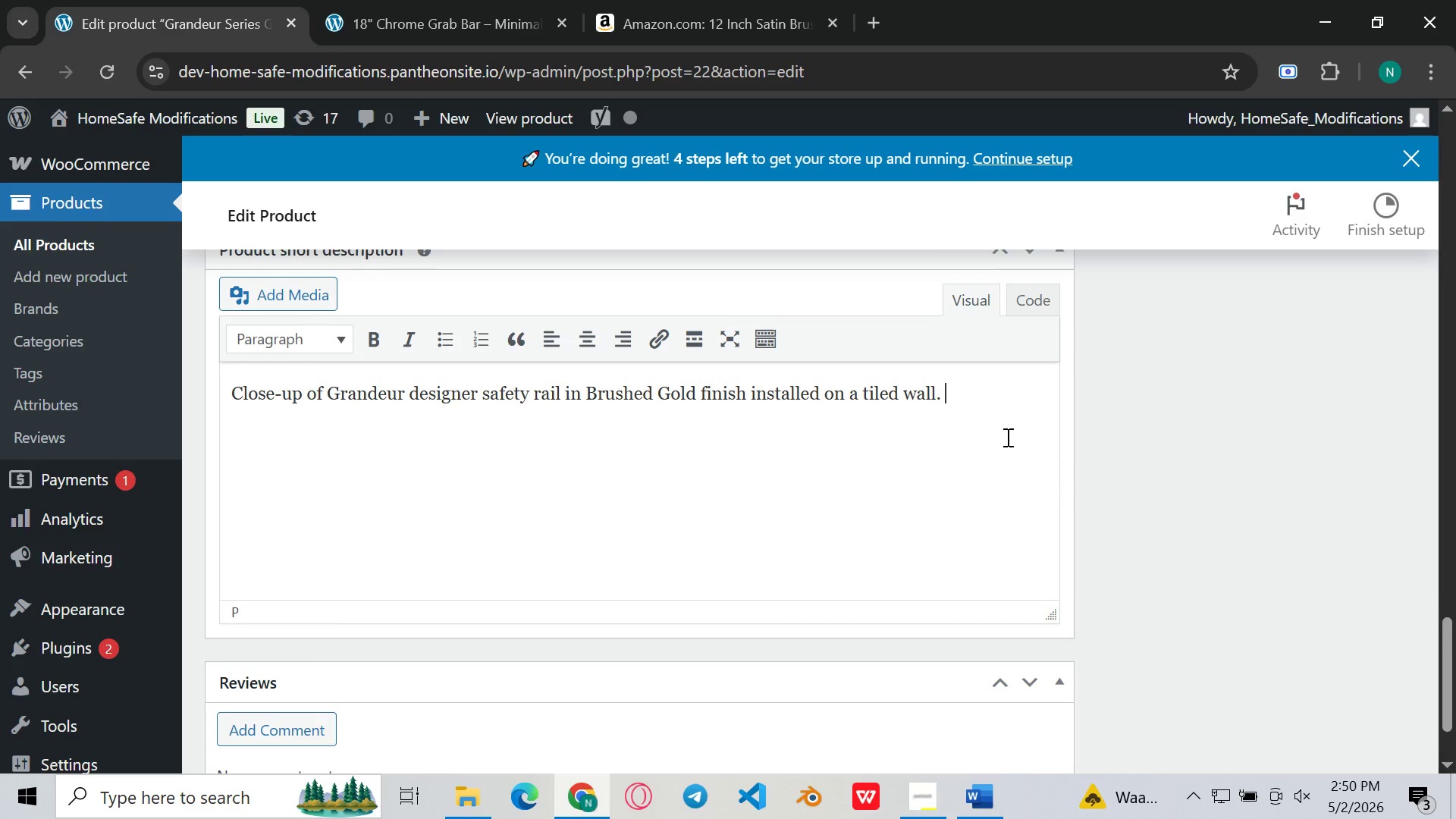 
key(Space)
 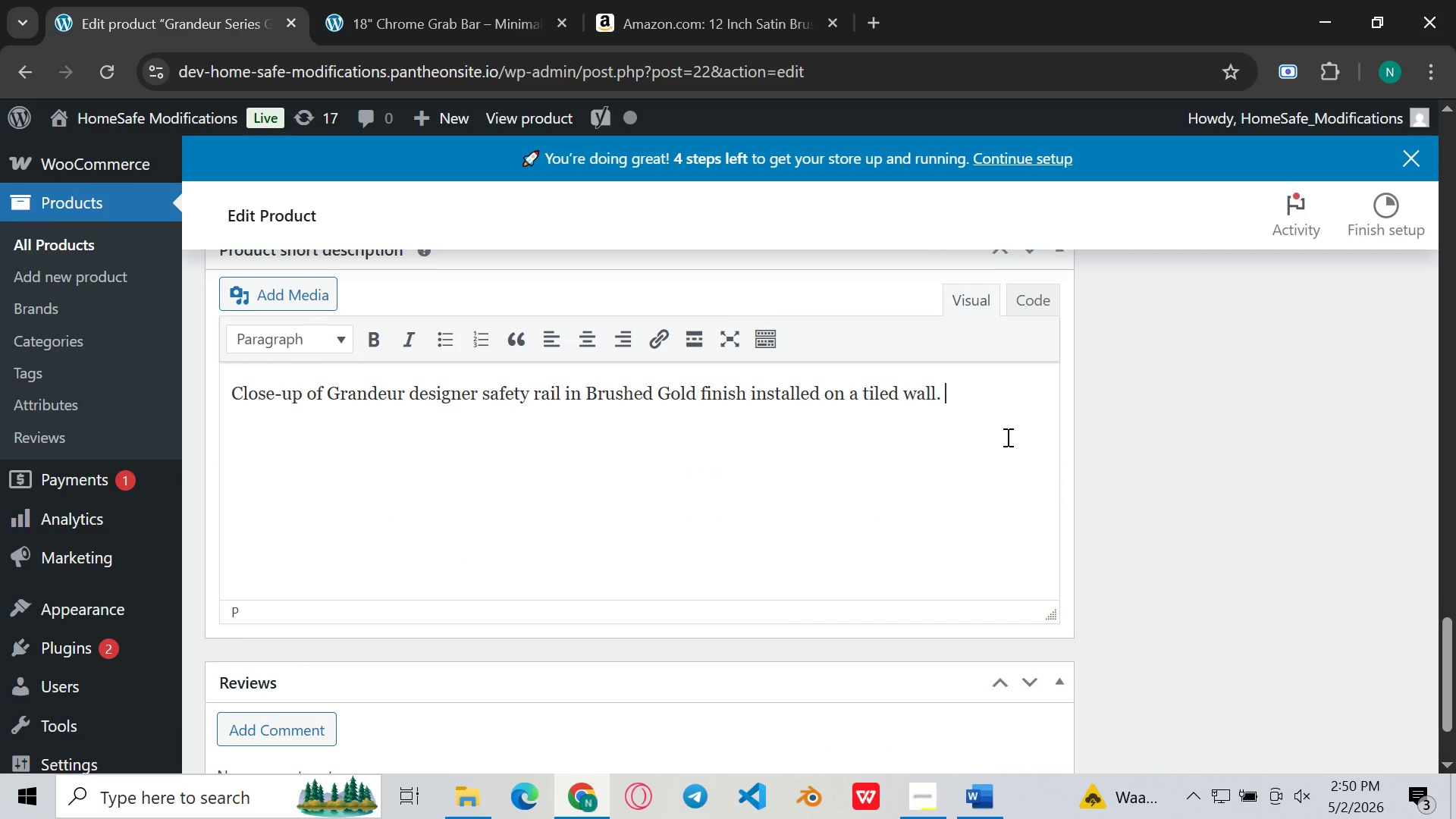 
key(Control+V)
 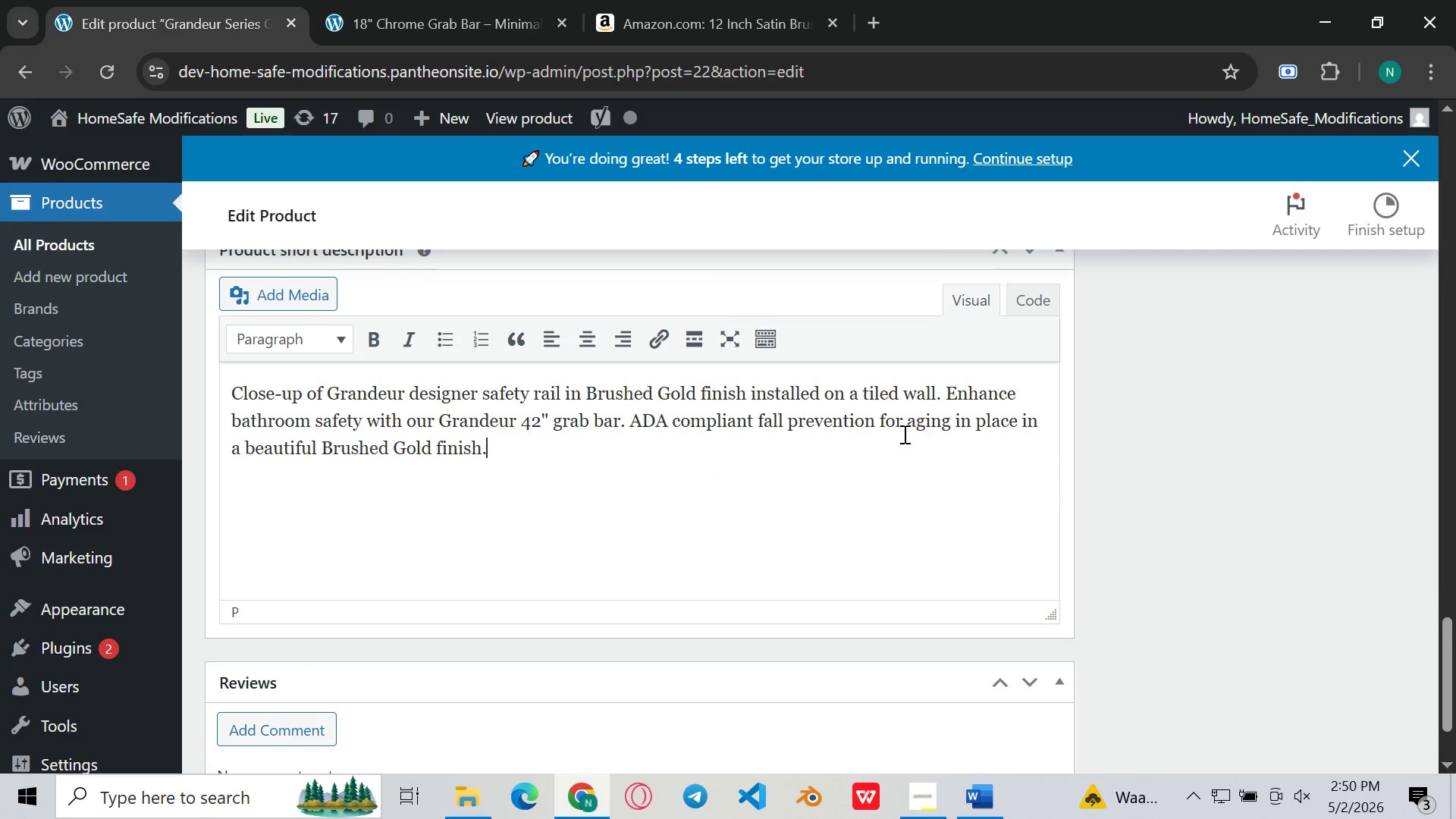 
key(Space)
 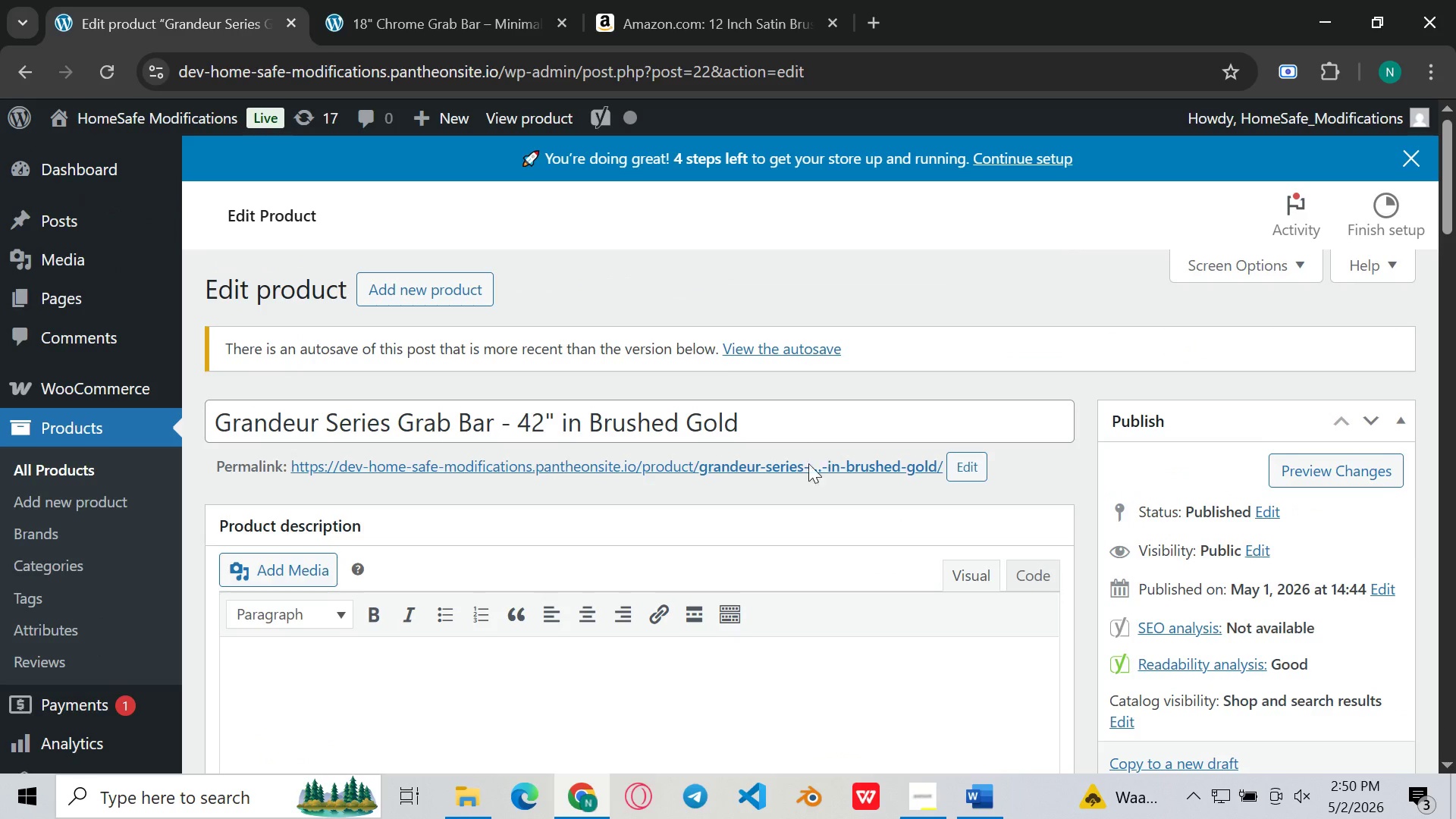 
left_click([701, 673])
 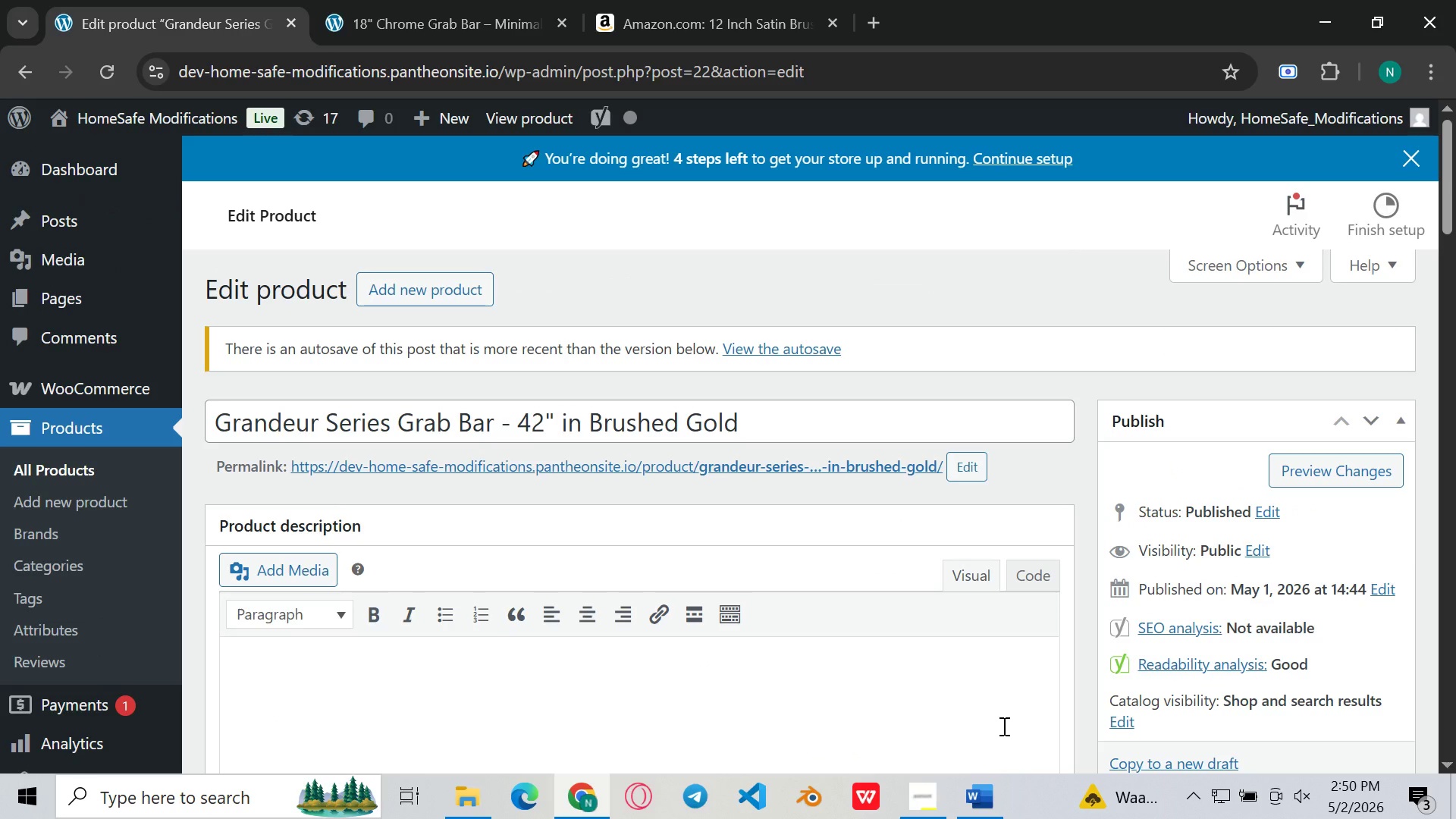 
key(Backspace)
 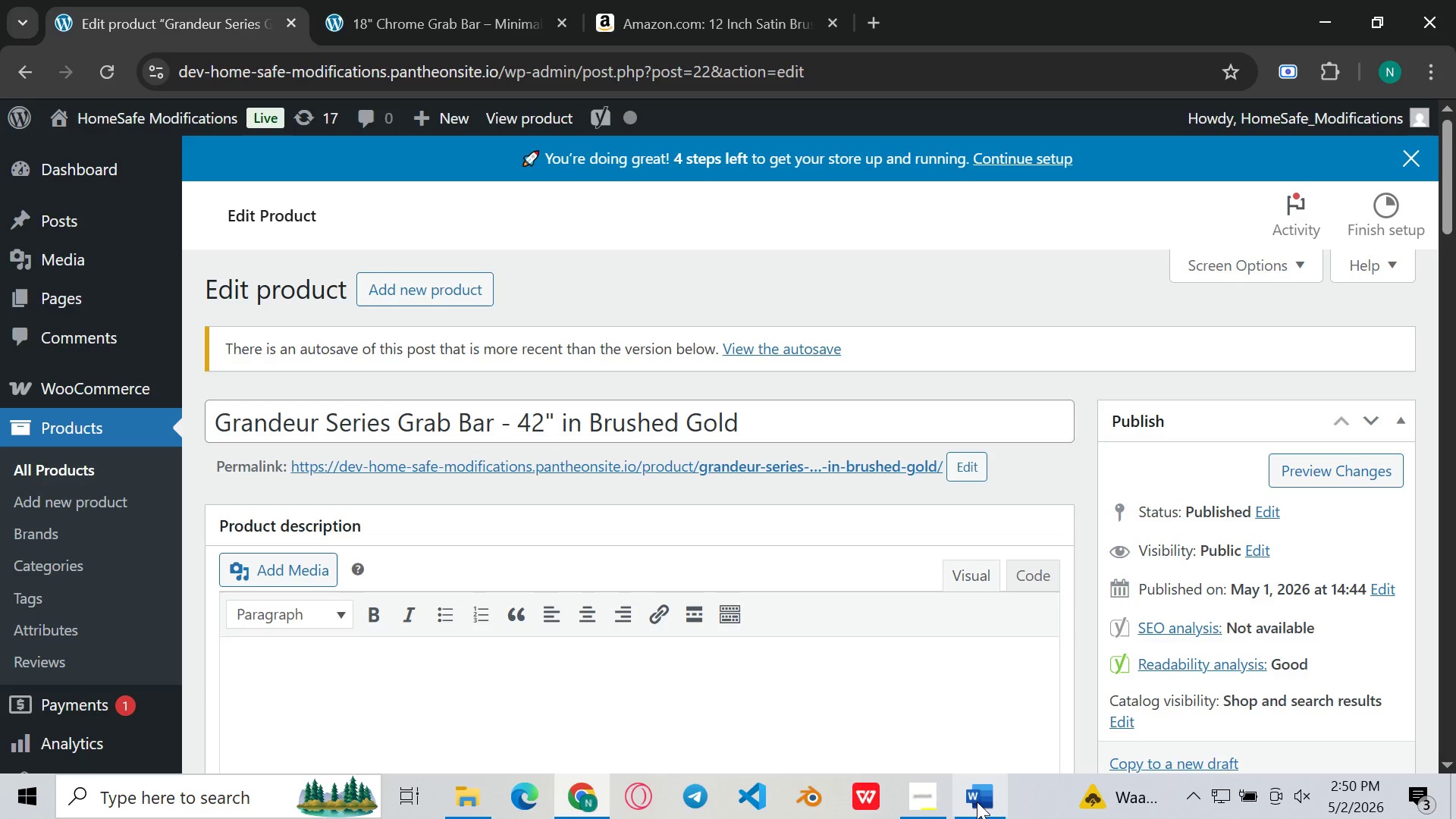 
left_click([975, 805])
 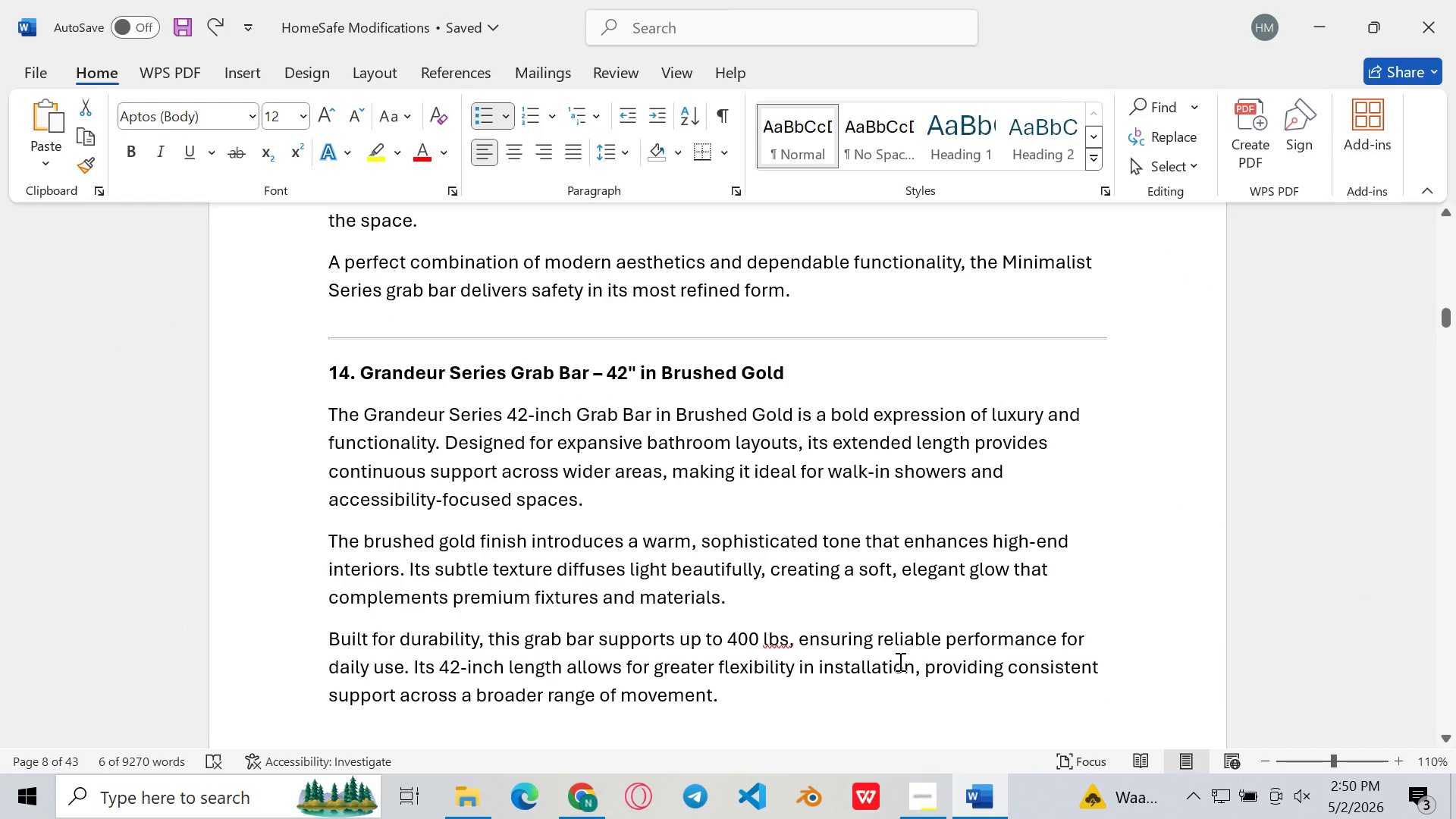 
scroll: coordinate [899, 661], scroll_direction: up, amount: 2.0
 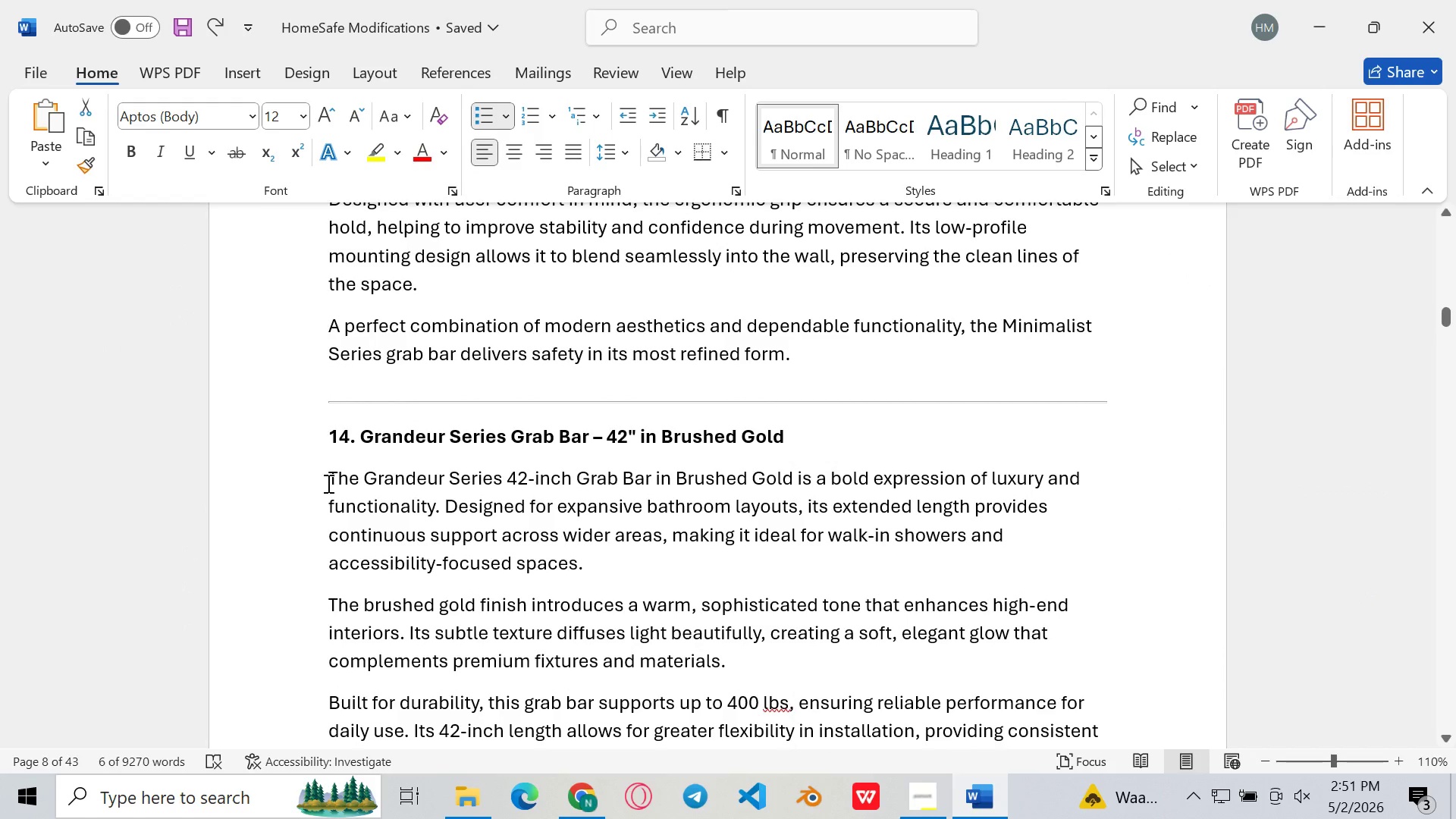 
left_click_drag(start_coordinate=[328, 484], to_coordinate=[829, 364])
 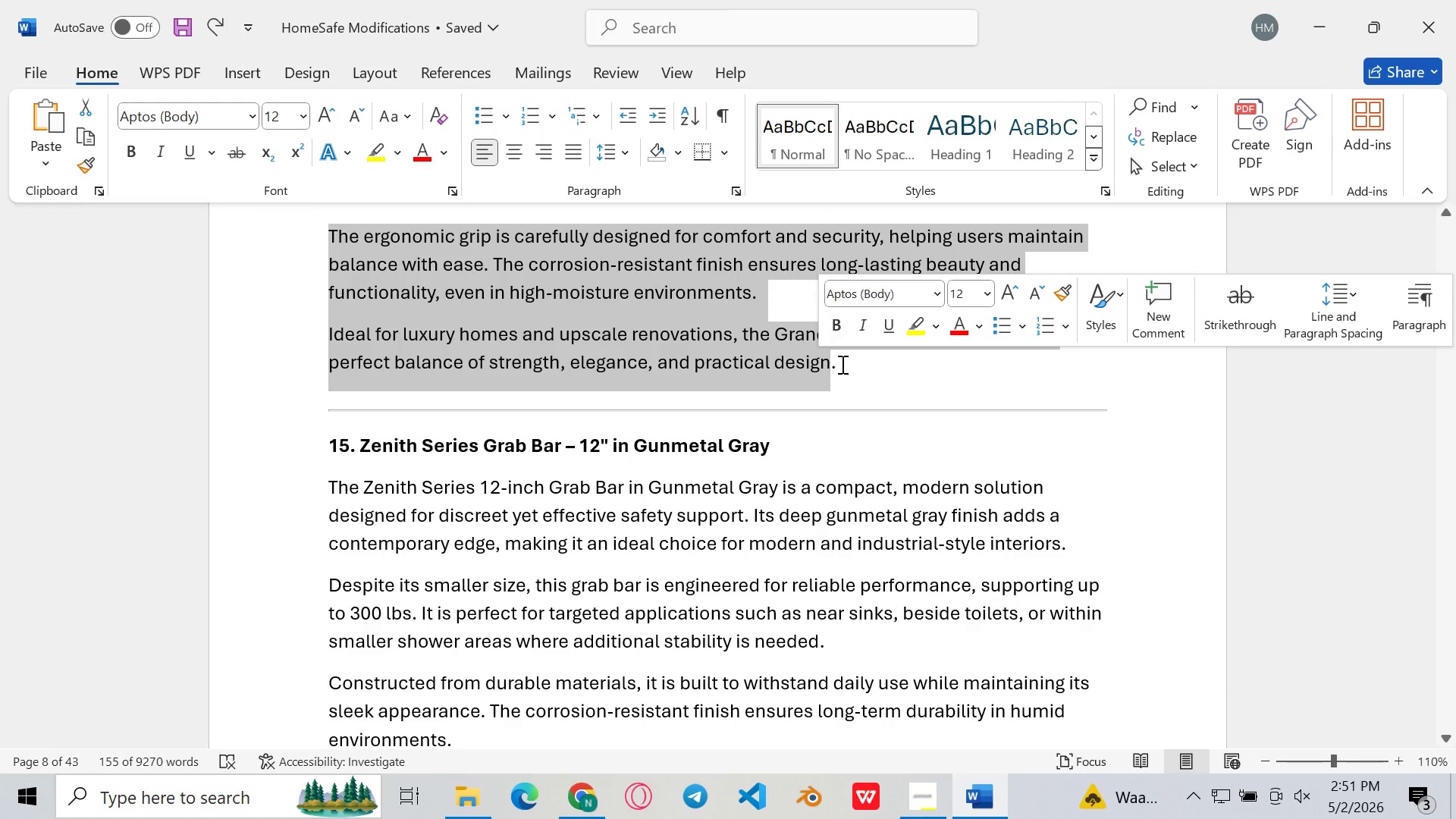 
key(Control+C)
 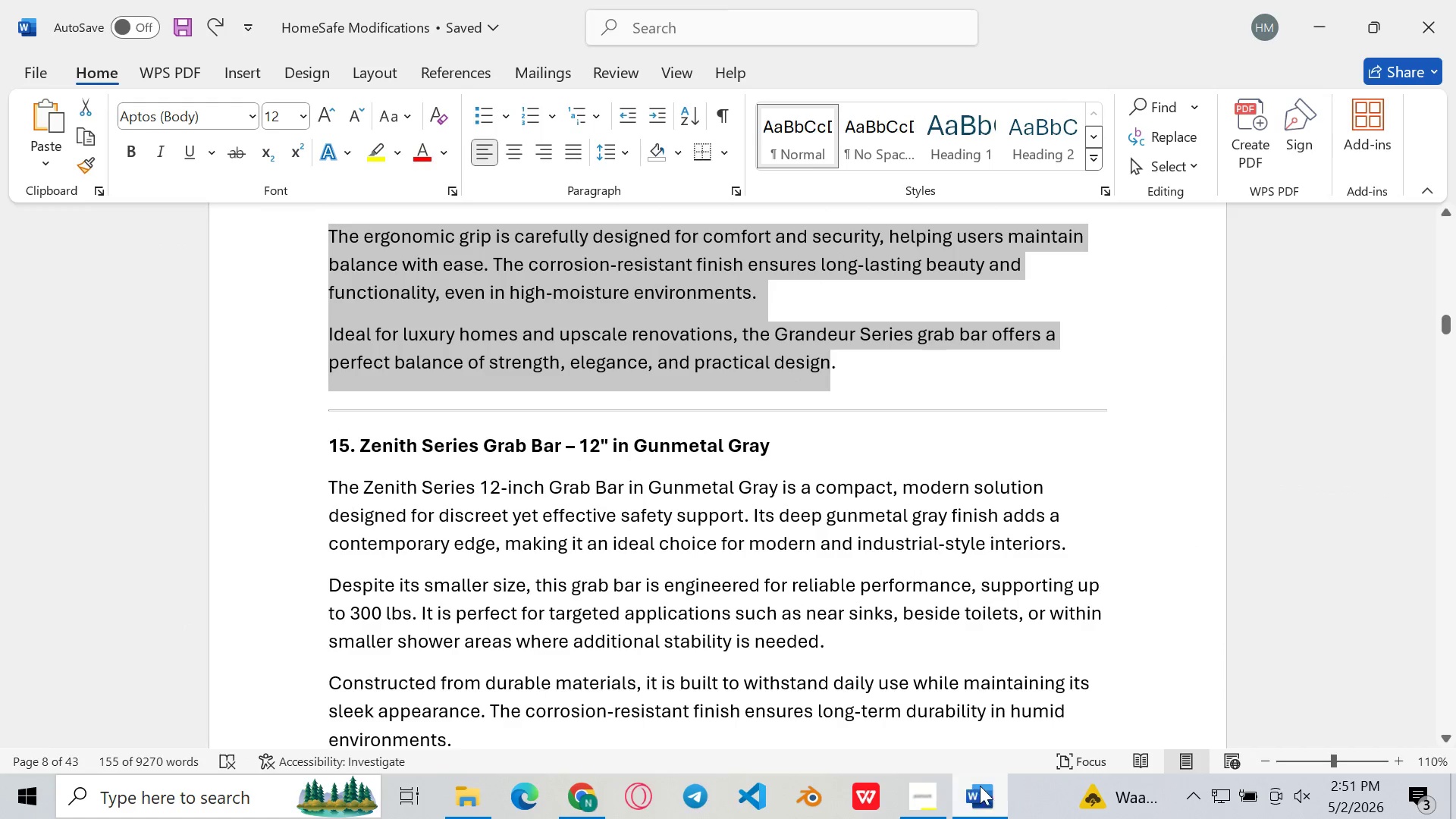 
left_click([985, 791])
 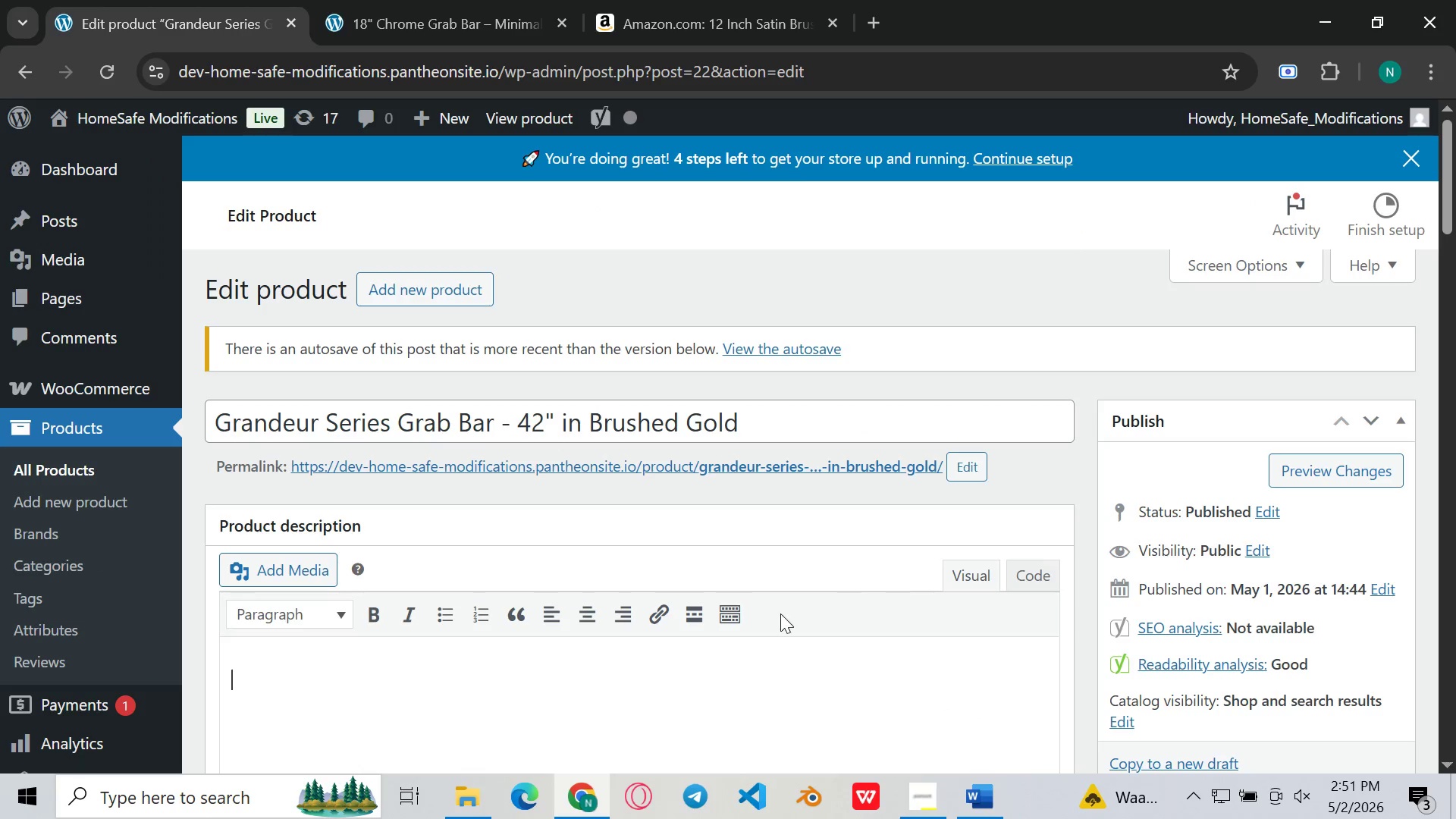 
key(Control+V)
 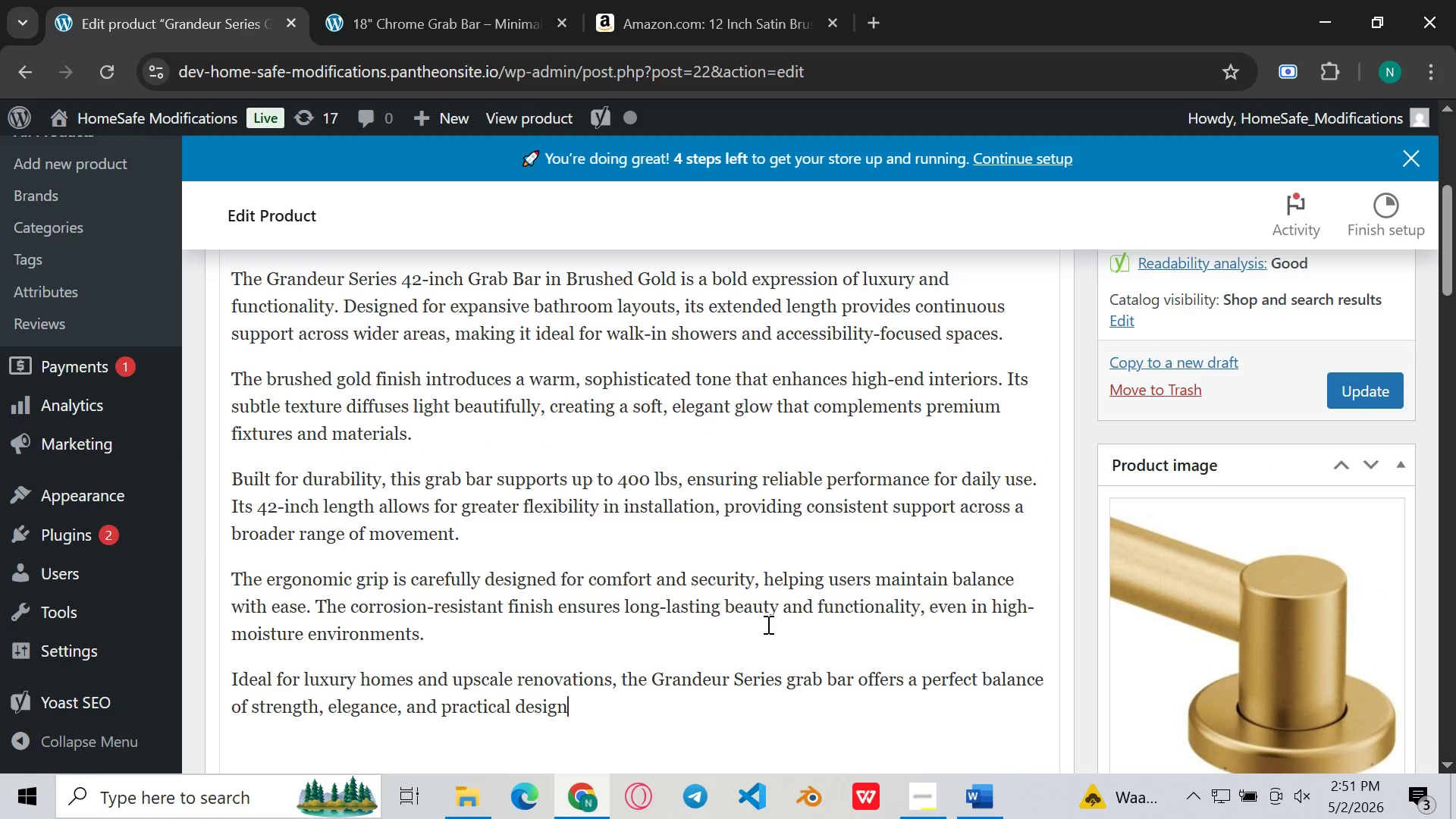 
key(Period)
 